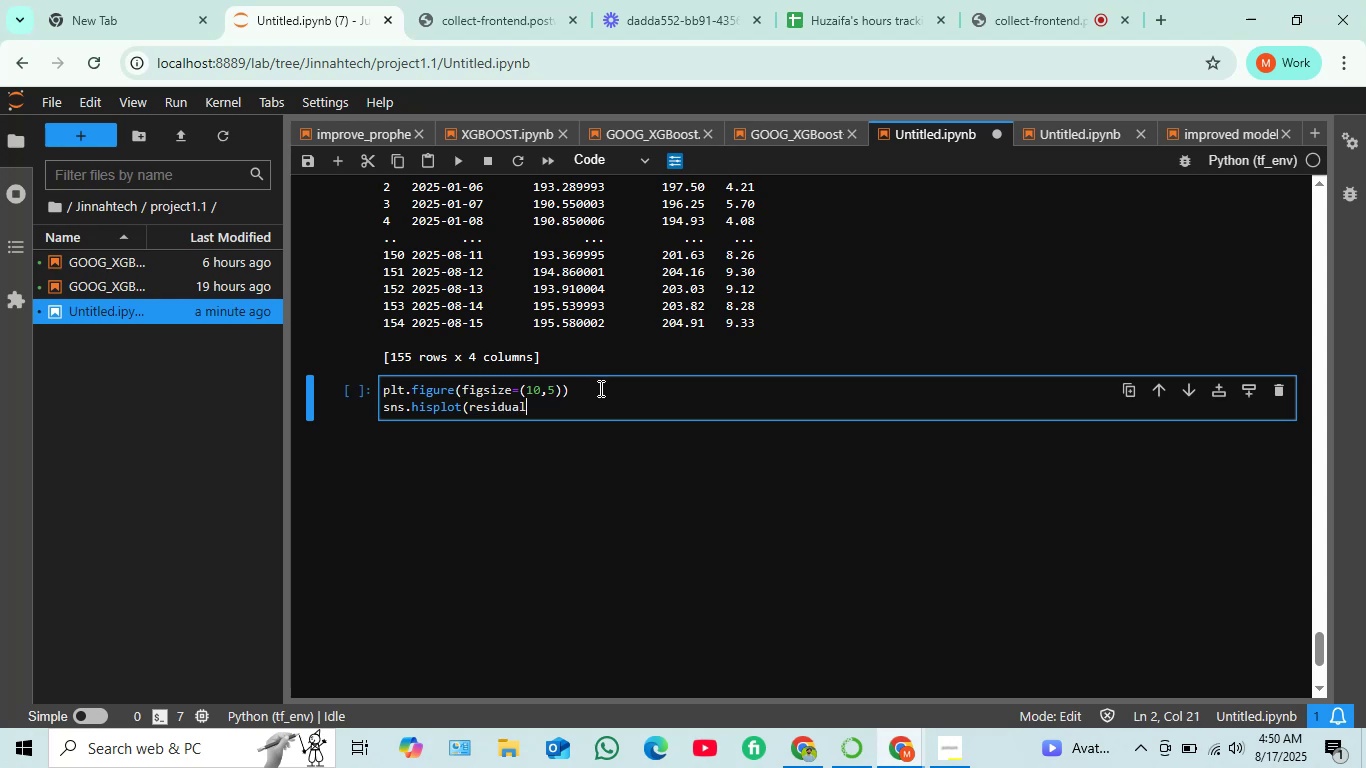 
type(s , bins=30 , )
 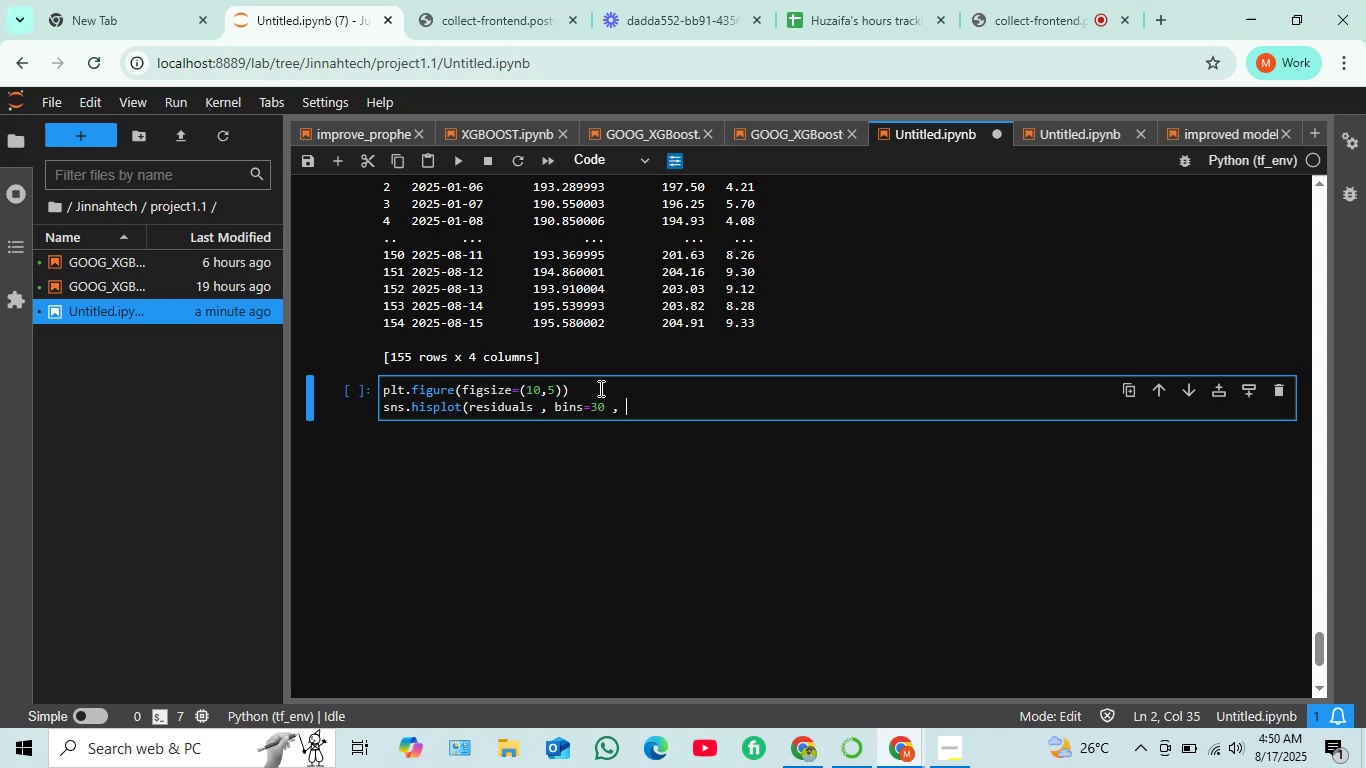 
type(kde=True , color='purple)
 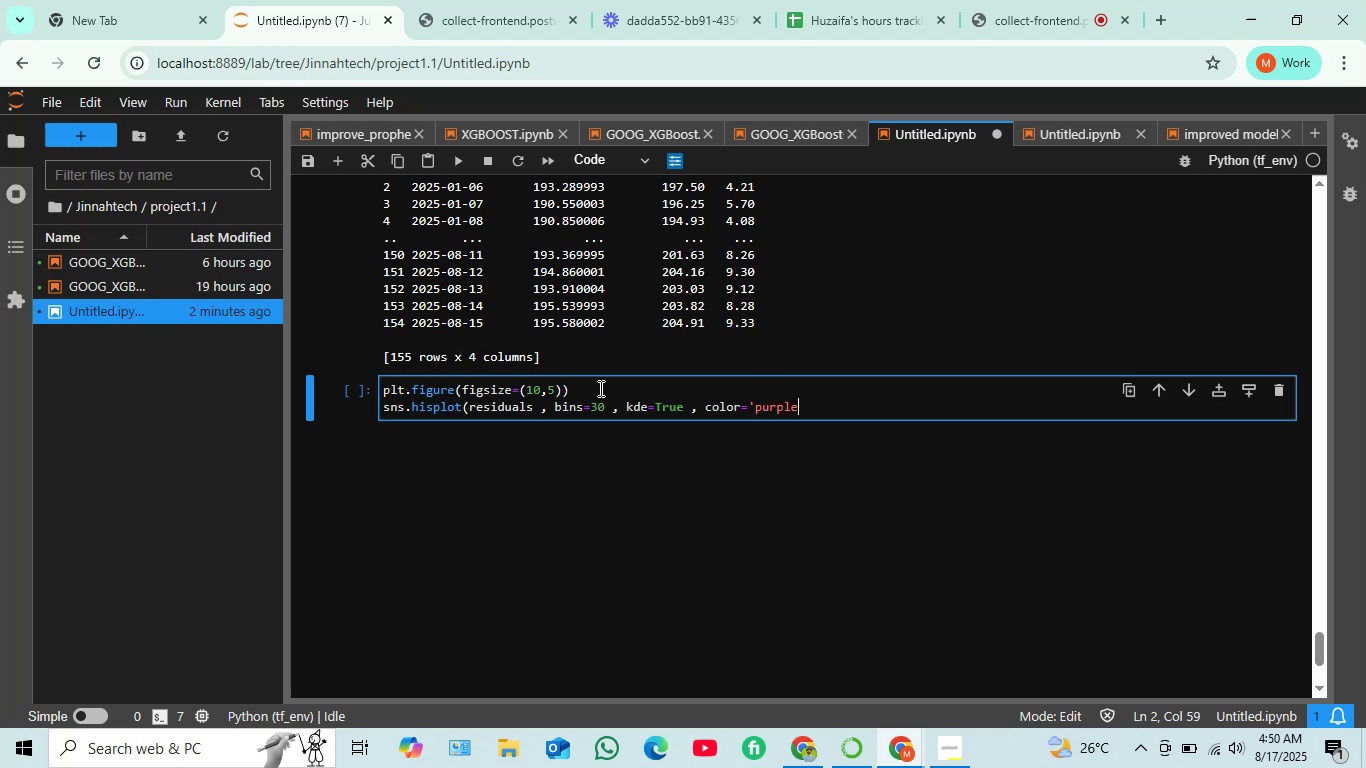 
wait(5.5)
 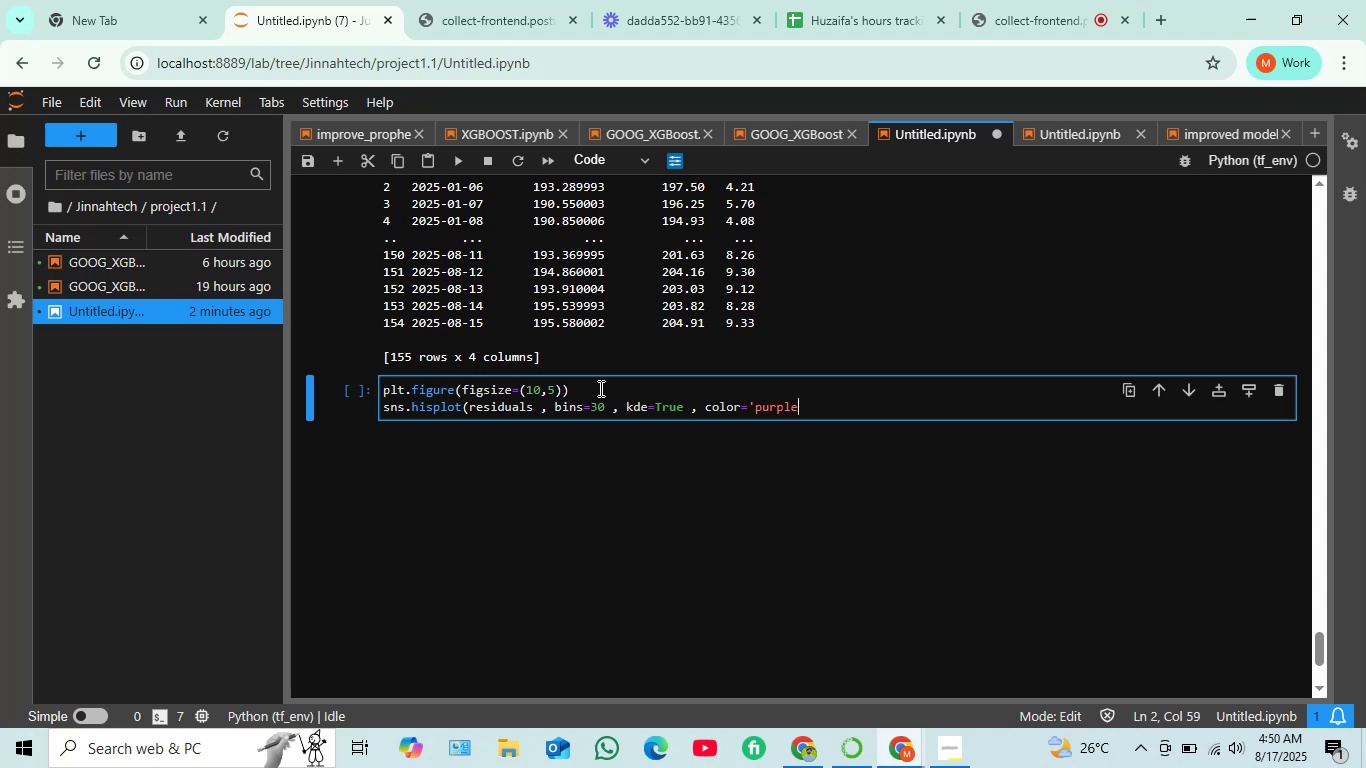 
key(Quote)
 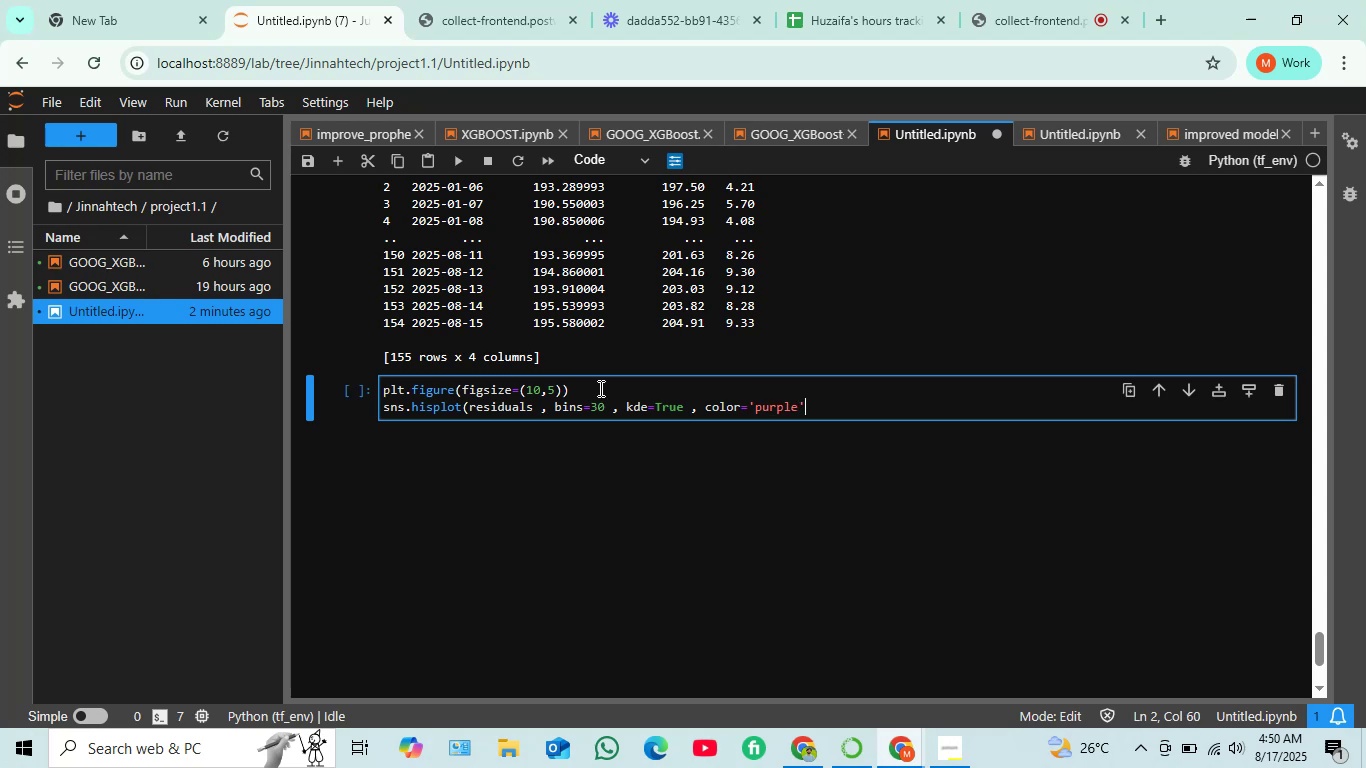 
key(Shift+0)
 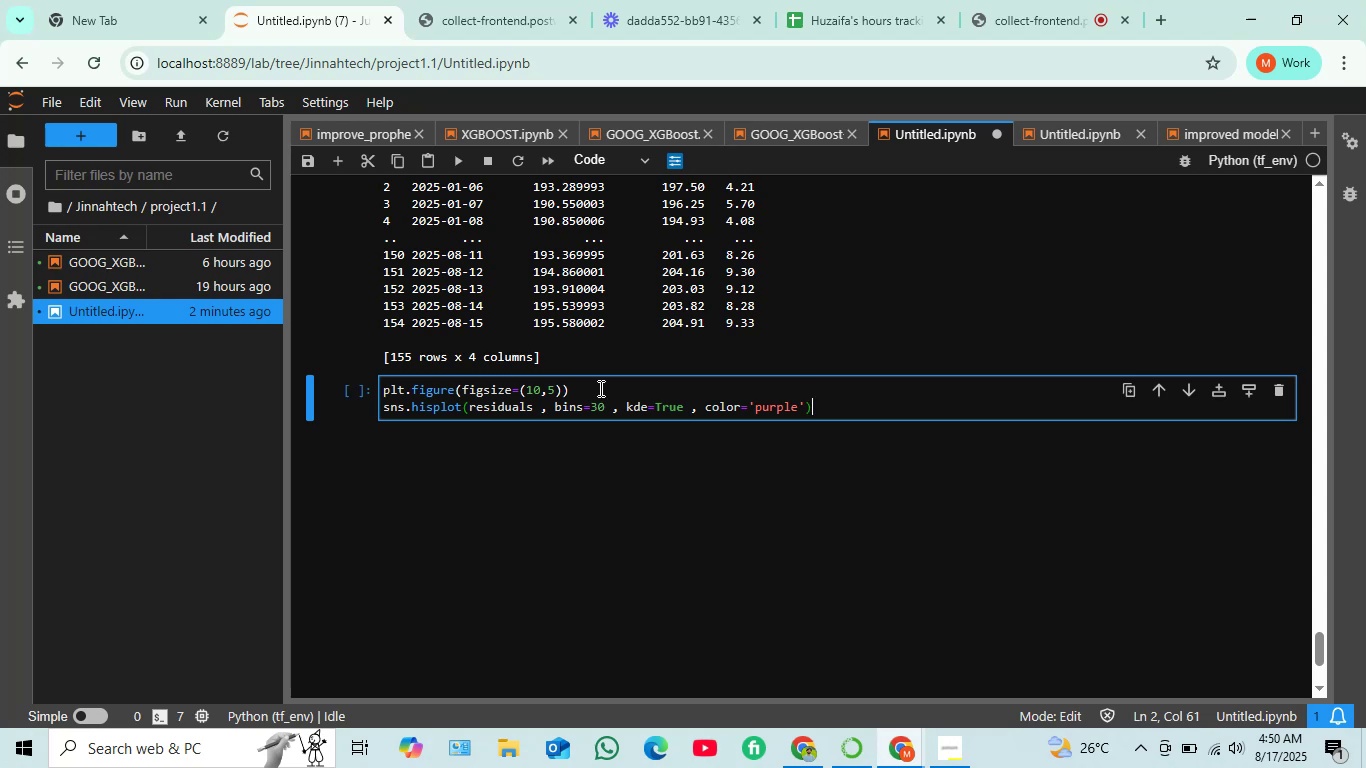 
key(Enter)
 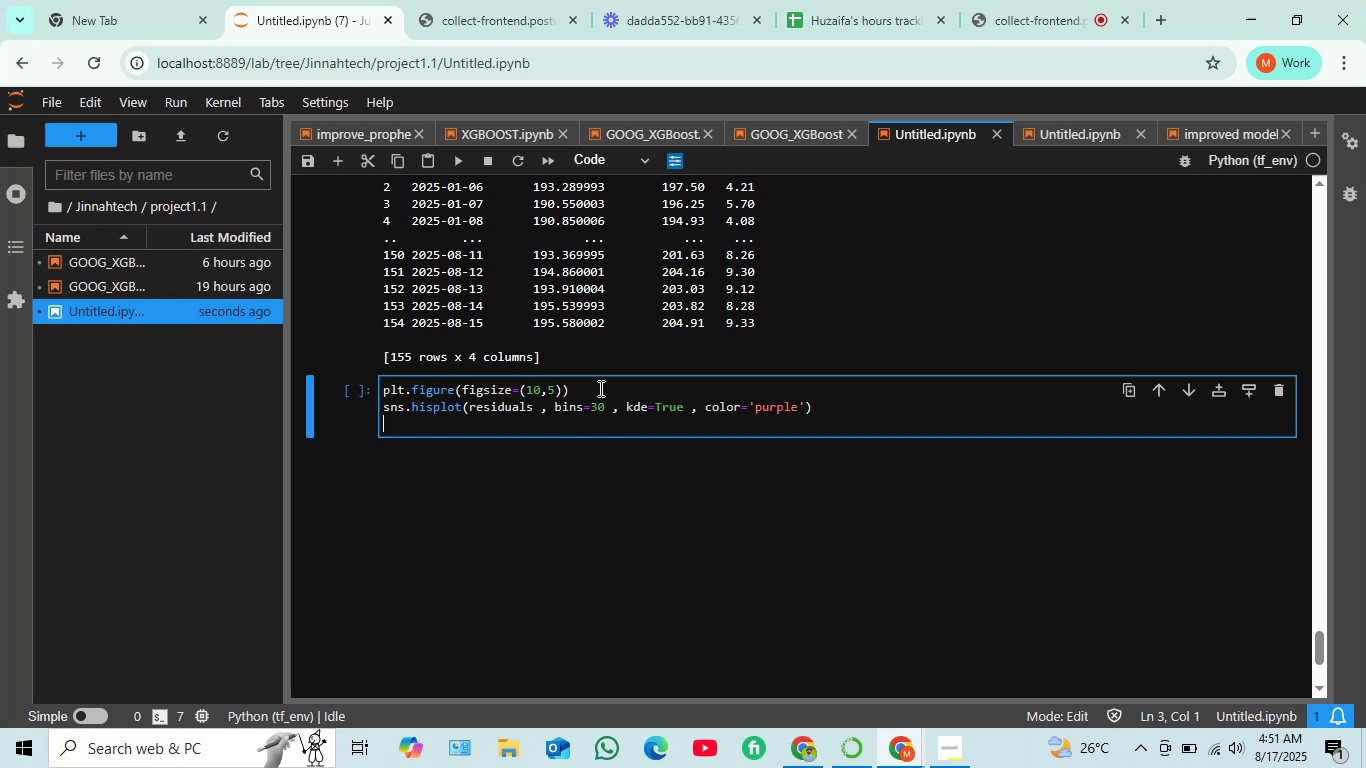 
wait(25.37)
 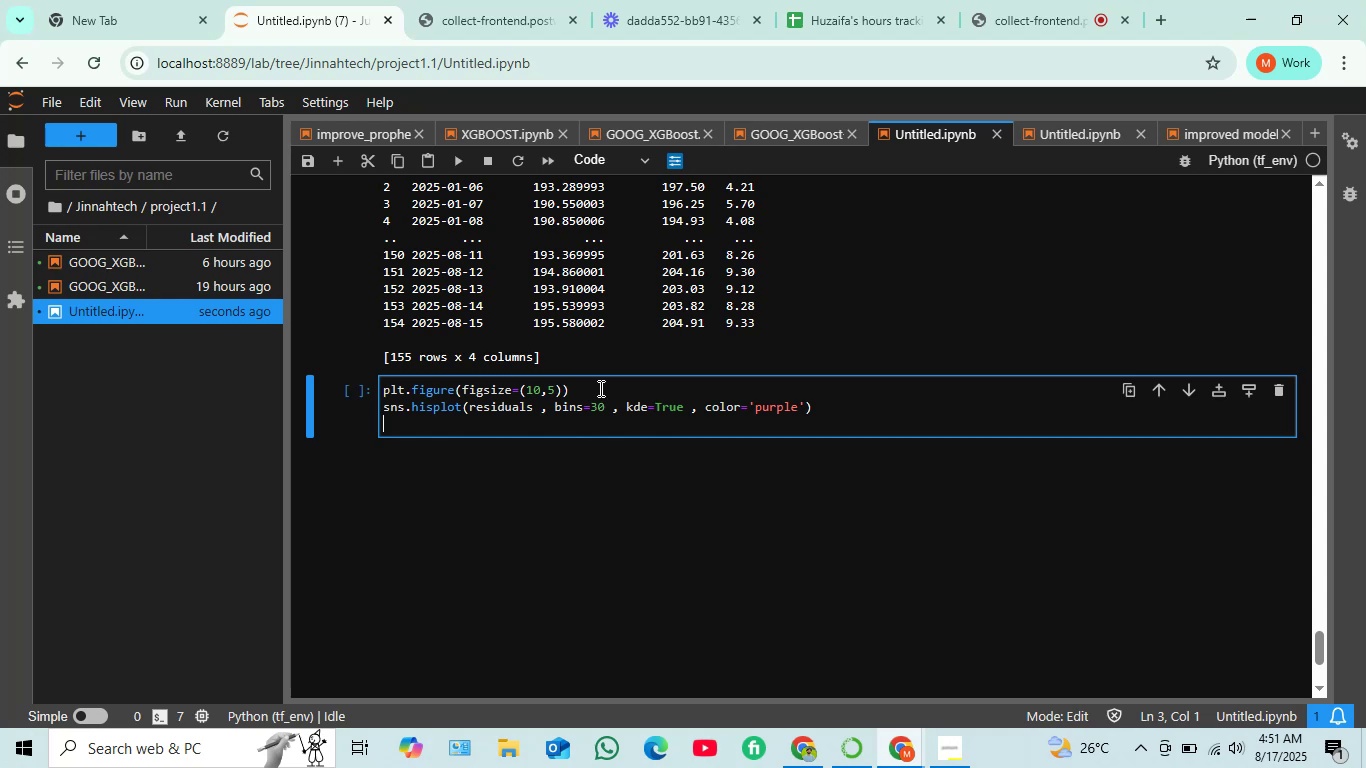 
type(plt.title)
 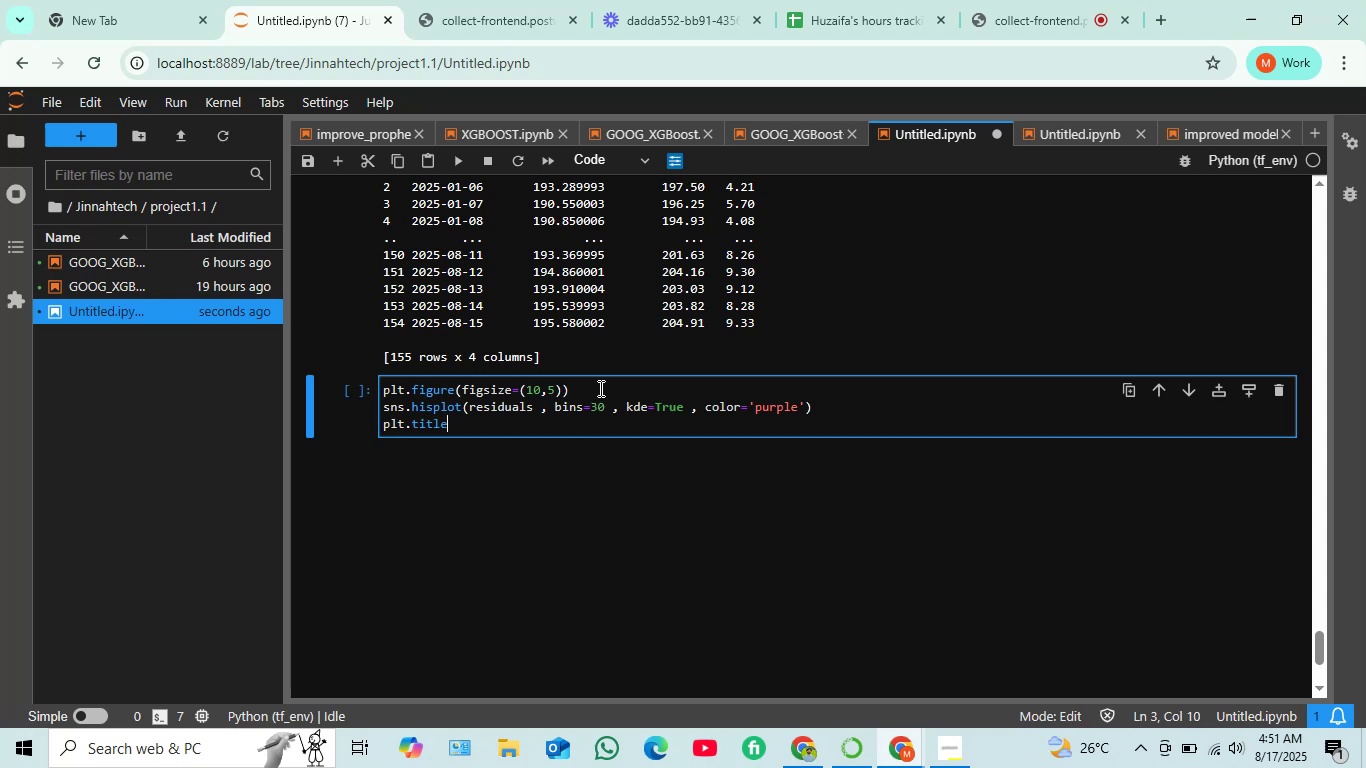 
wait(5.33)
 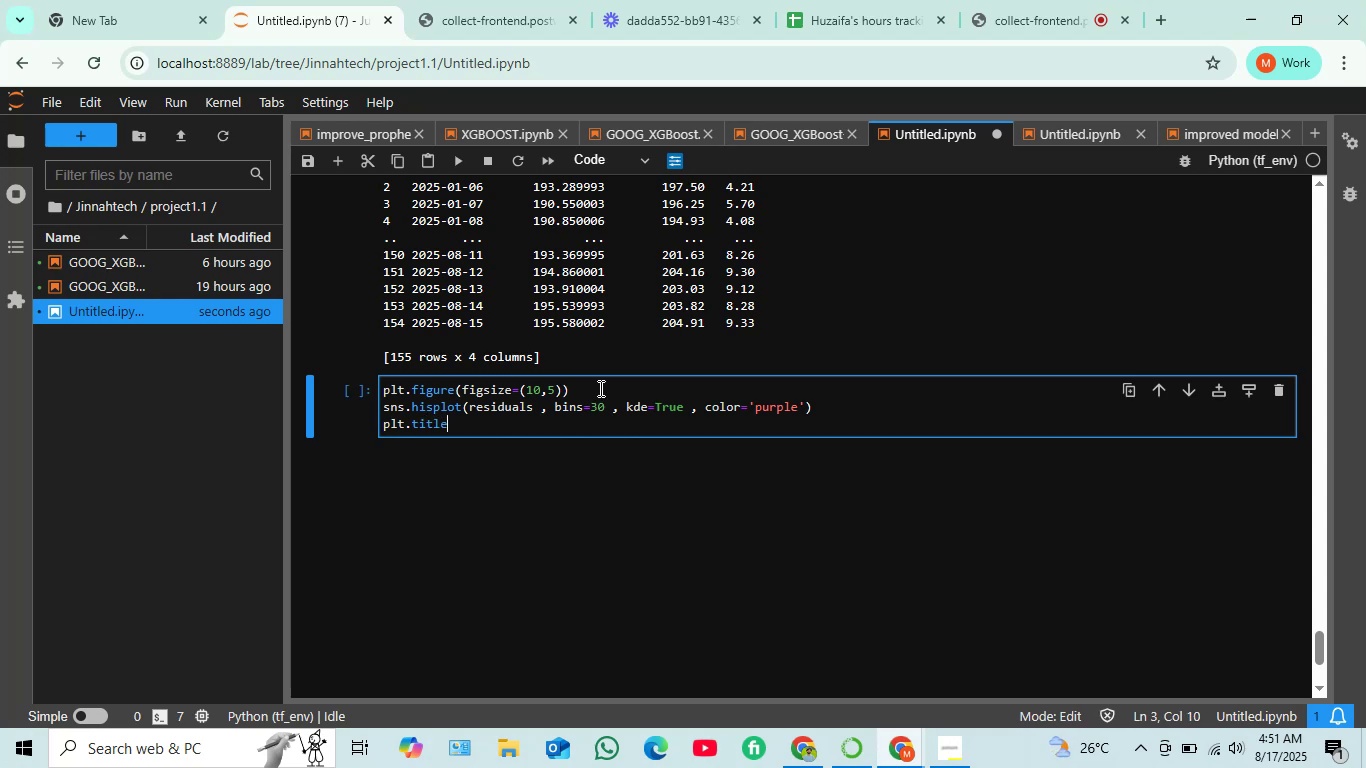 
type(("residuals)
 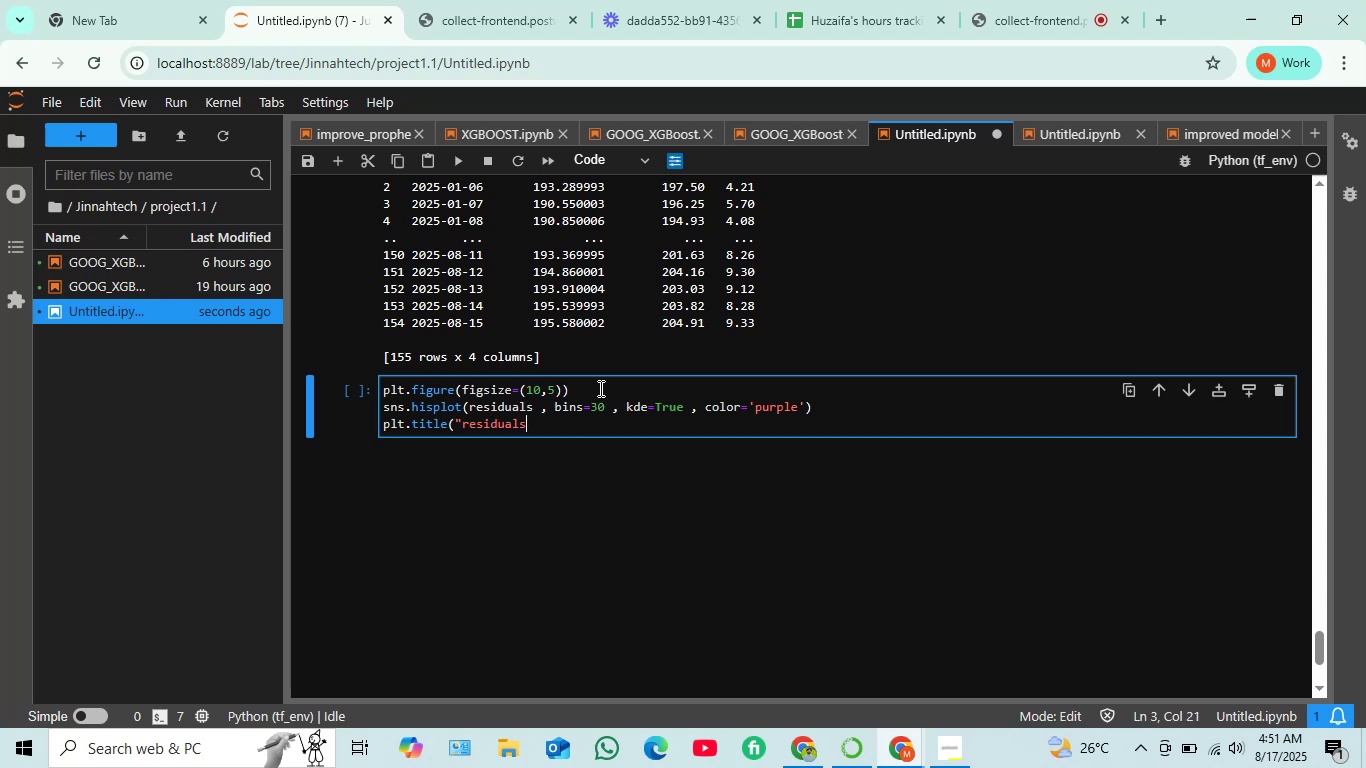 
key(ArrowLeft)
 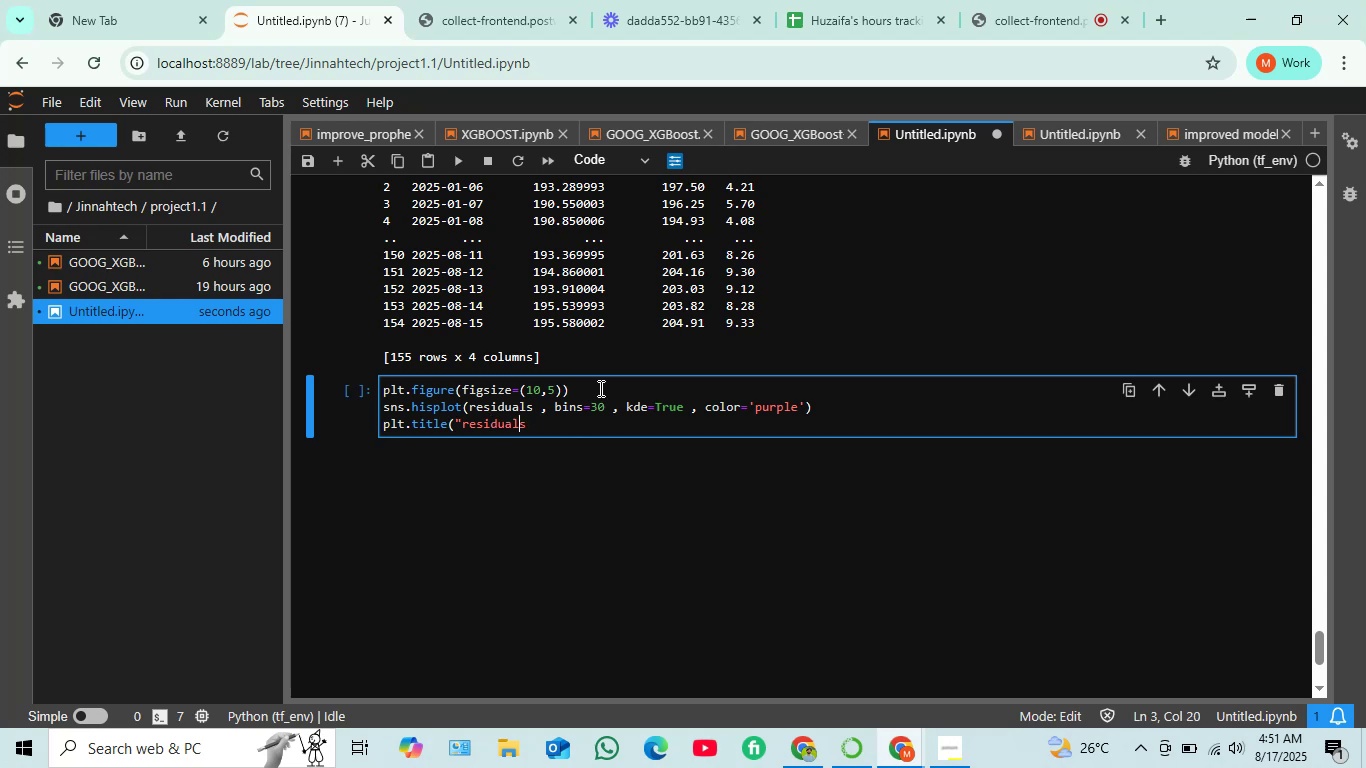 
key(ArrowLeft)
 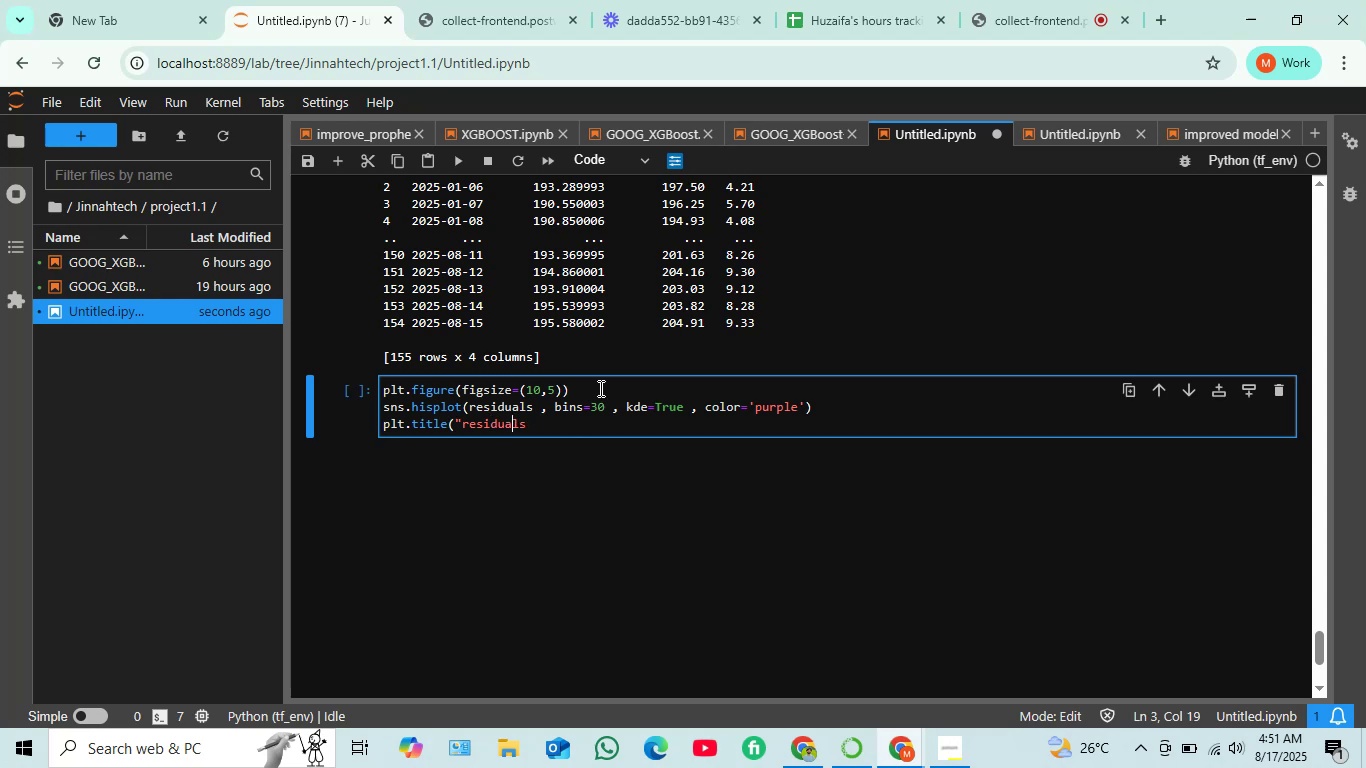 
key(ArrowLeft)
 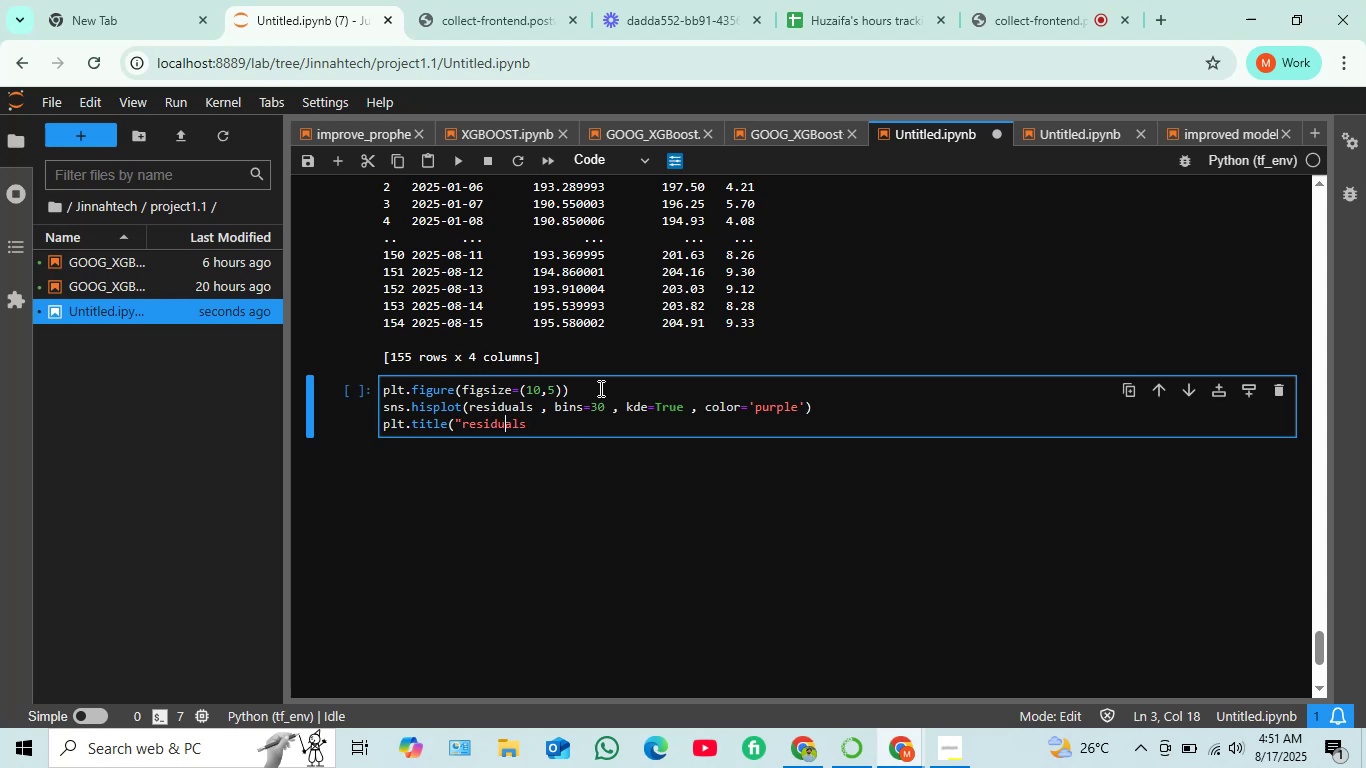 
key(ArrowLeft)
 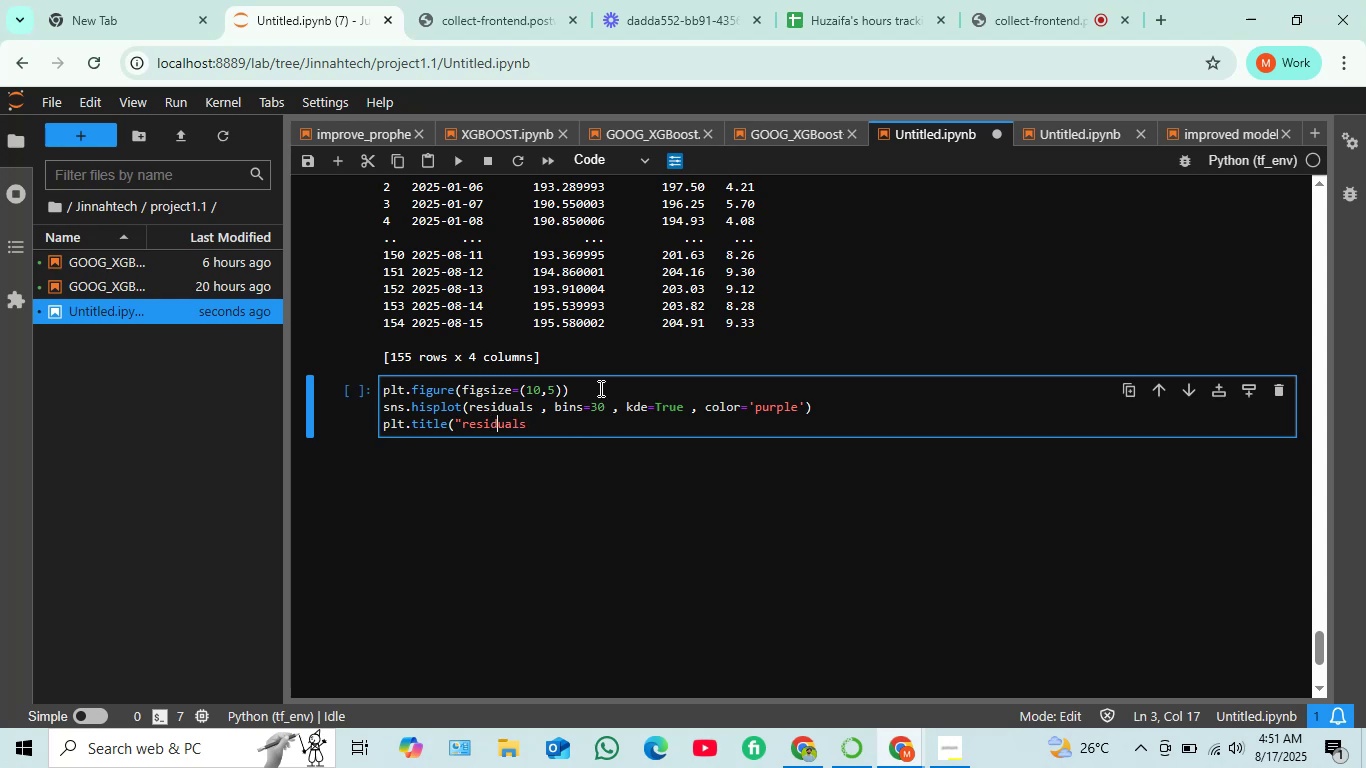 
key(ArrowLeft)
 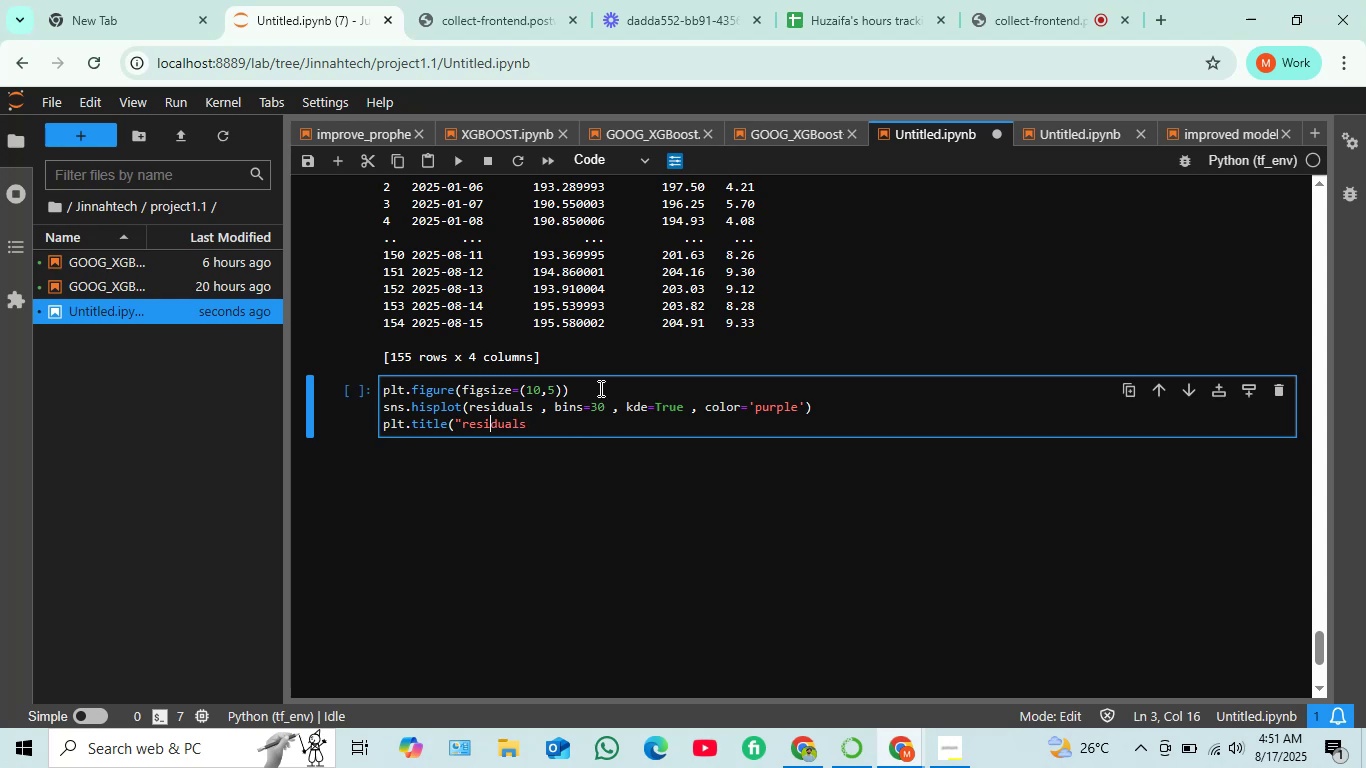 
key(ArrowLeft)
 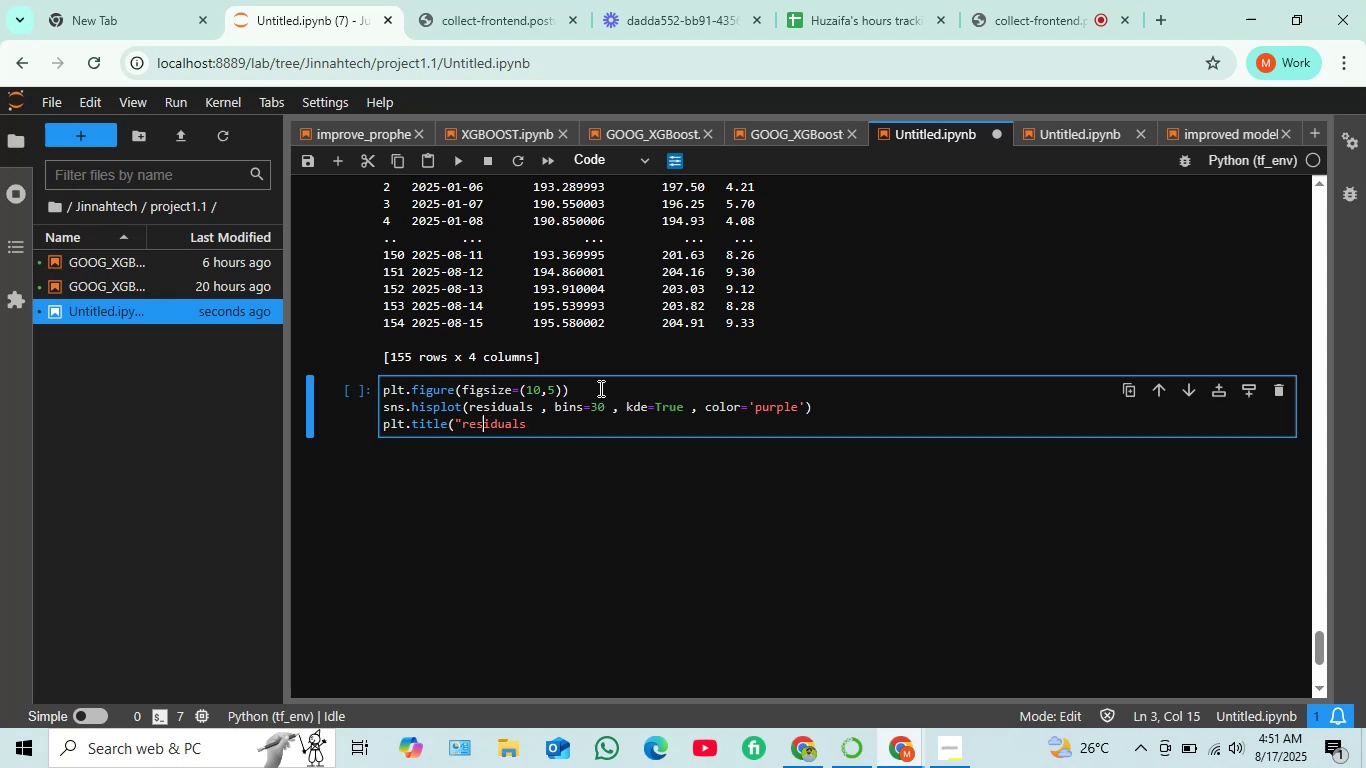 
key(ArrowLeft)
 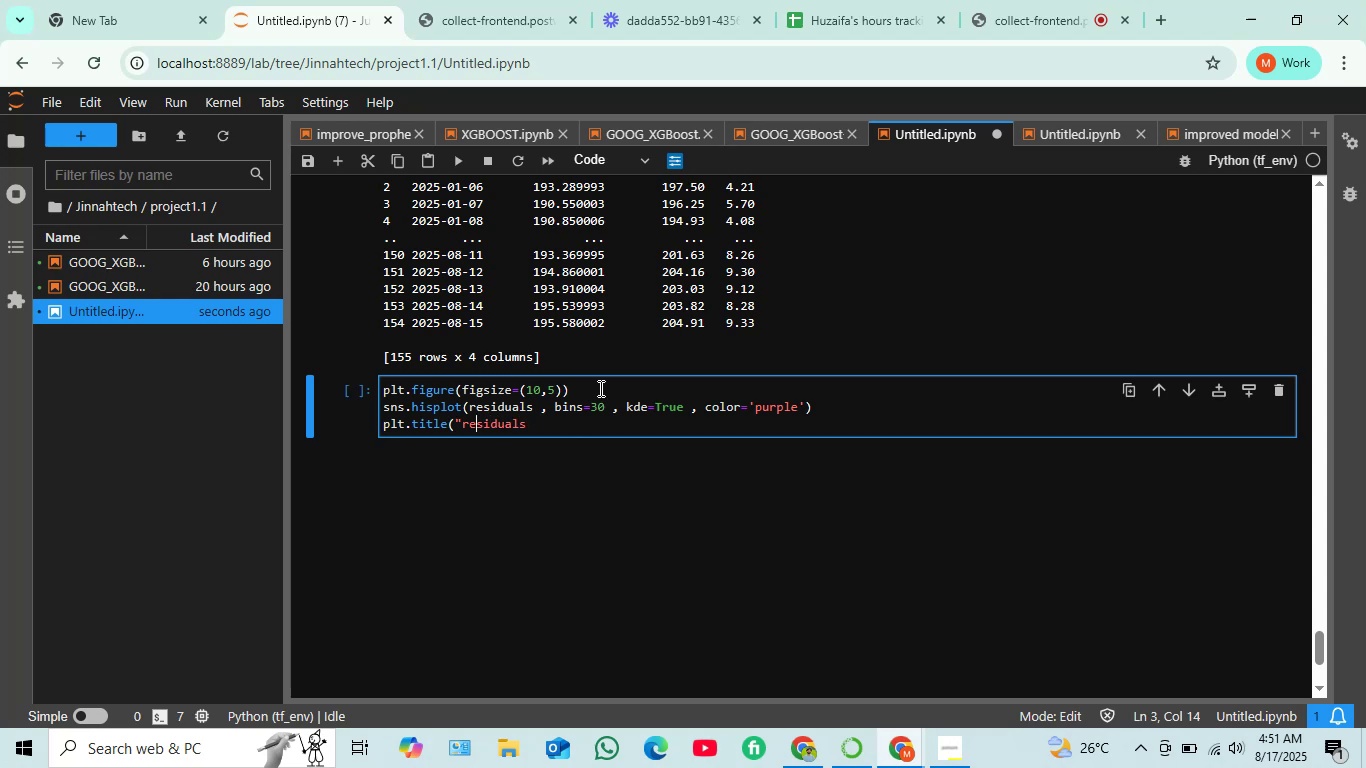 
key(ArrowLeft)
 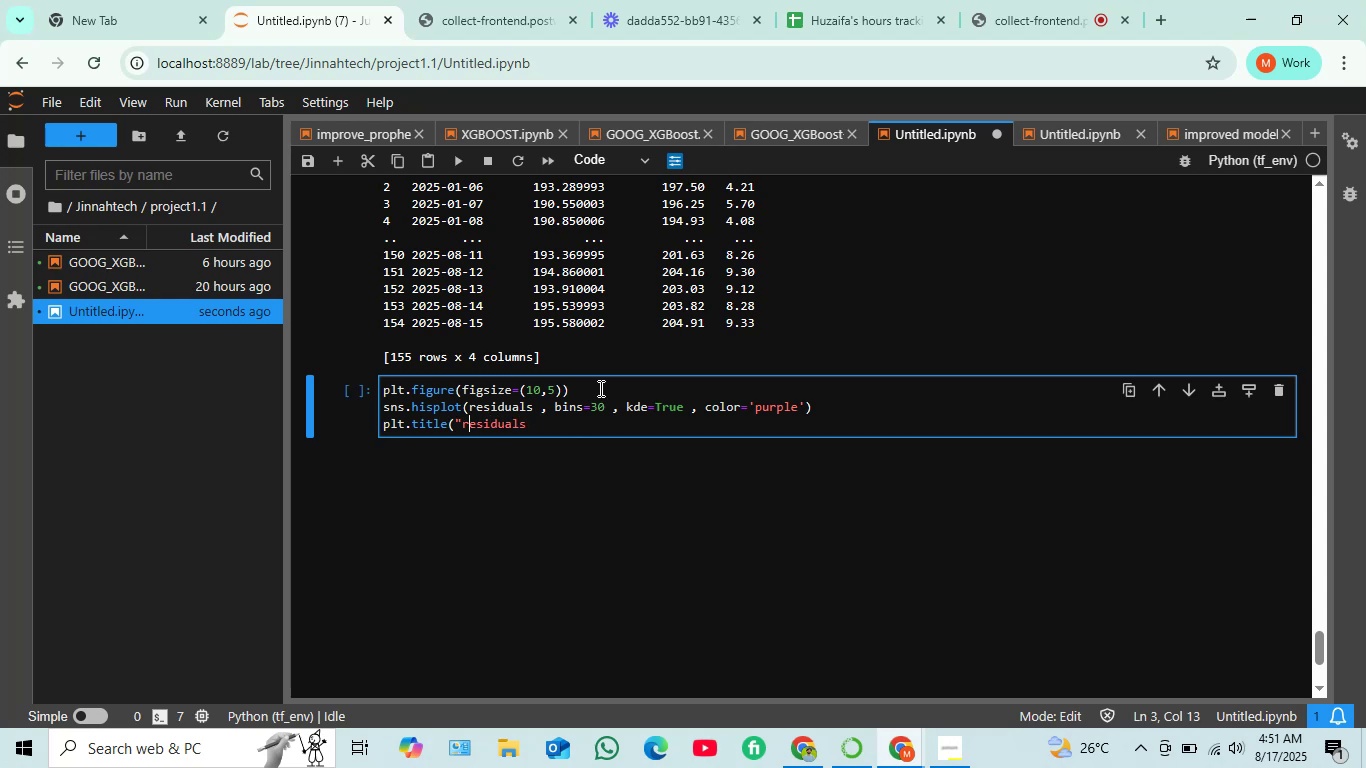 
key(Backspace)
type(R Distribution"))
 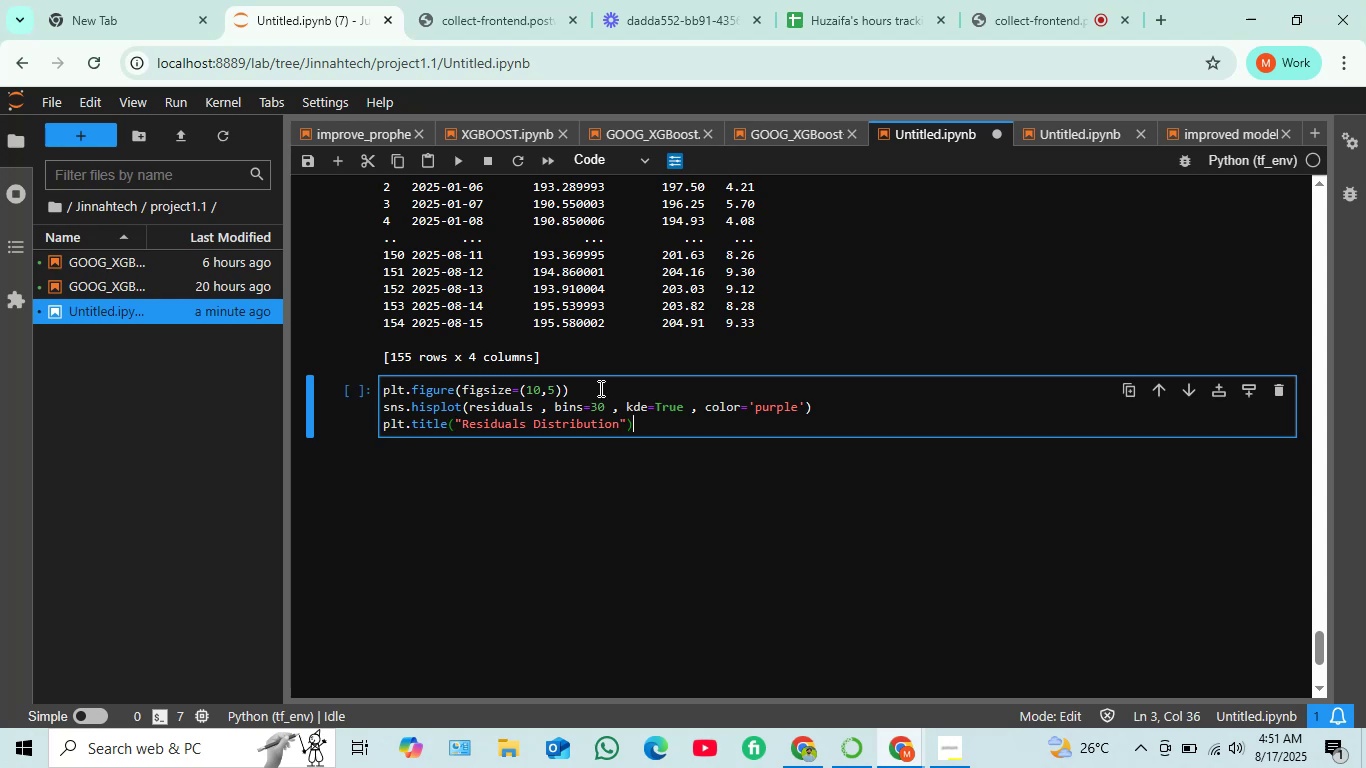 
 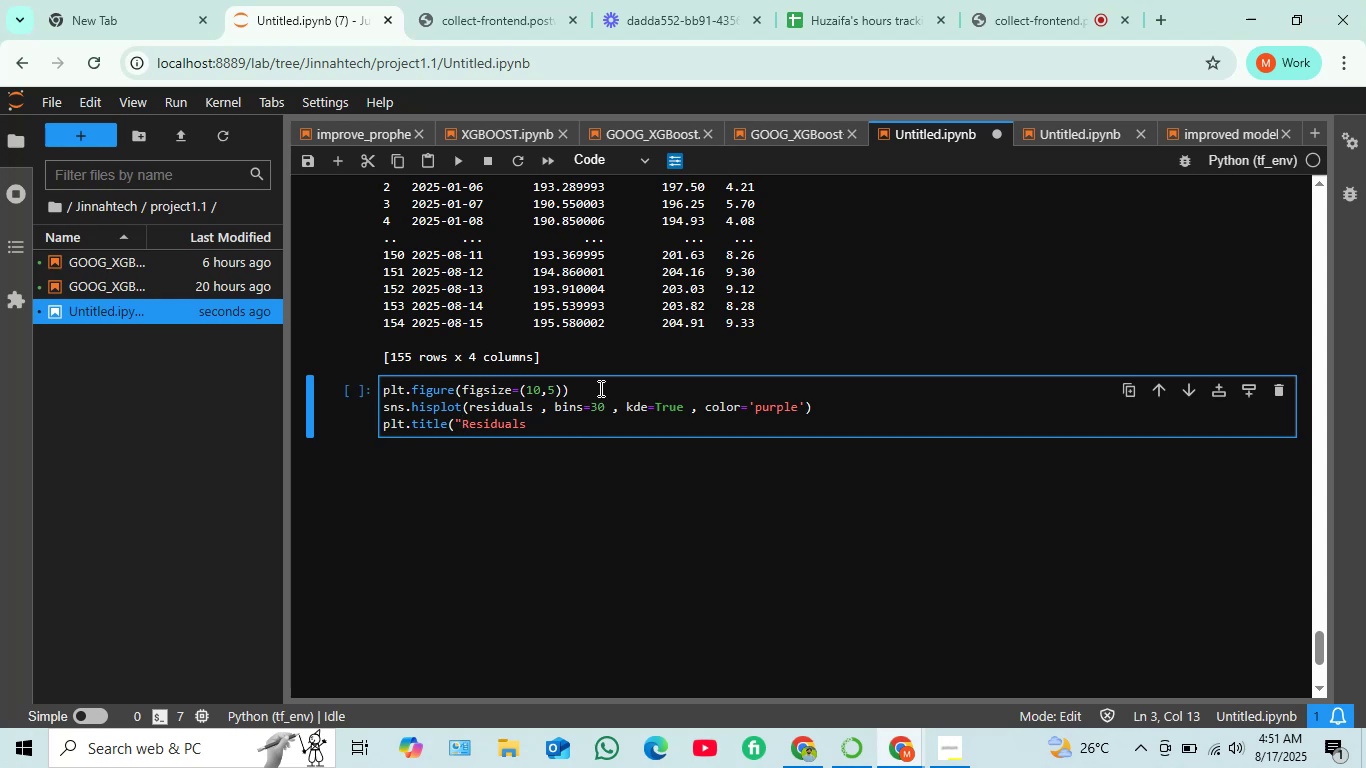 
hold_key(key=ArrowRight, duration=0.77)
 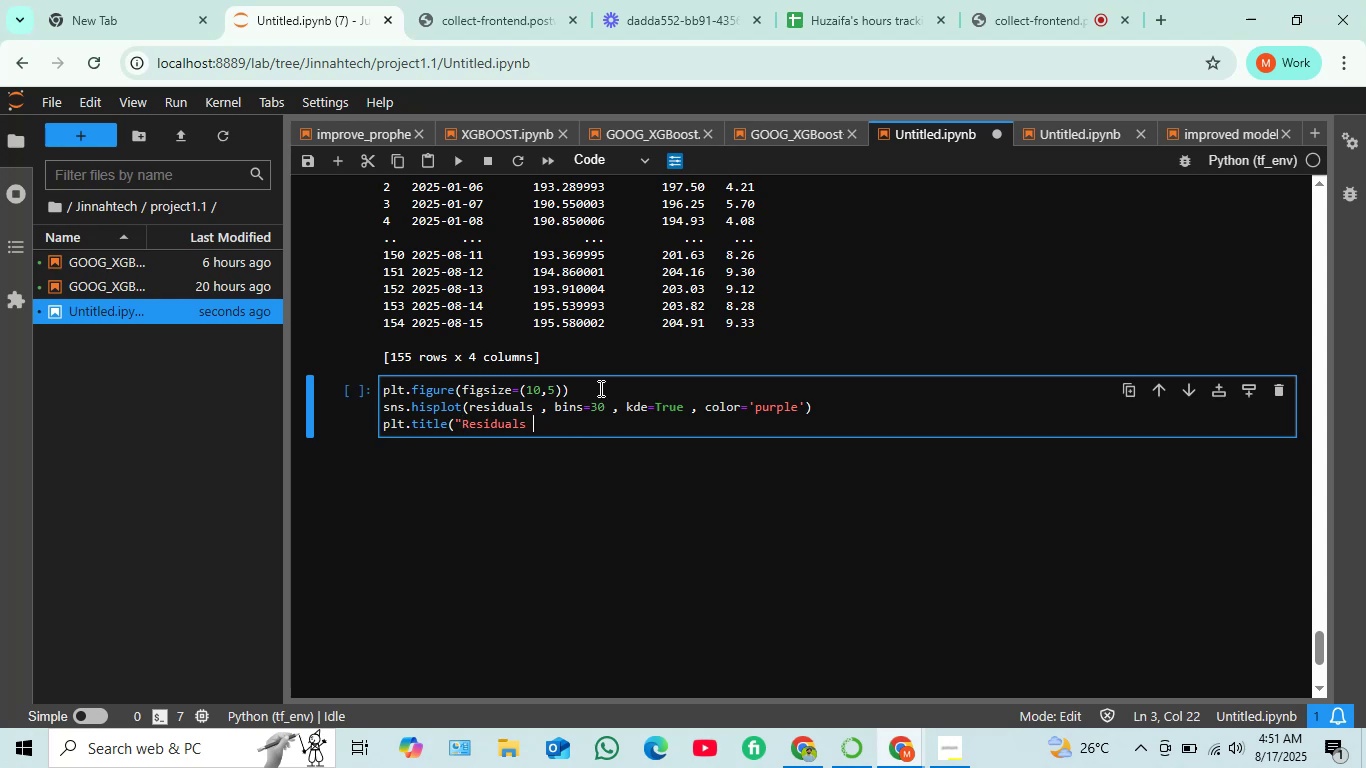 
wait(7.11)
 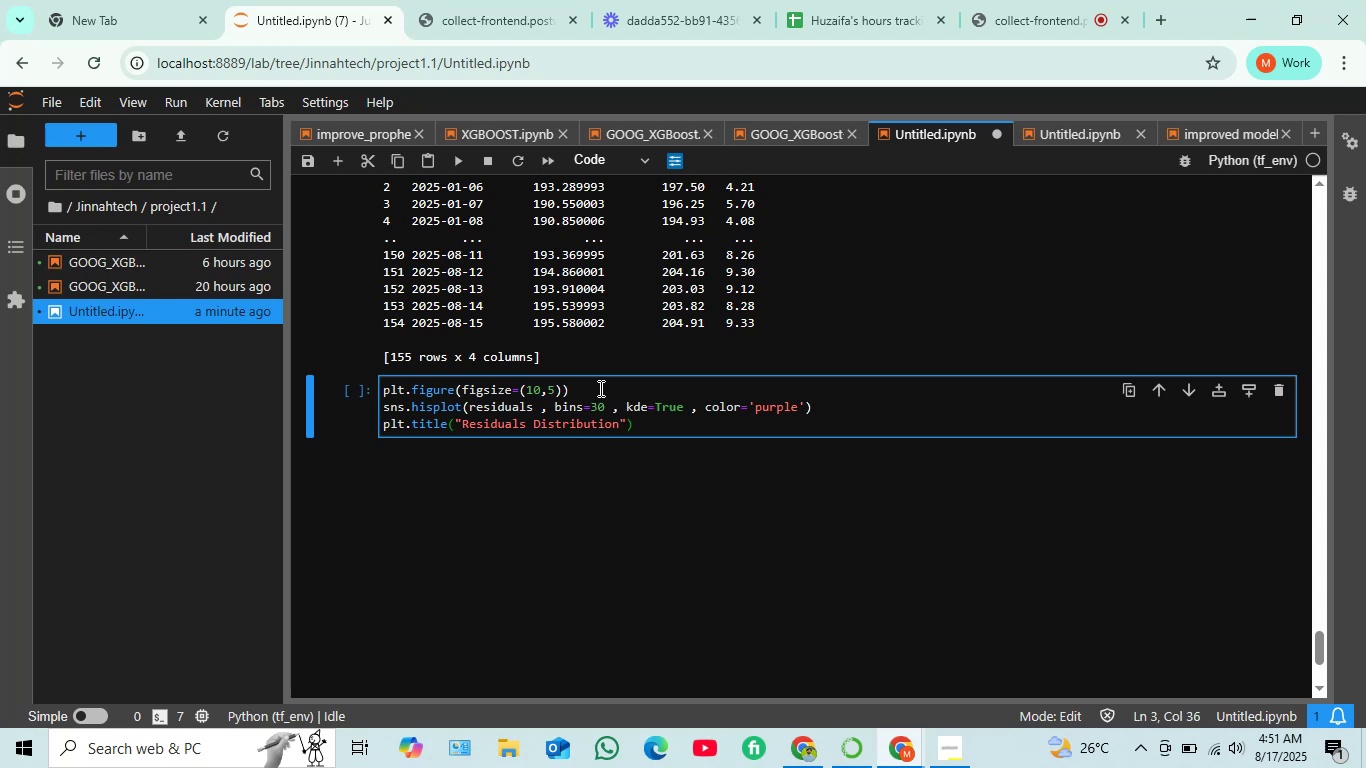 
key(Enter)
 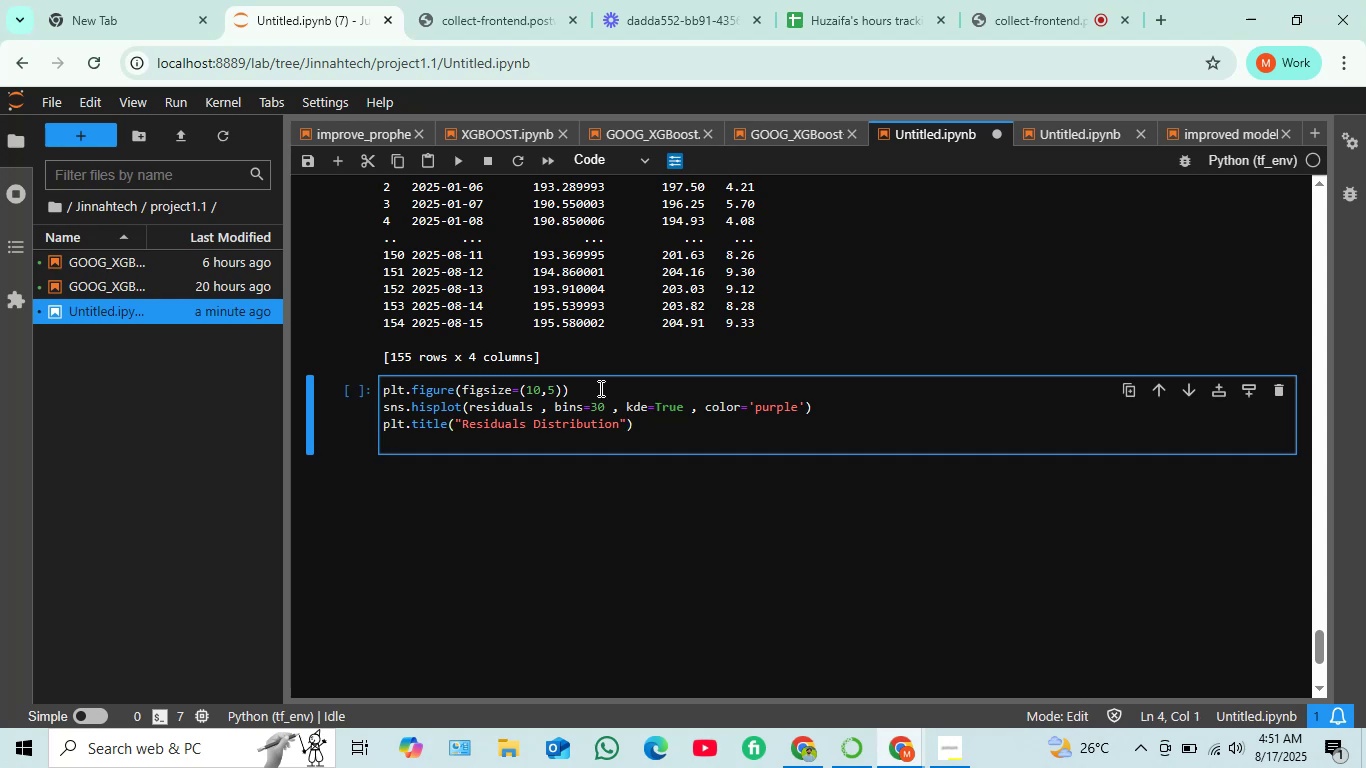 
type(plt.xlabel = )
key(Backspace)
key(Backspace)
key(Backspace)
type(("Error (Actual - Predicted)
 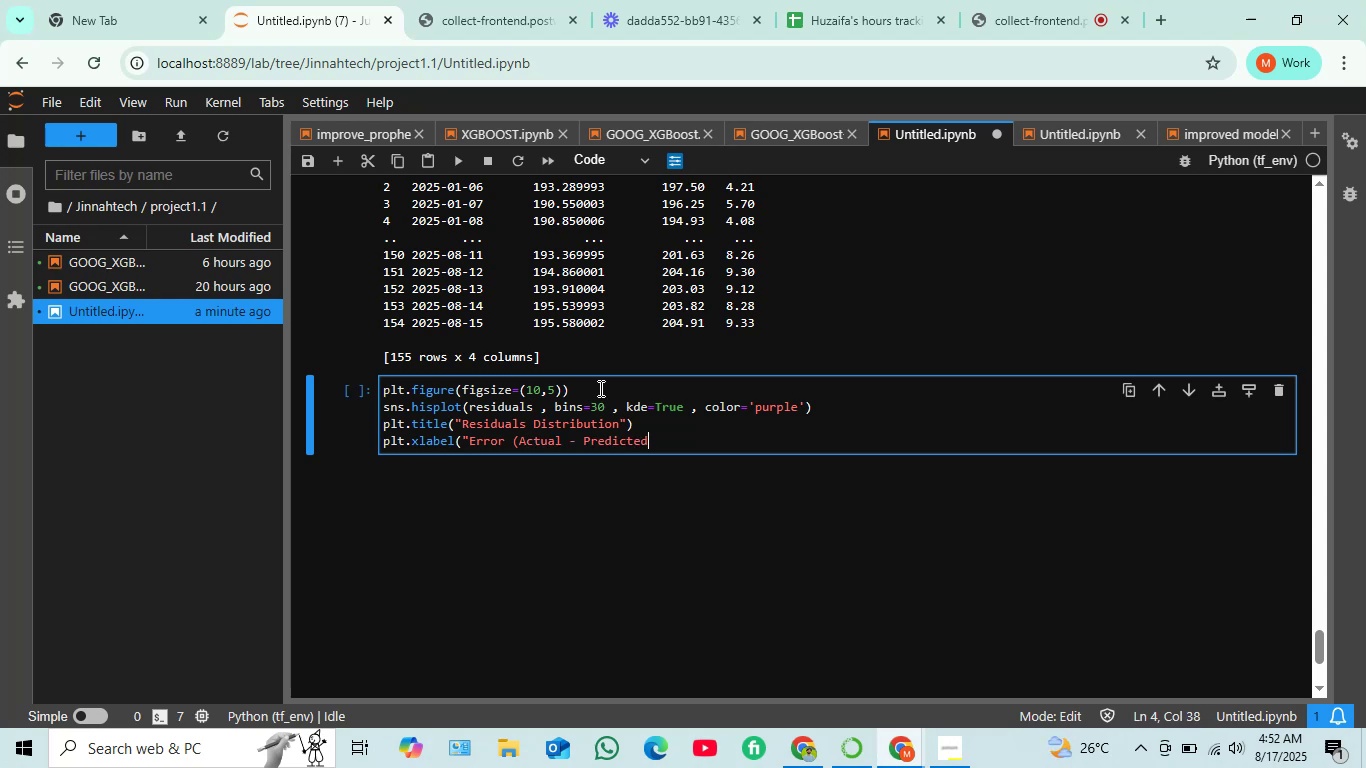 
wait(11.78)
 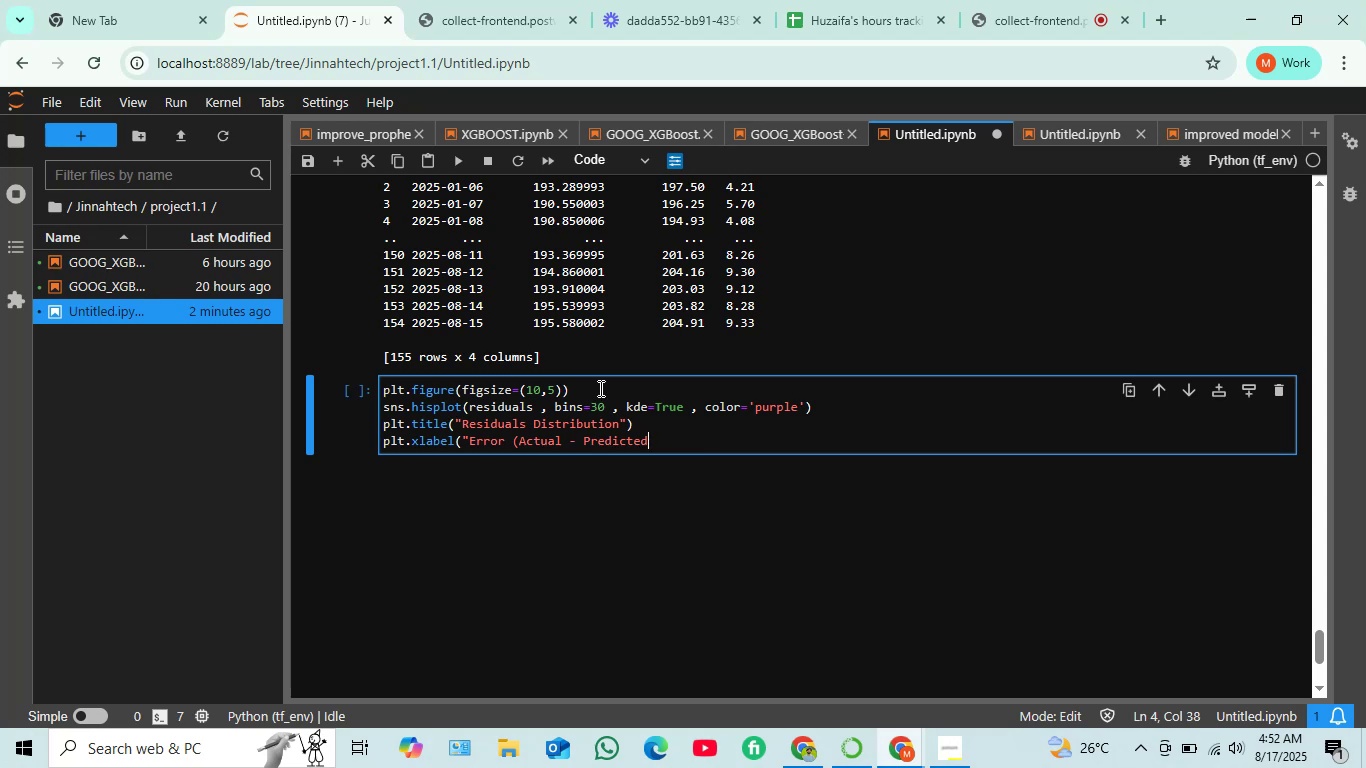 
key(Shift+0)
 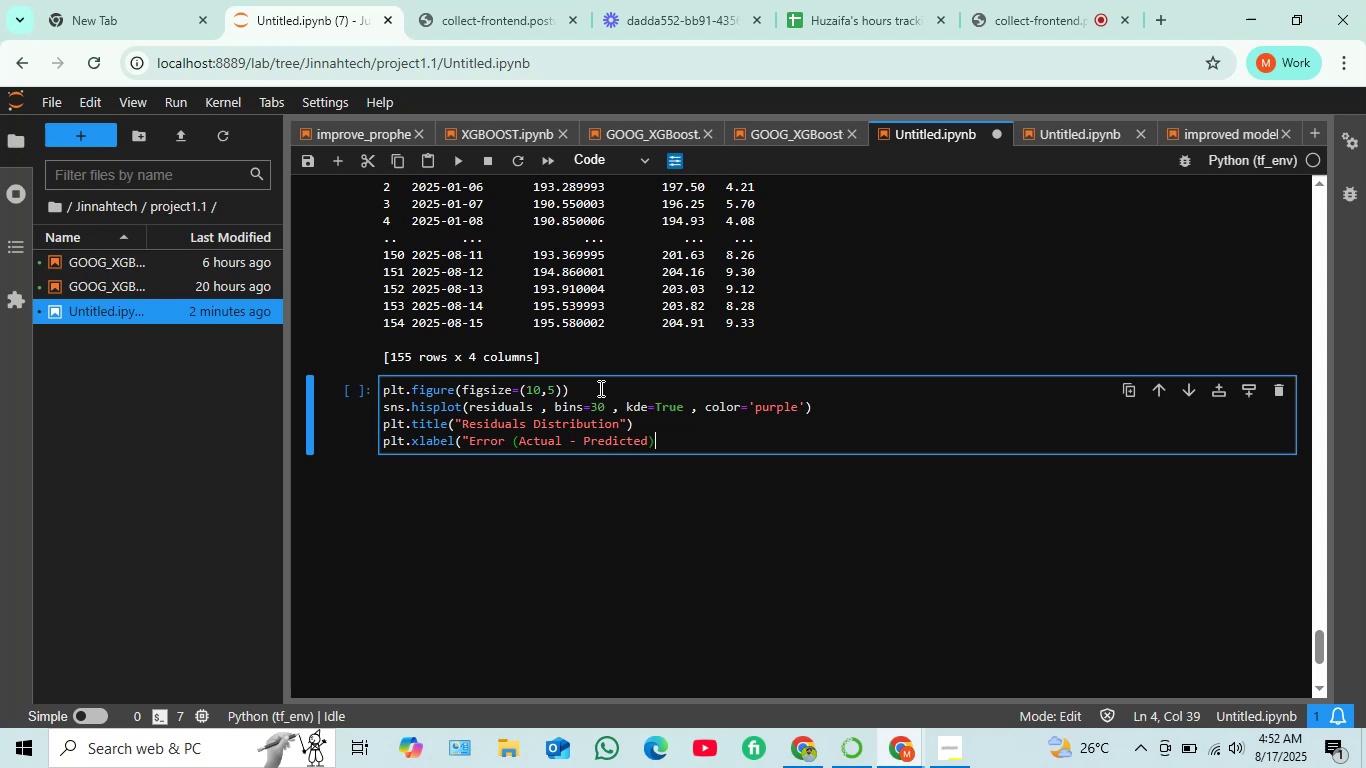 
key(Shift+Quote)
 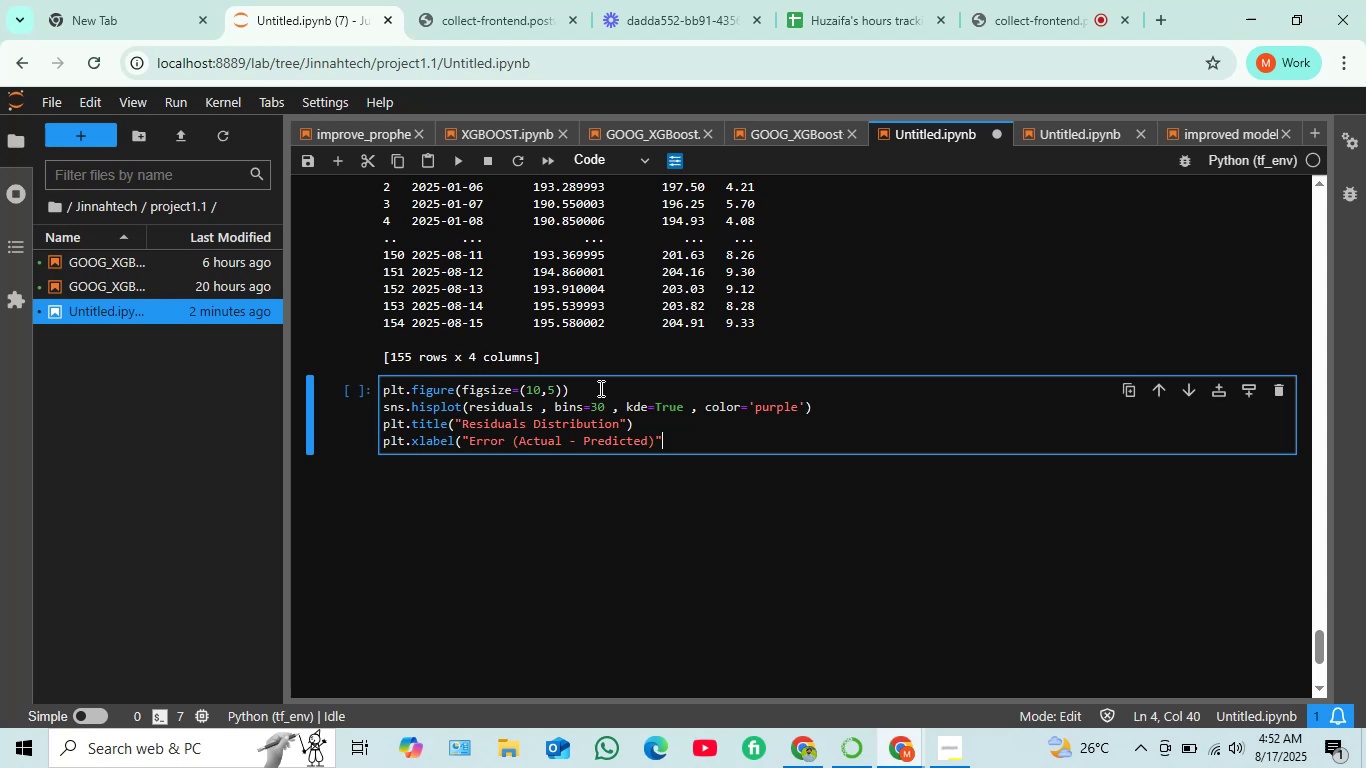 
key(Shift+0)
 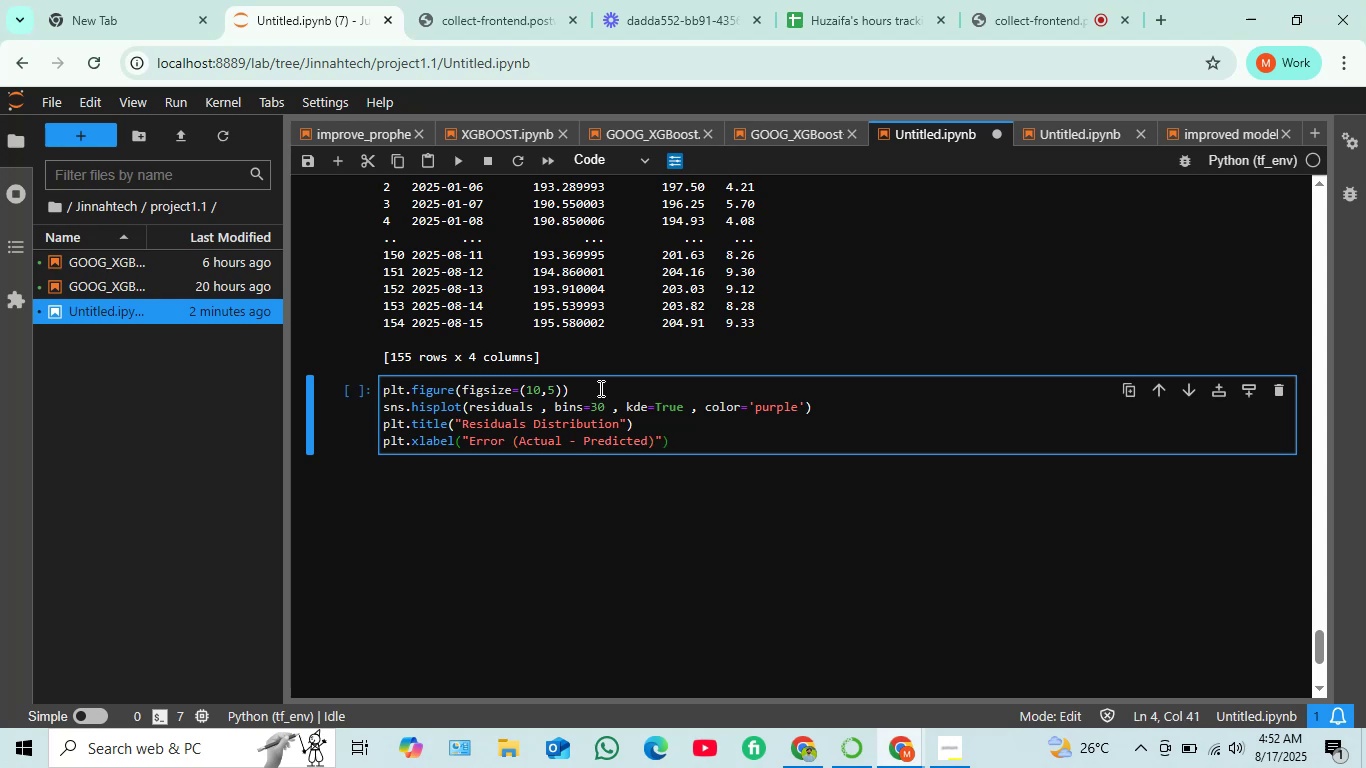 
key(Enter)
 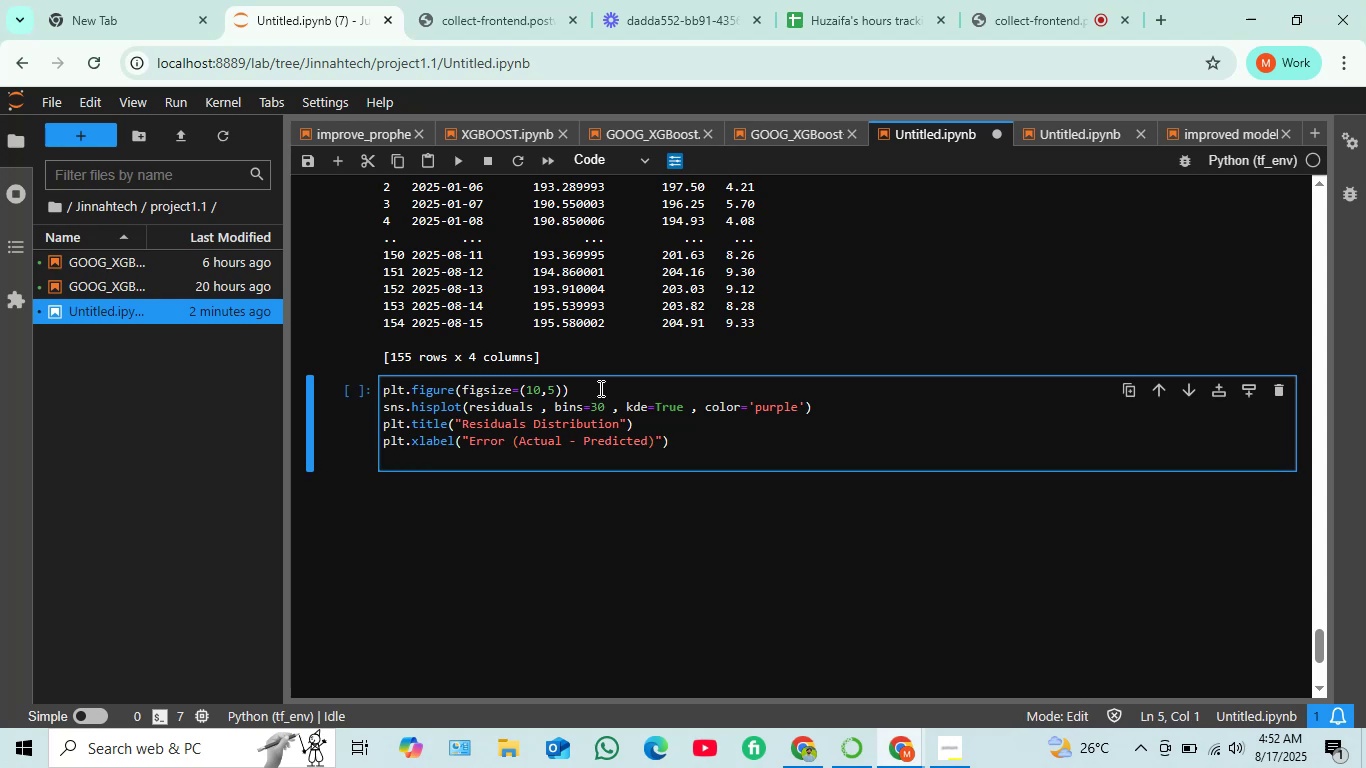 
type(plt.show())
 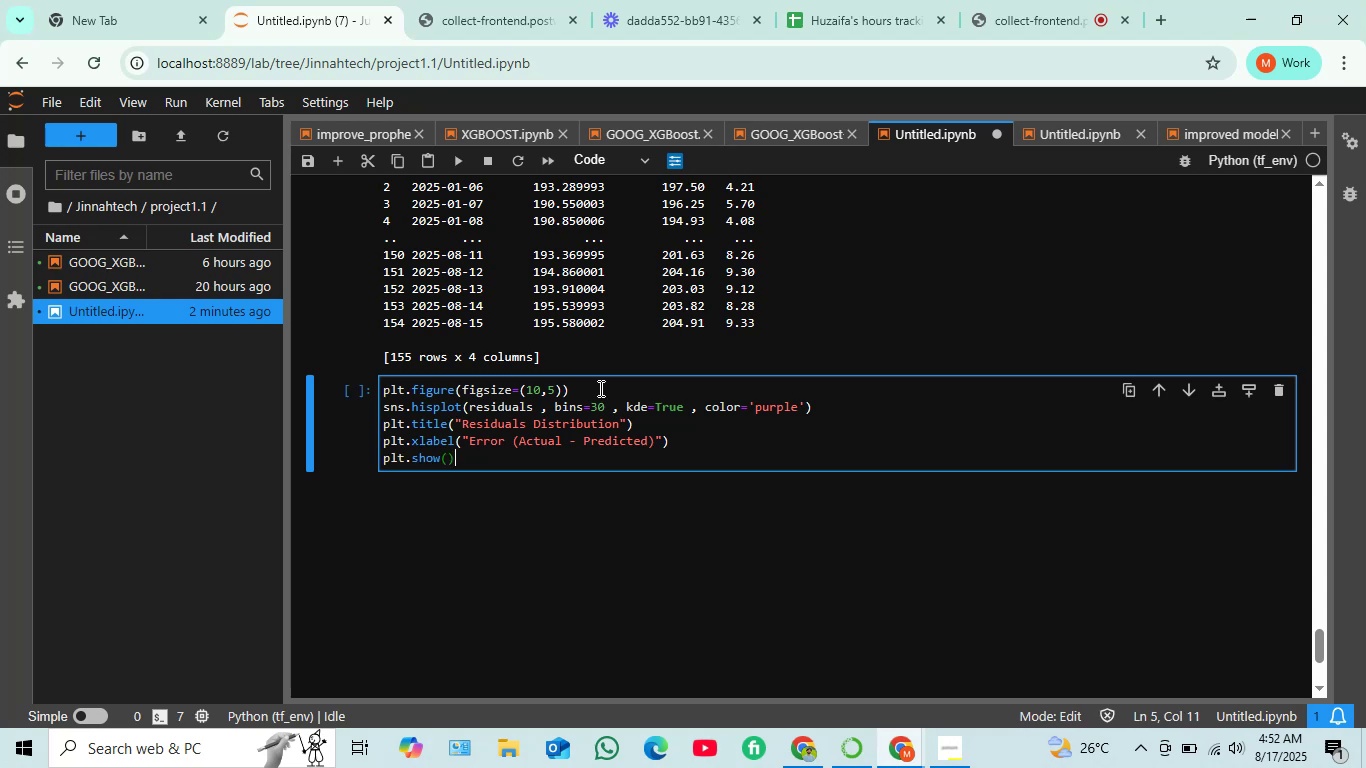 
wait(12.18)
 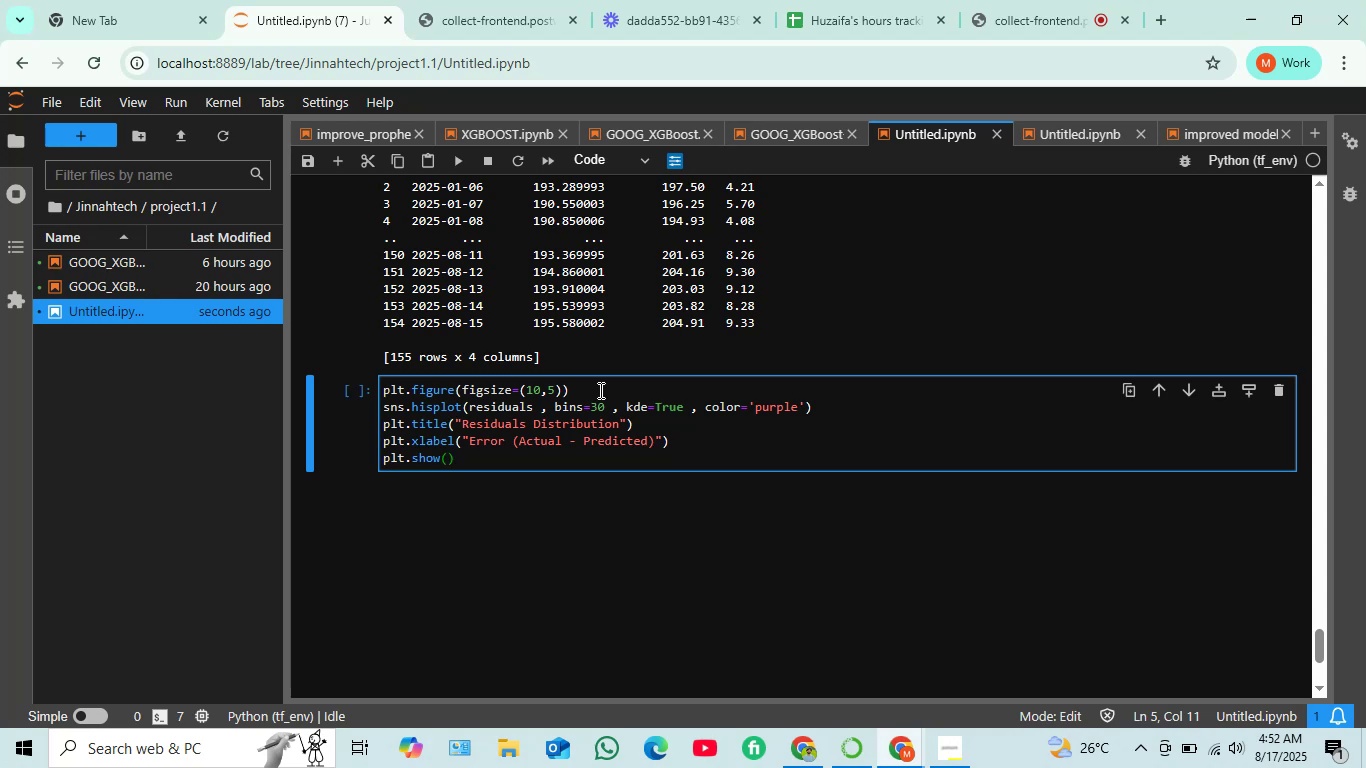 
key(Shift+ShiftRight)
 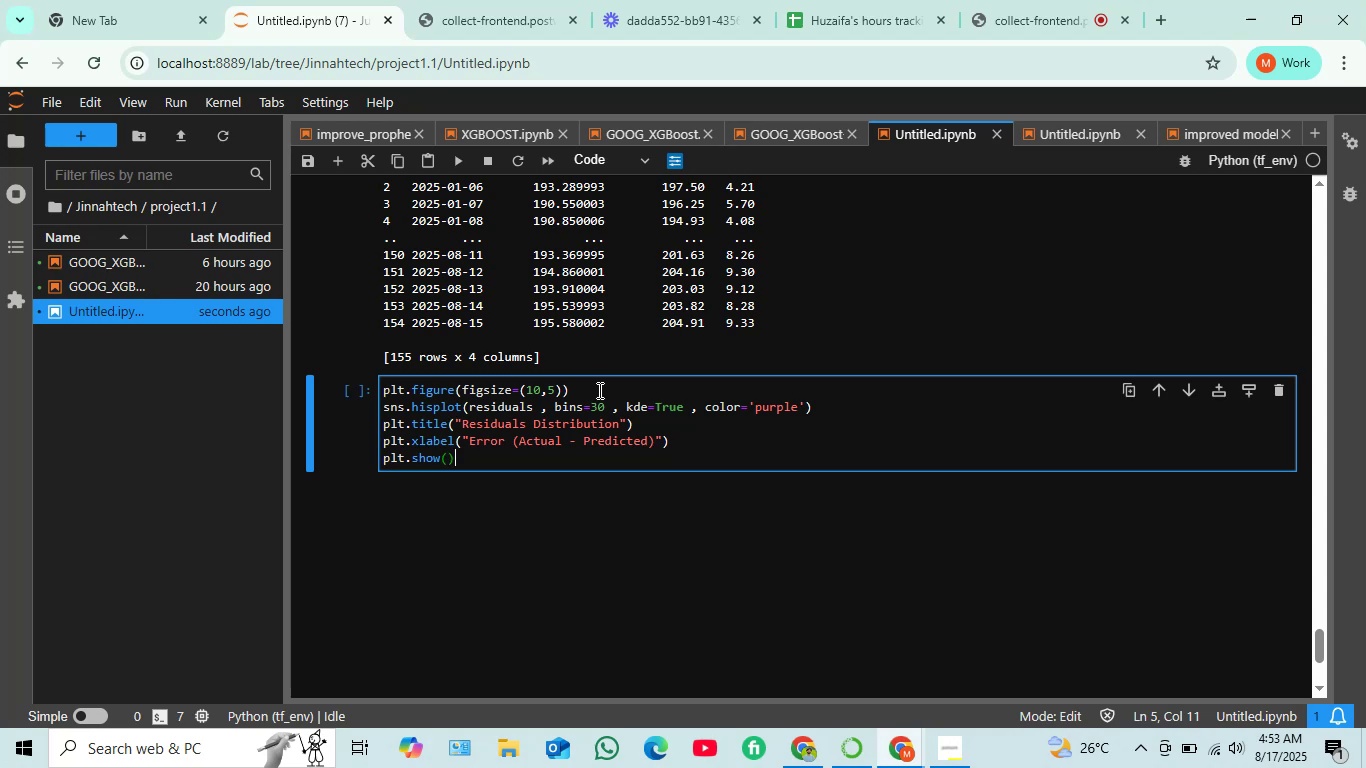 
key(Shift+Enter)
 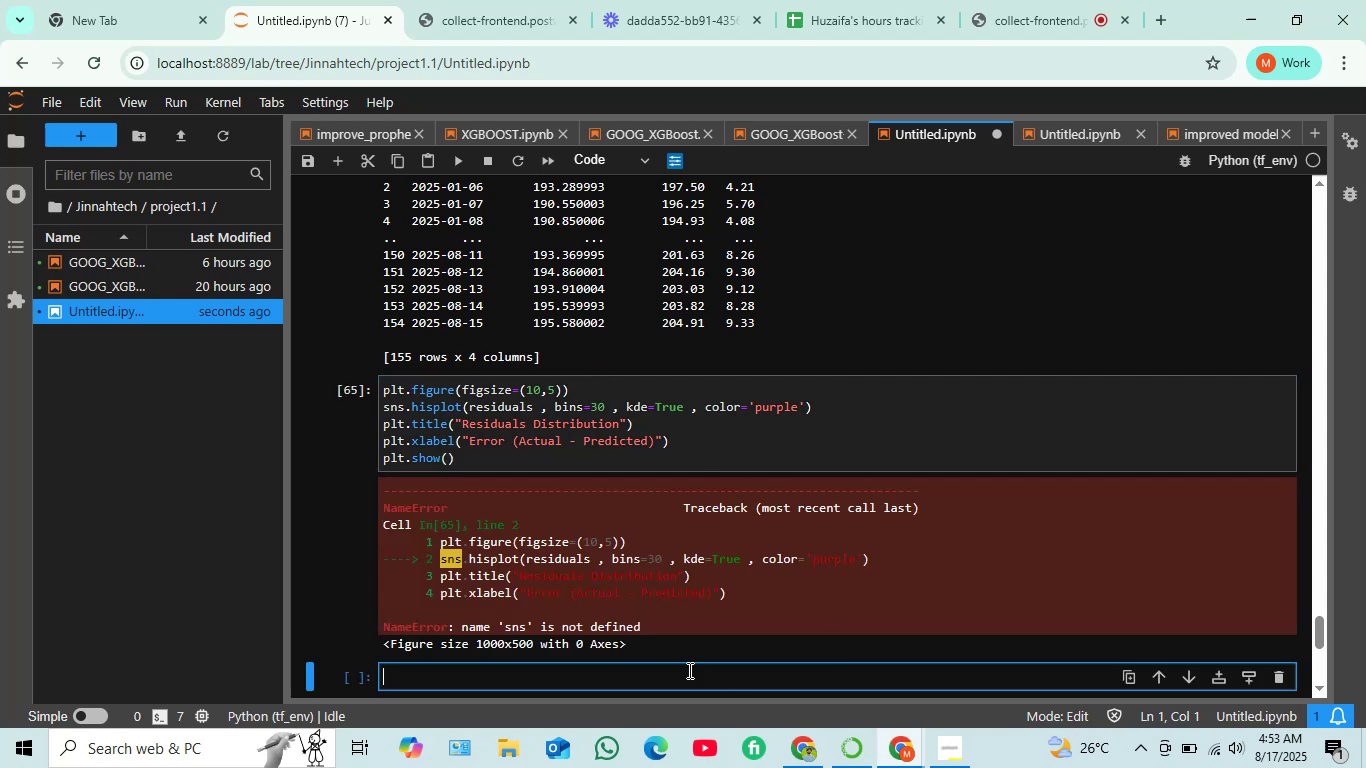 
scroll: coordinate [553, 265], scroll_direction: up, amount: 73.0
 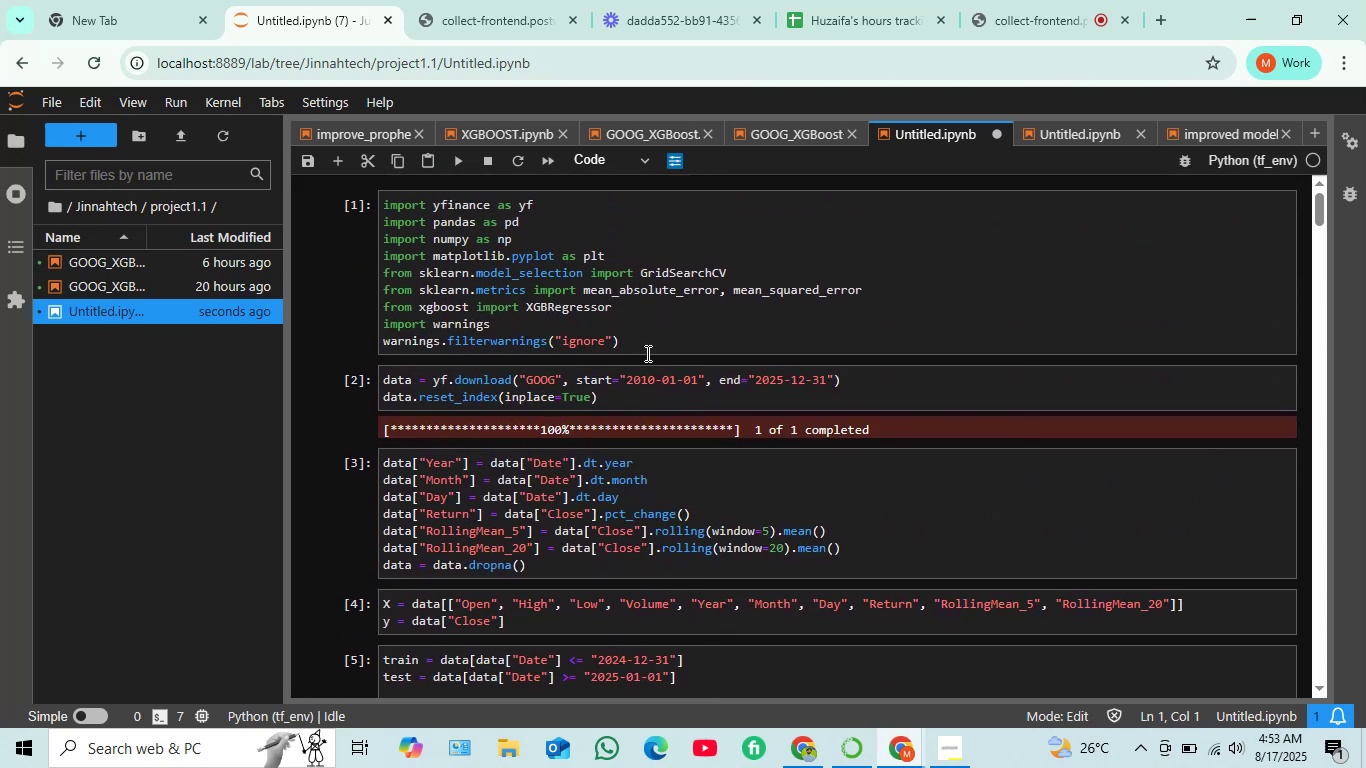 
left_click([630, 337])
 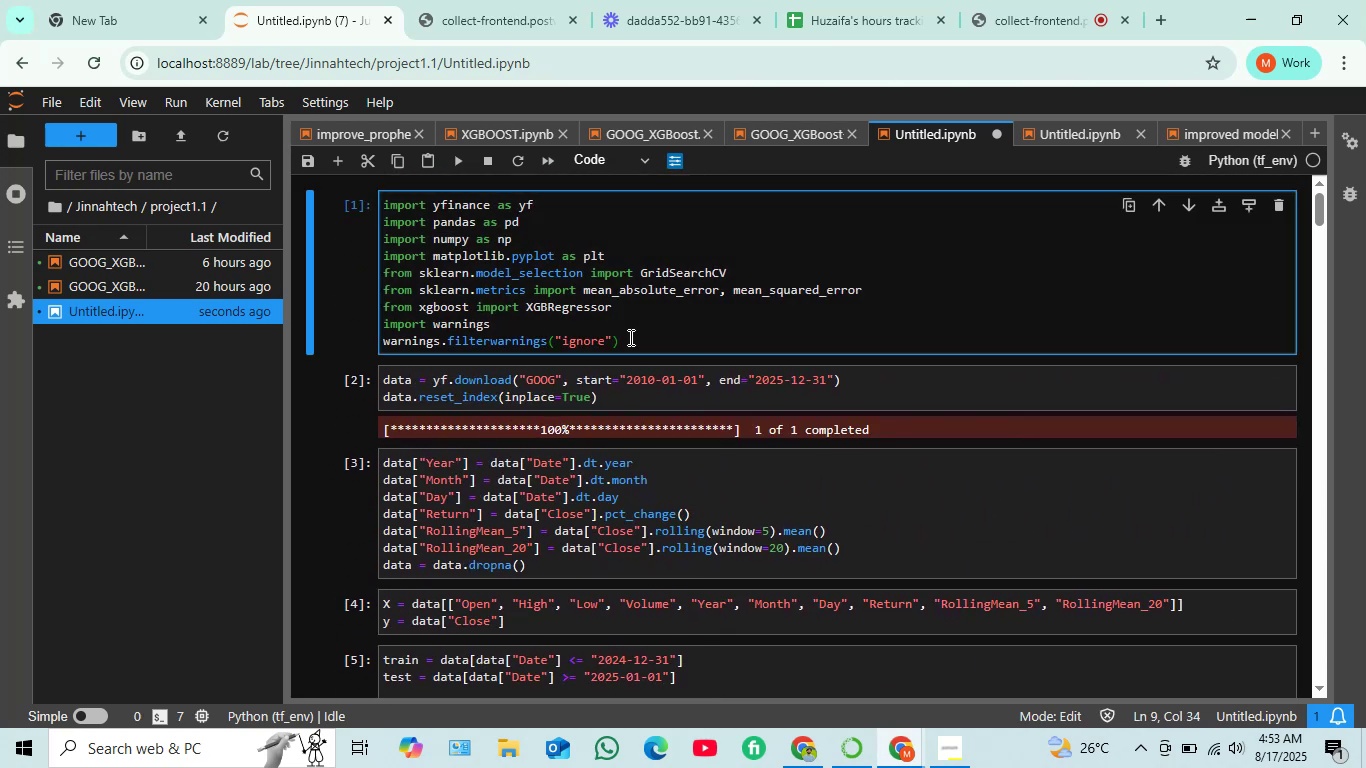 
key(Enter)
 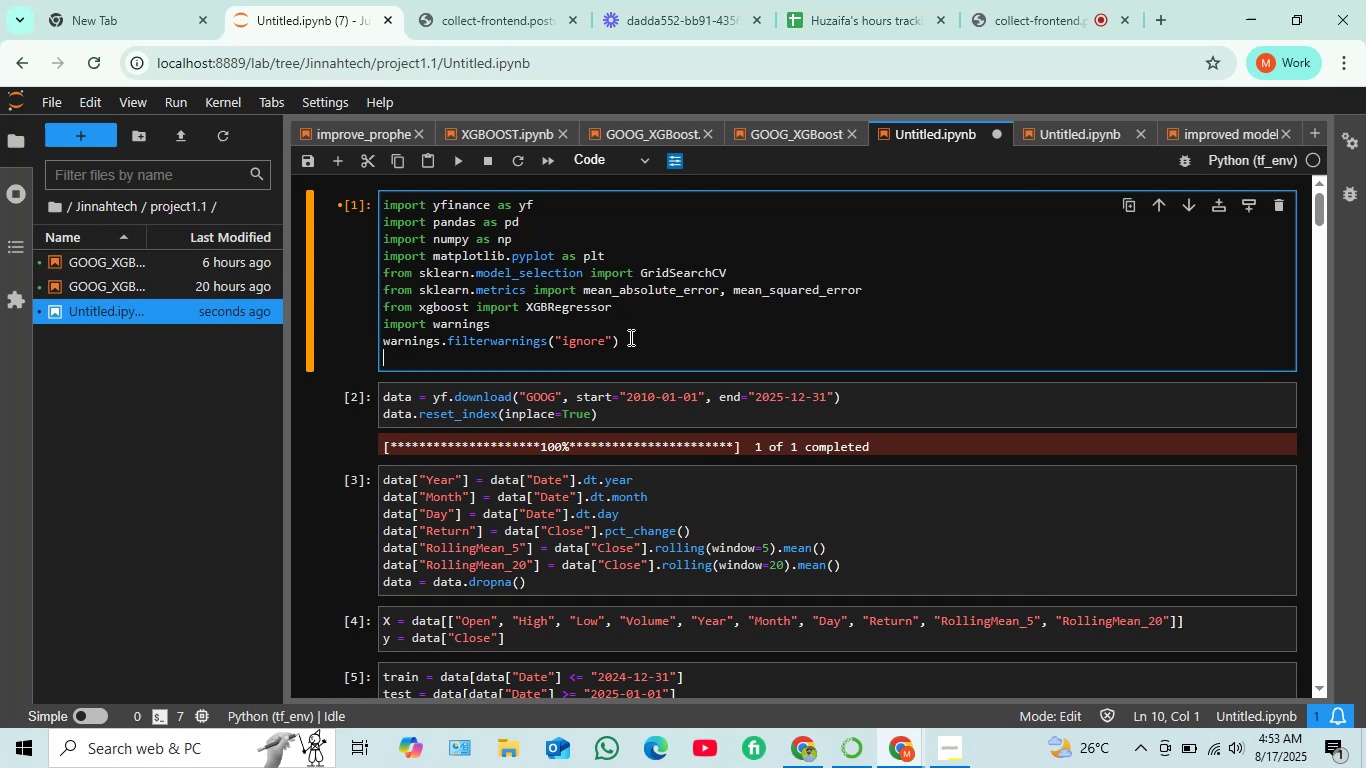 
type(import sea)
key(Tab)
type( as sns)
 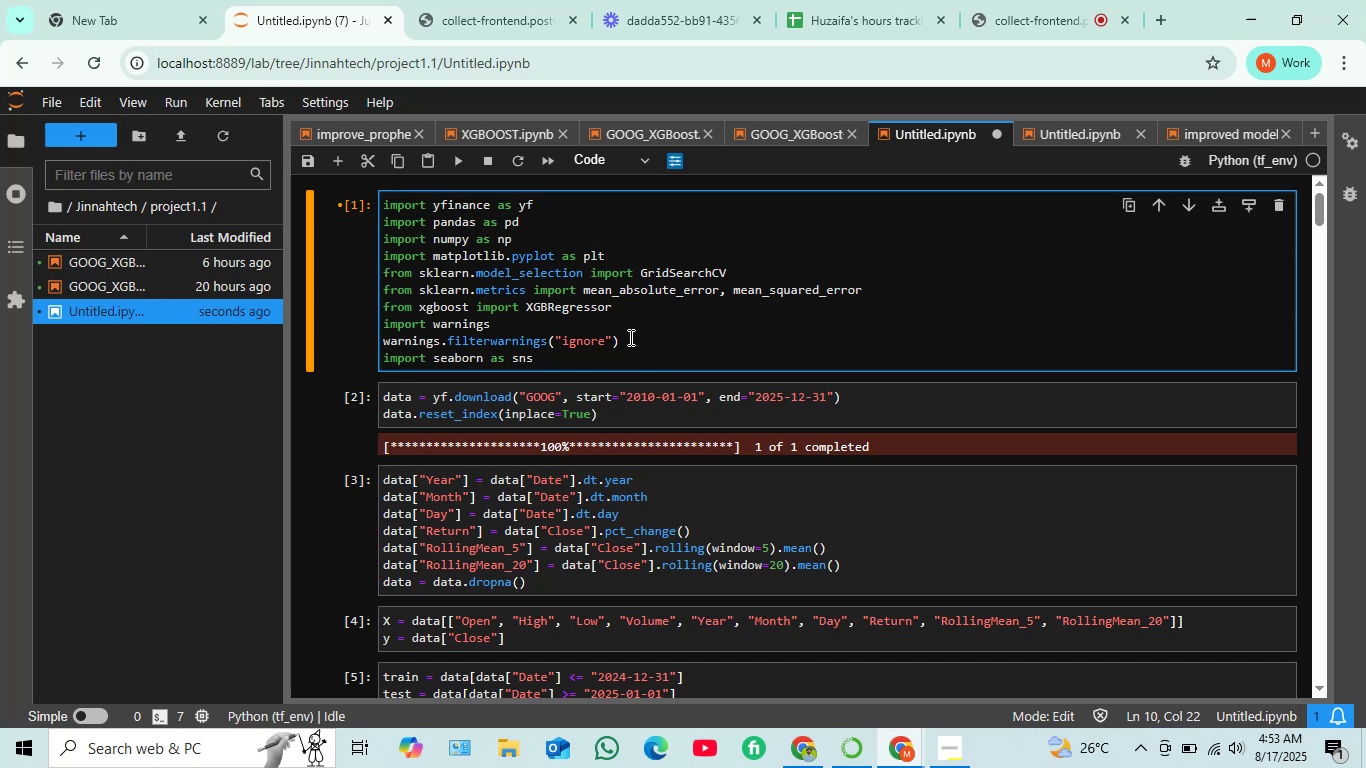 
key(Shift+Enter)
 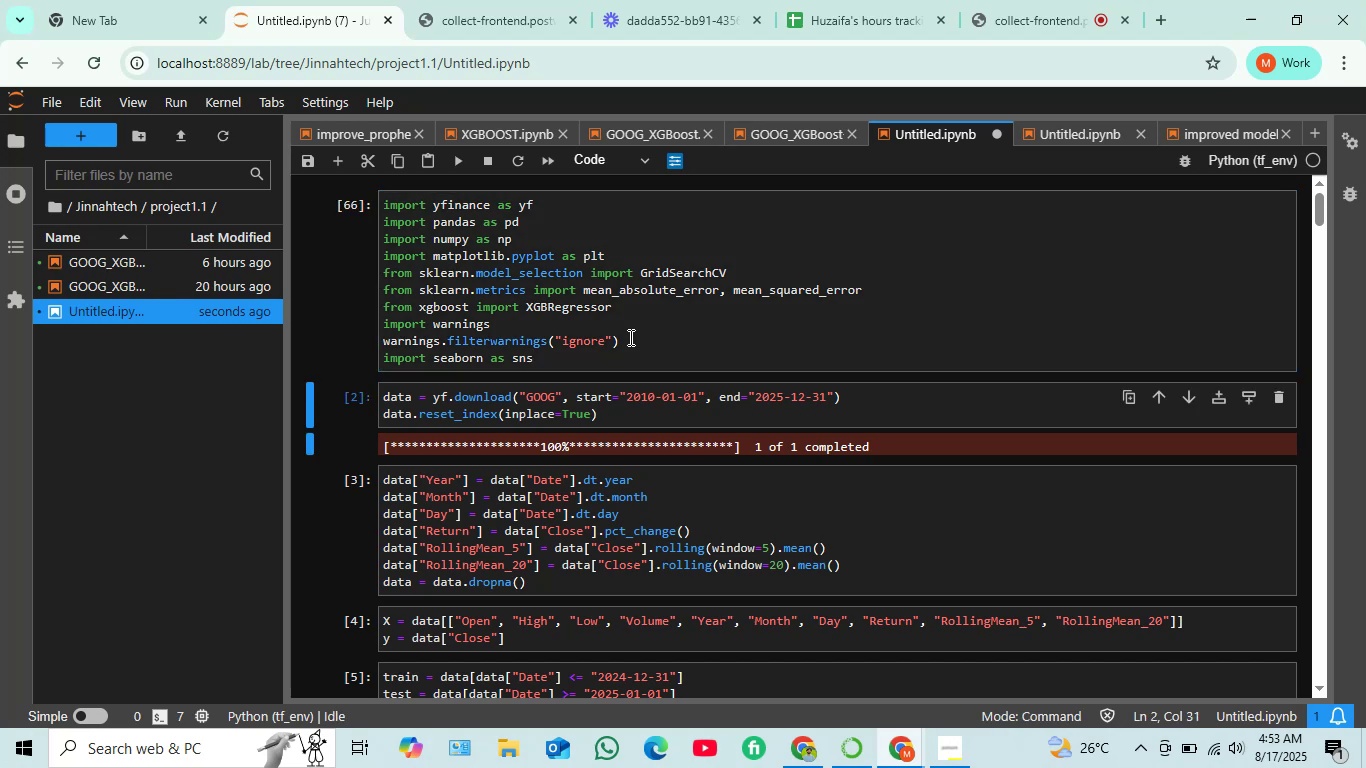 
scroll: coordinate [596, 263], scroll_direction: down, amount: 70.0
 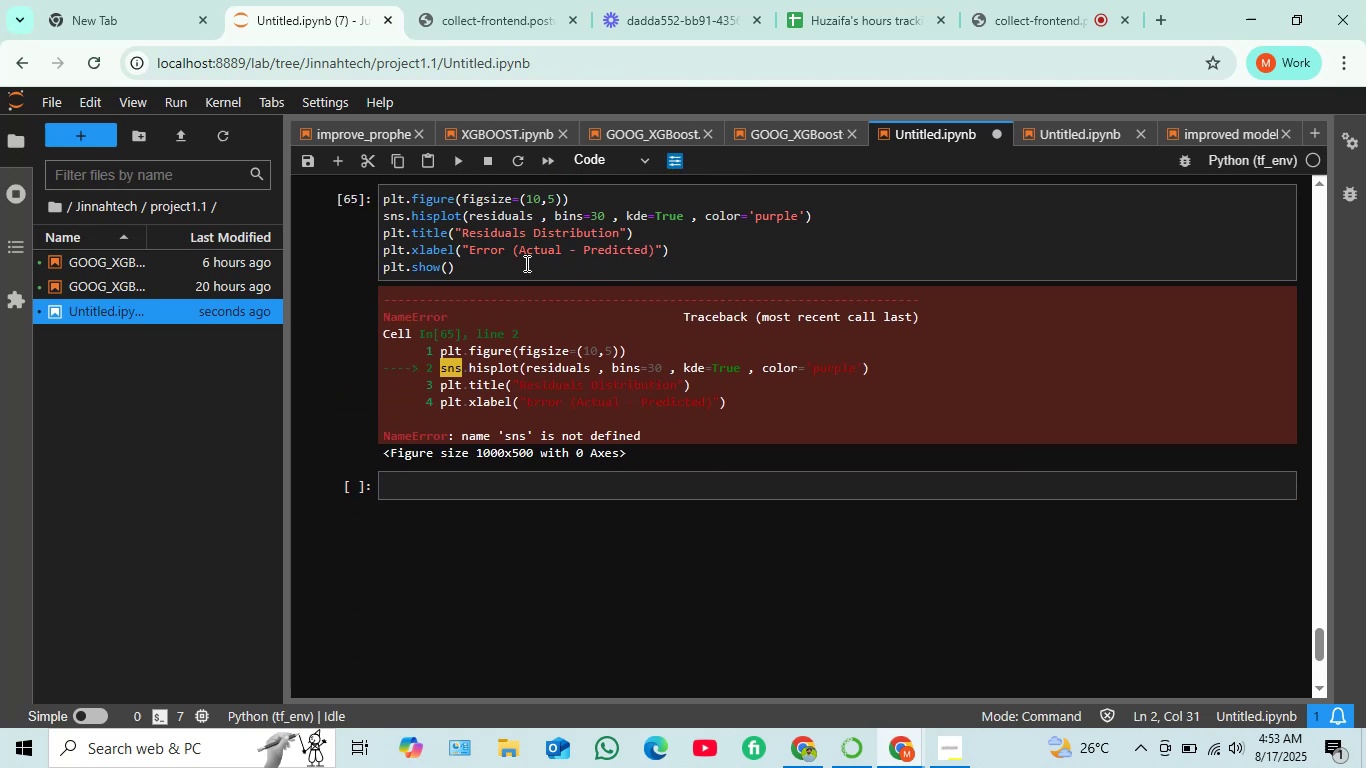 
left_click([524, 262])
 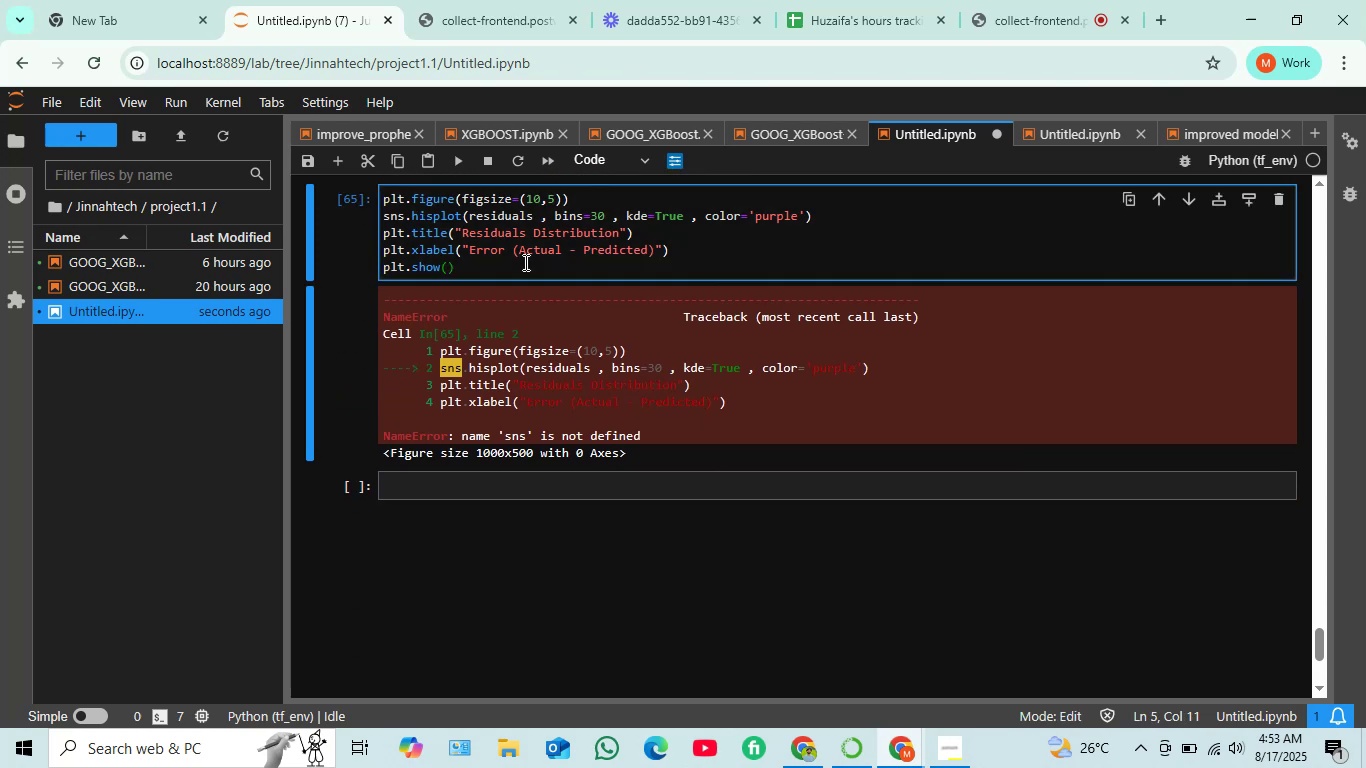 
key(Shift+ShiftRight)
 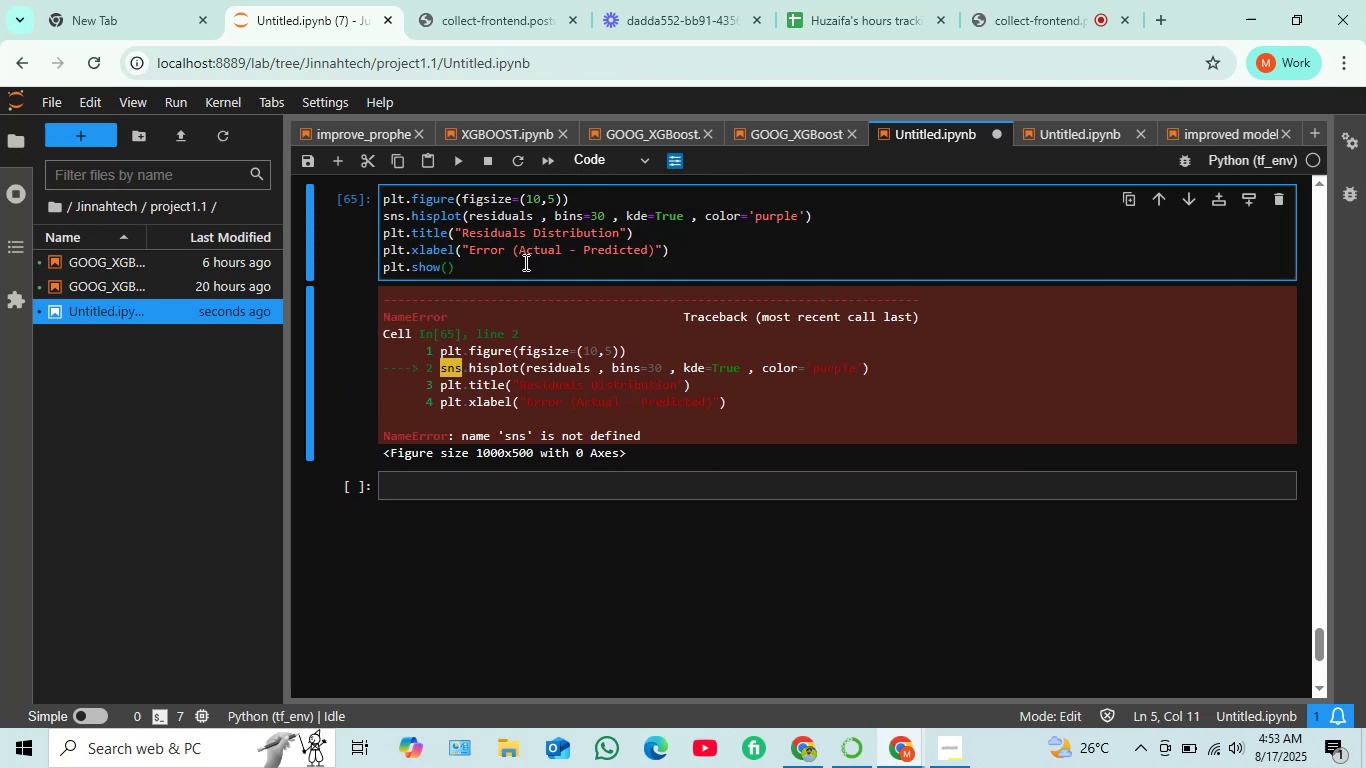 
key(Shift+Enter)
 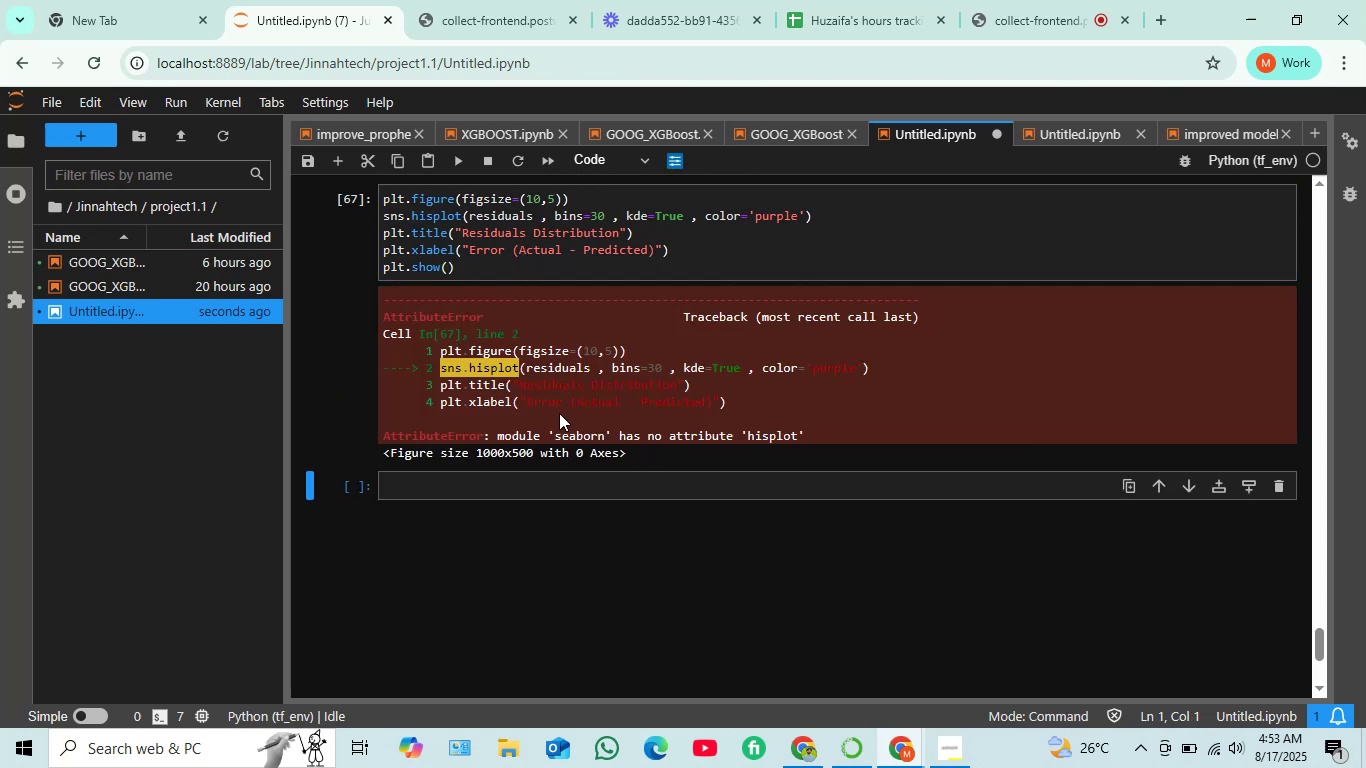 
wait(11.11)
 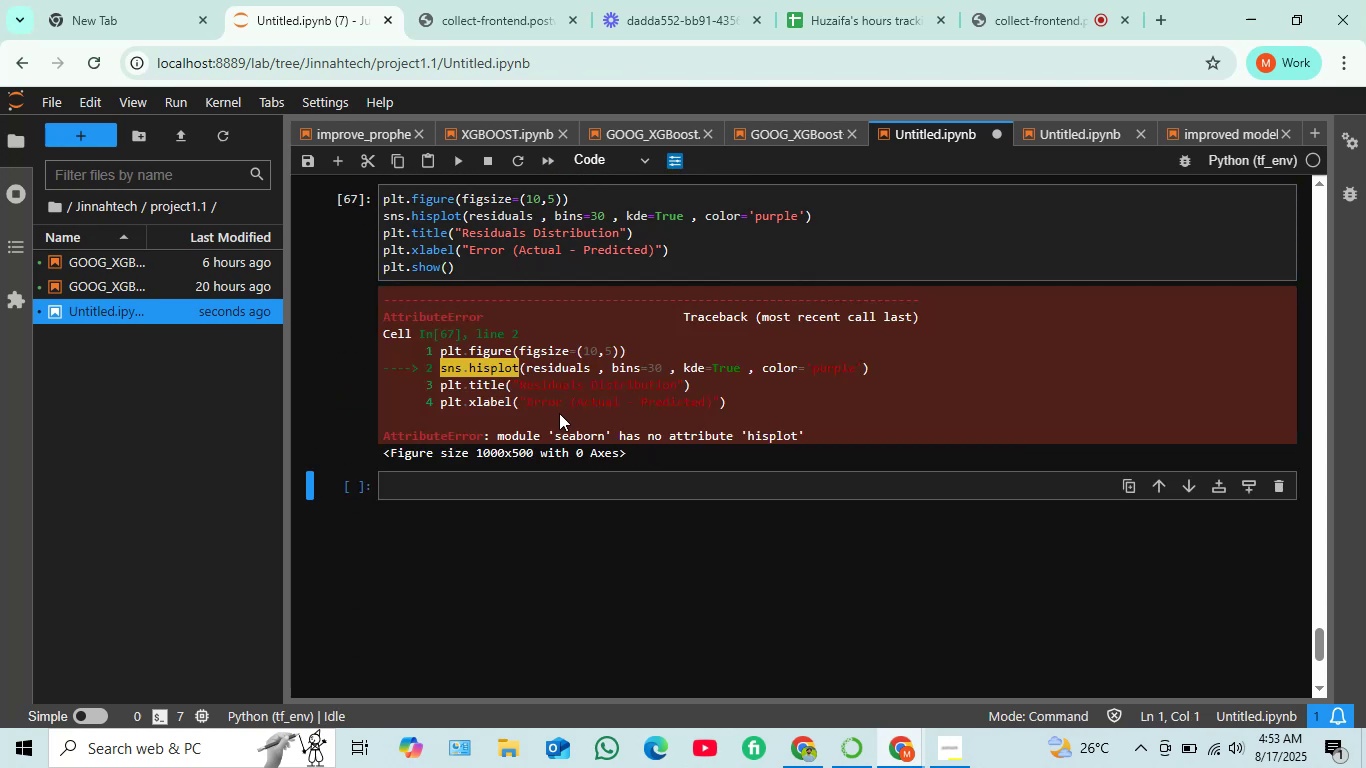 
double_click([484, 363])
 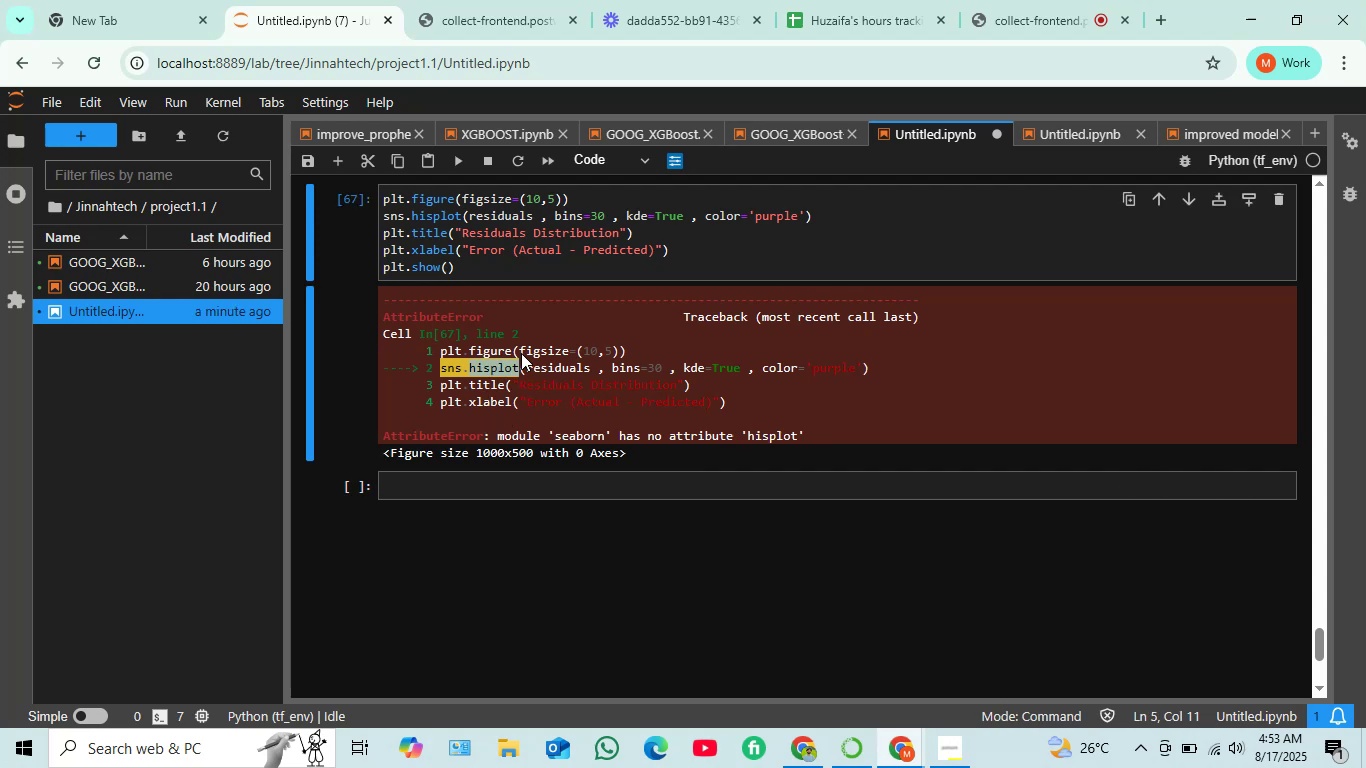 
scroll: coordinate [477, 334], scroll_direction: up, amount: 2.0
 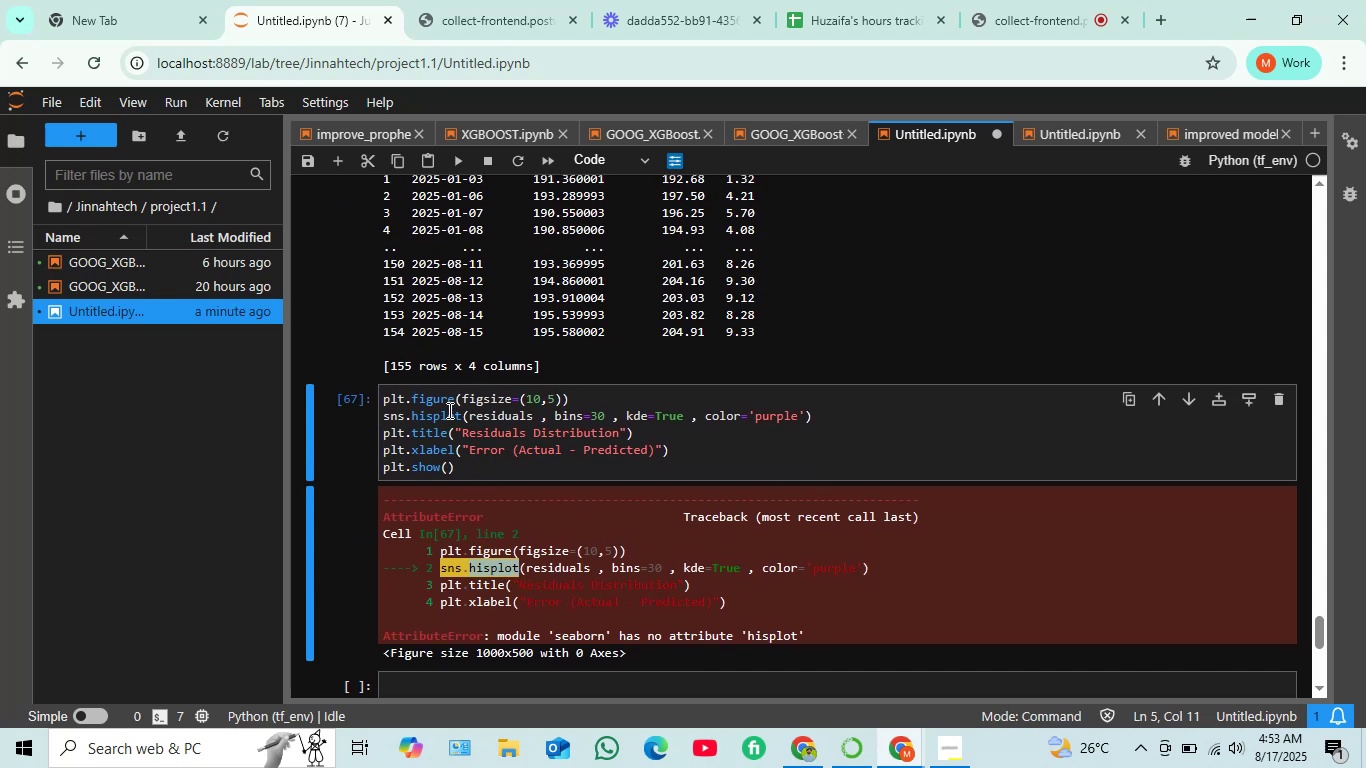 
wait(6.42)
 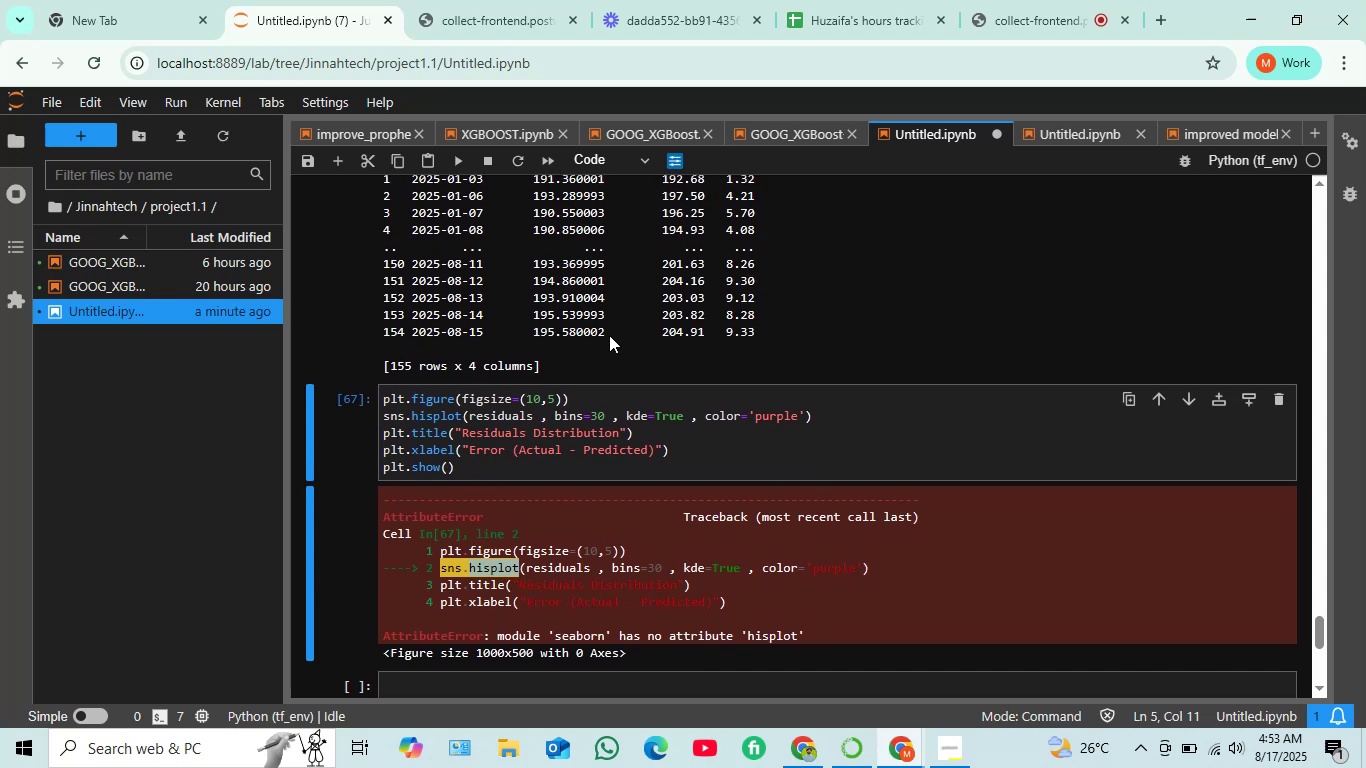 
left_click_drag(start_coordinate=[428, 412], to_coordinate=[436, 418])
 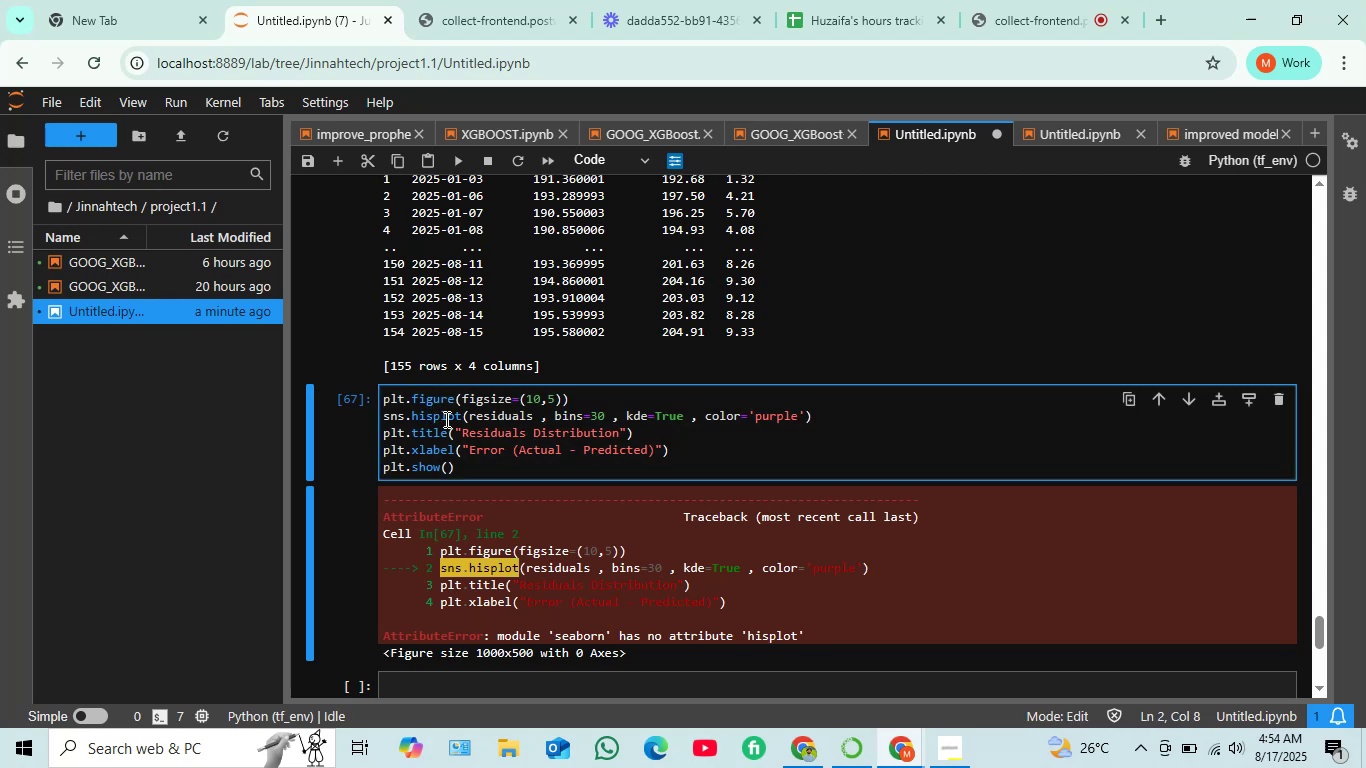 
key(T)
 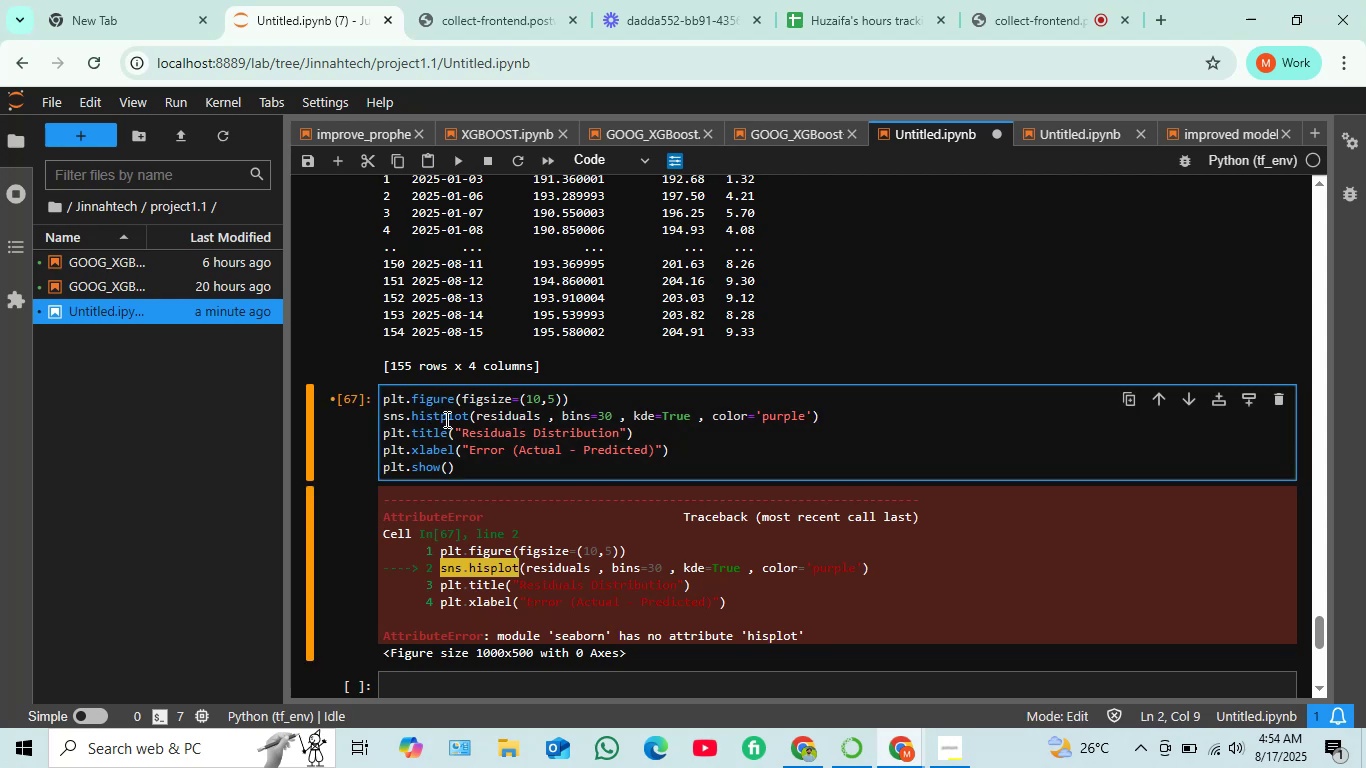 
key(Shift+ShiftRight)
 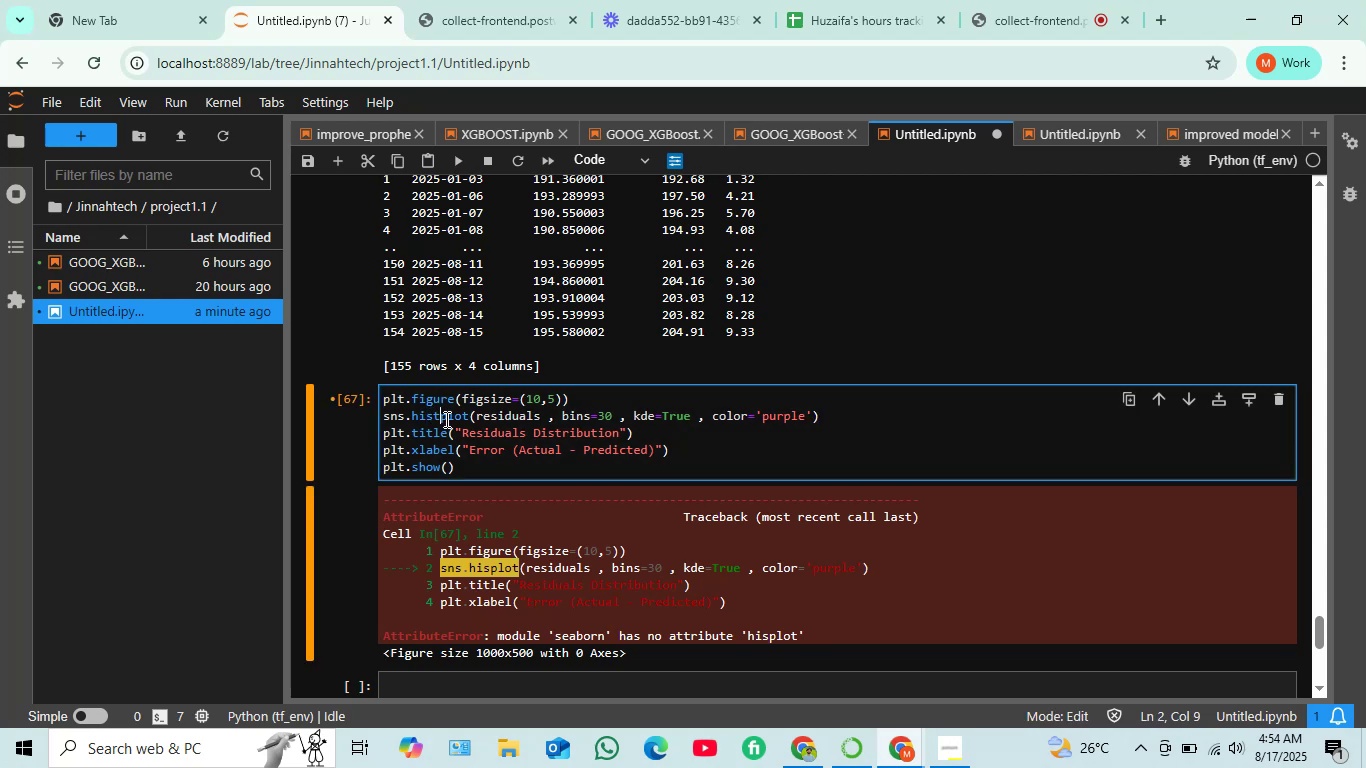 
key(Shift+Enter)
 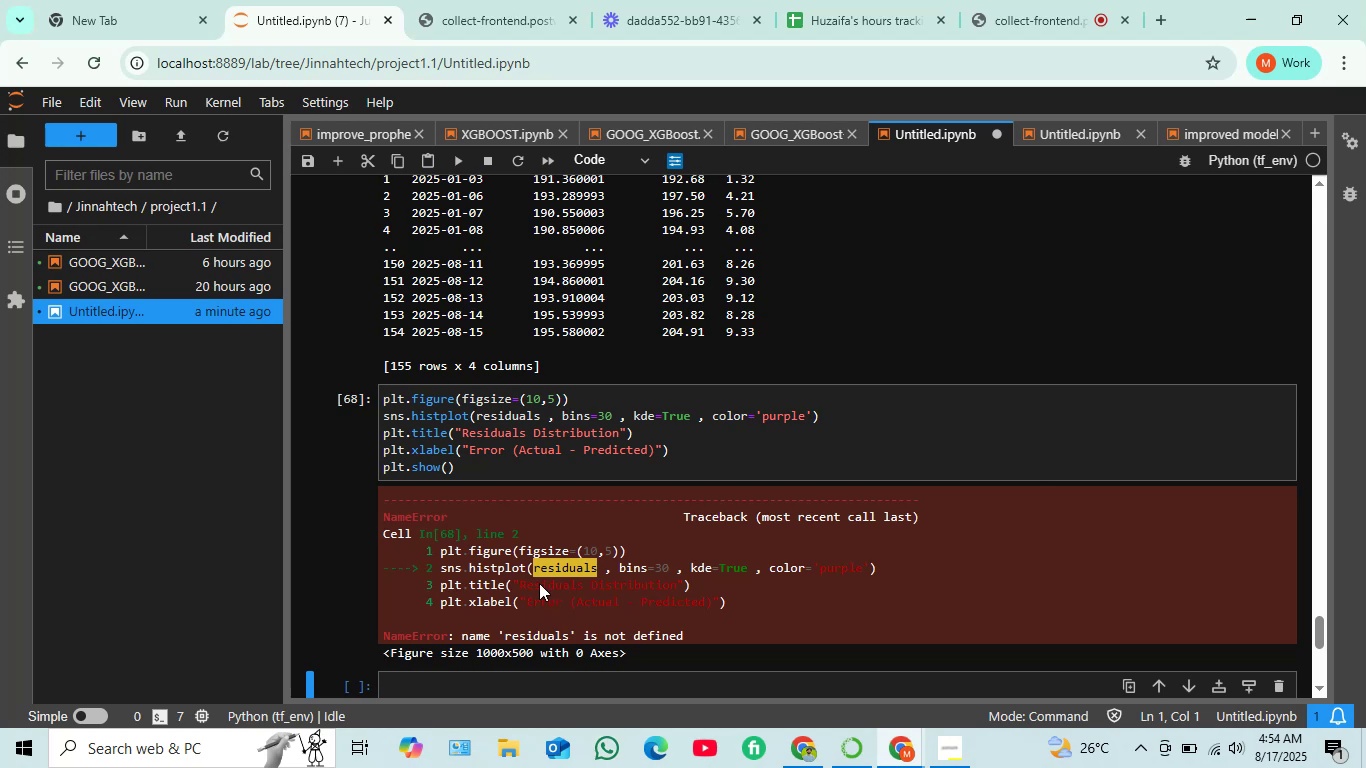 
wait(7.76)
 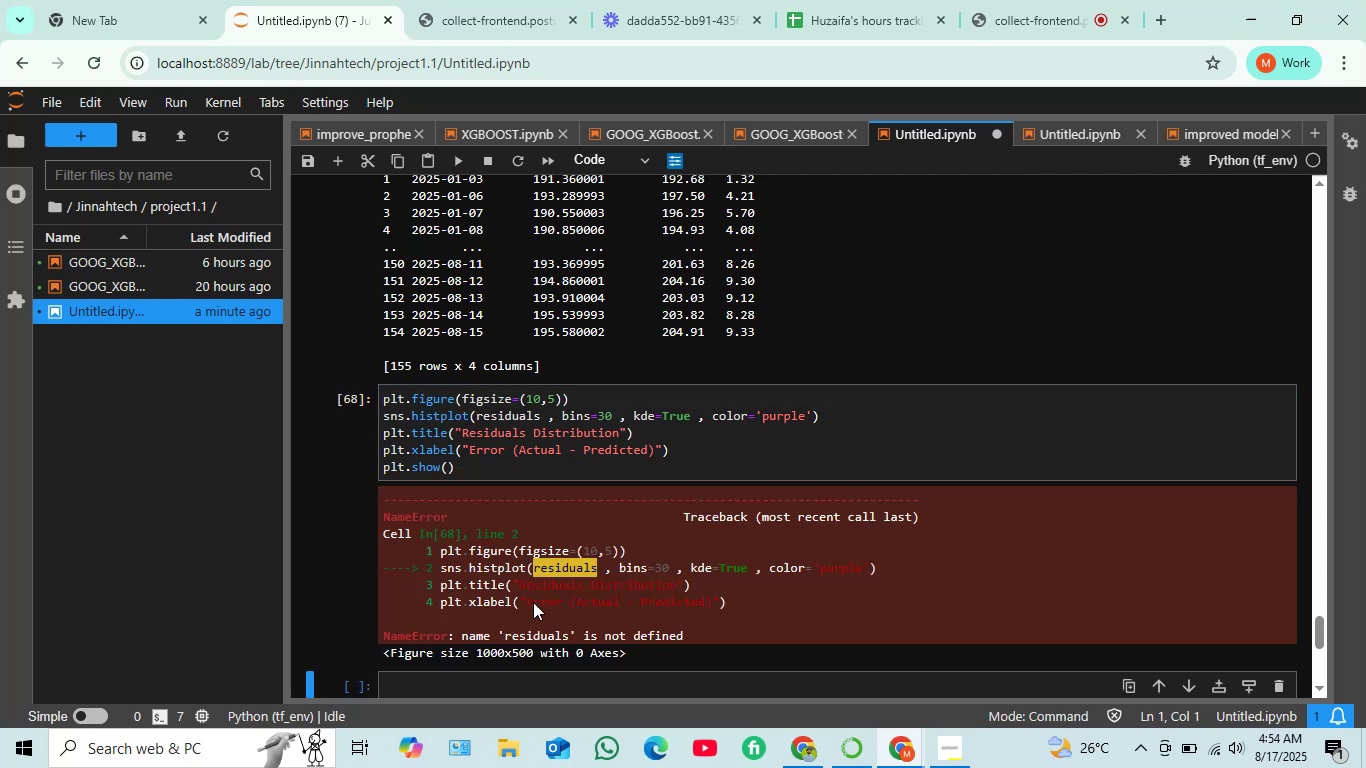 
scroll: coordinate [496, 411], scroll_direction: up, amount: 5.0
 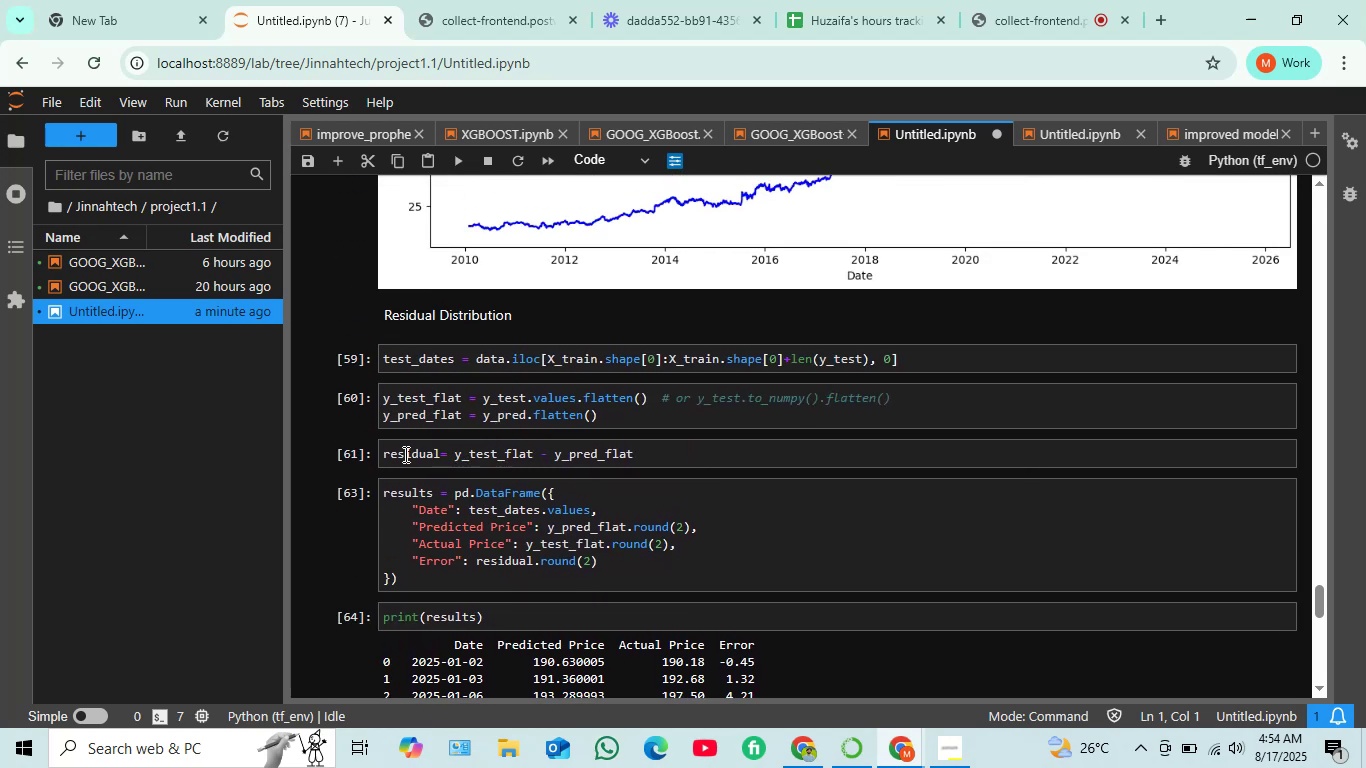 
scroll: coordinate [565, 444], scroll_direction: down, amount: 5.0
 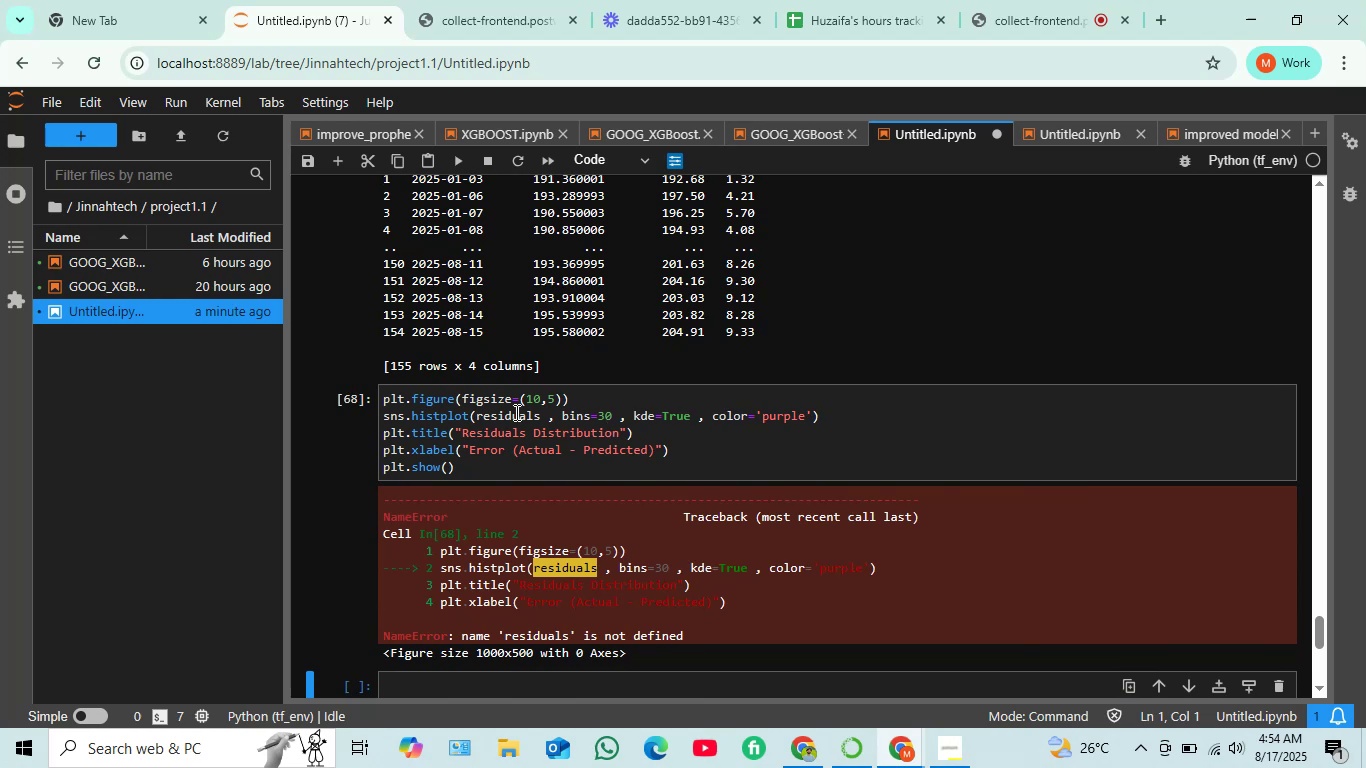 
left_click([541, 411])
 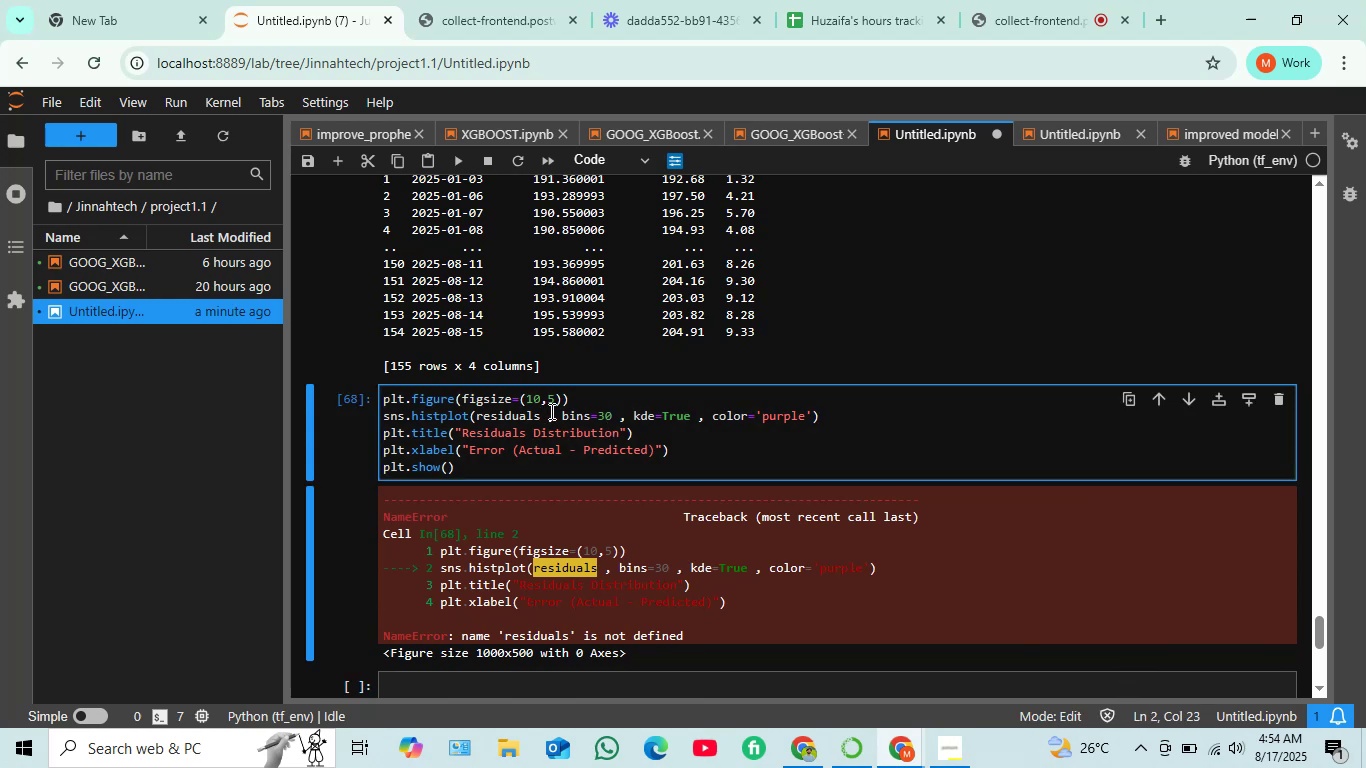 
key(Backspace)
 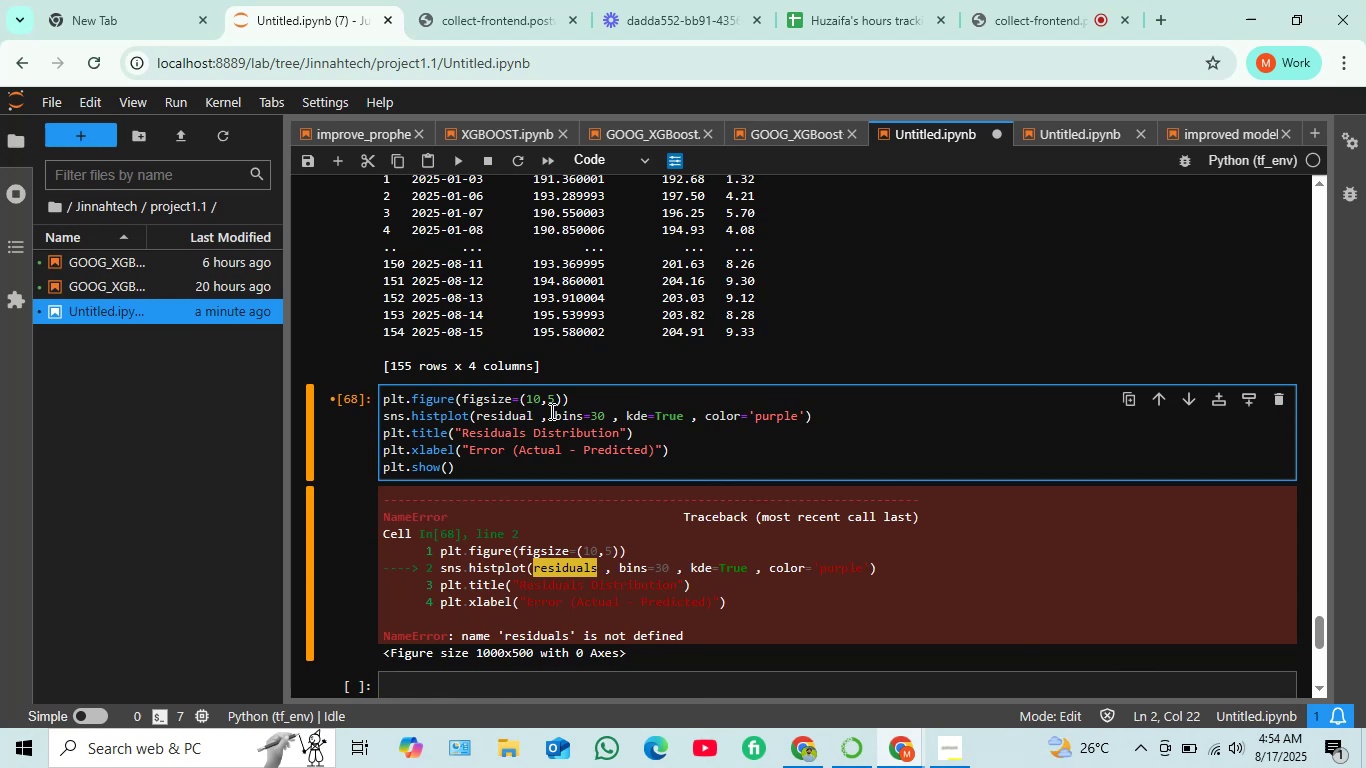 
wait(14.48)
 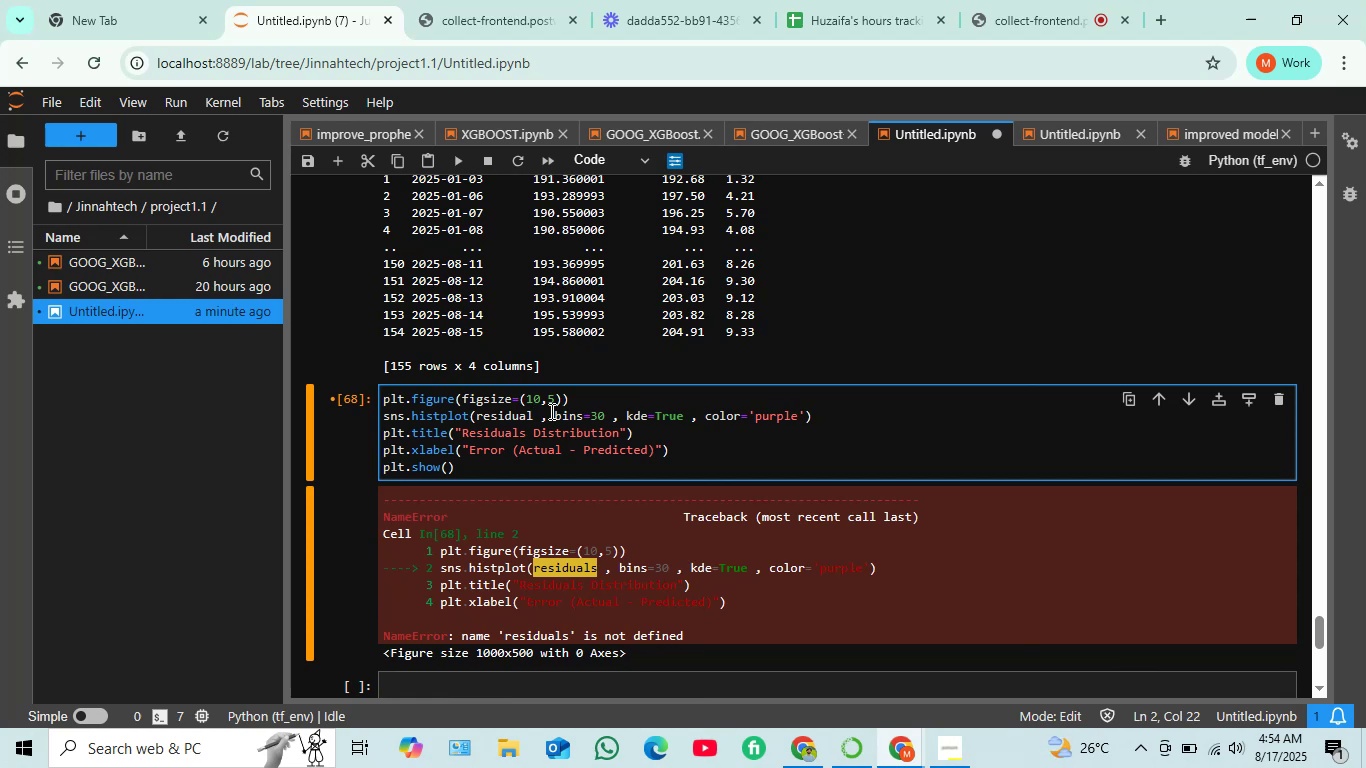 
key(Shift+ShiftRight)
 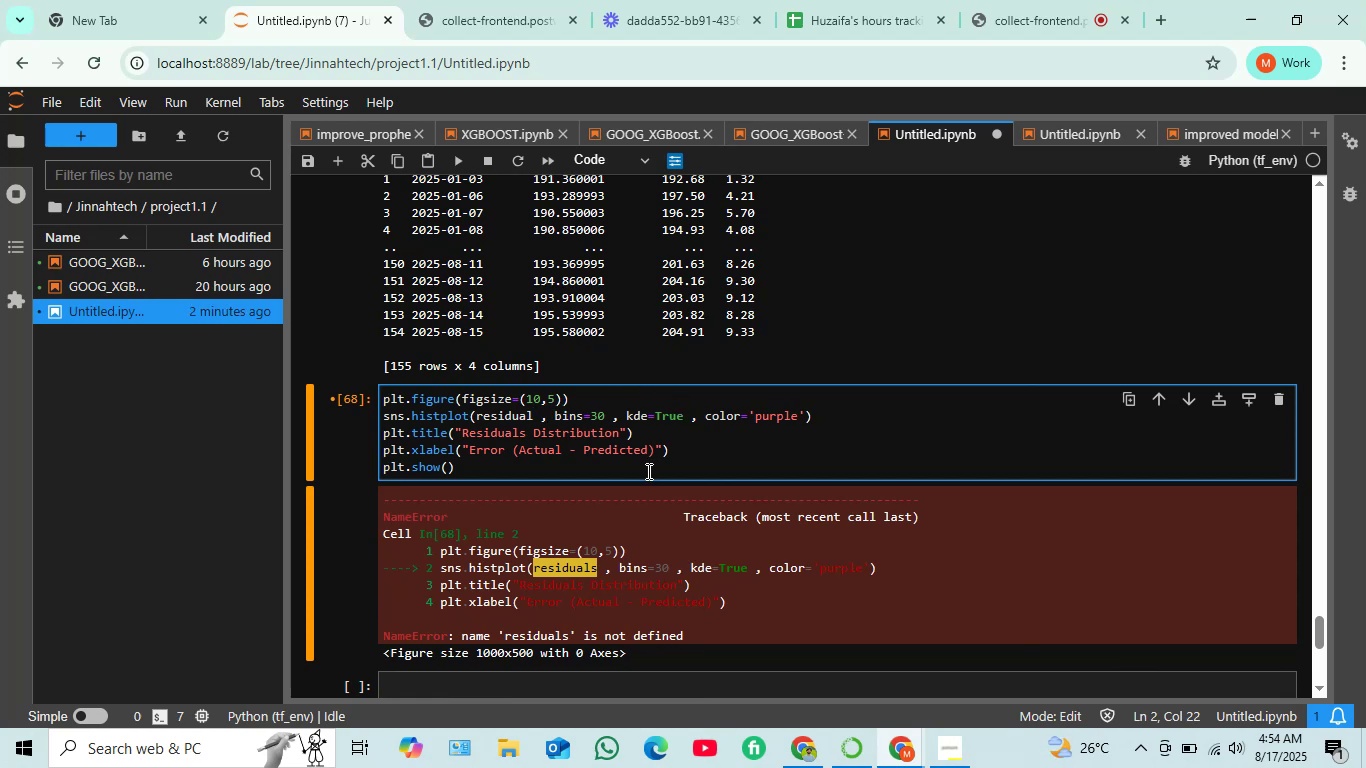 
key(Shift+Enter)
 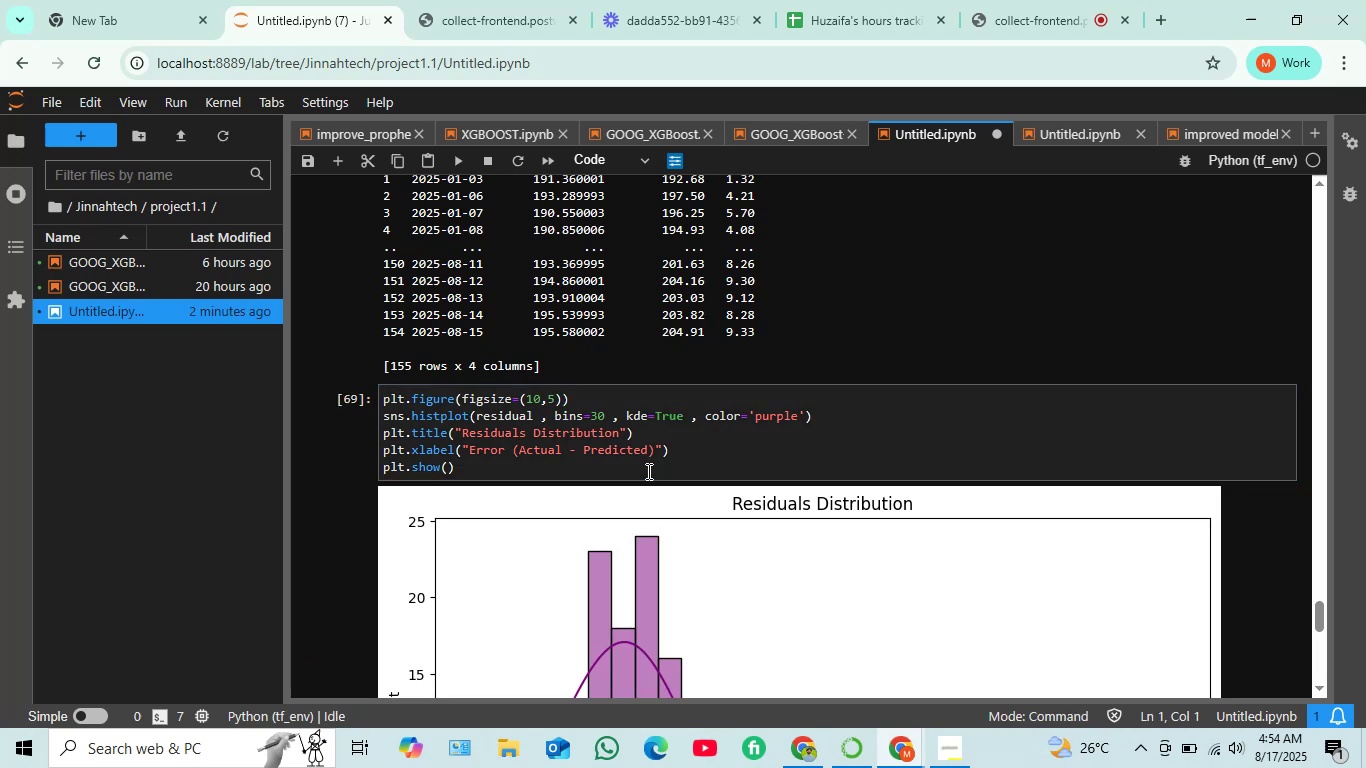 
scroll: coordinate [648, 449], scroll_direction: down, amount: 4.0
 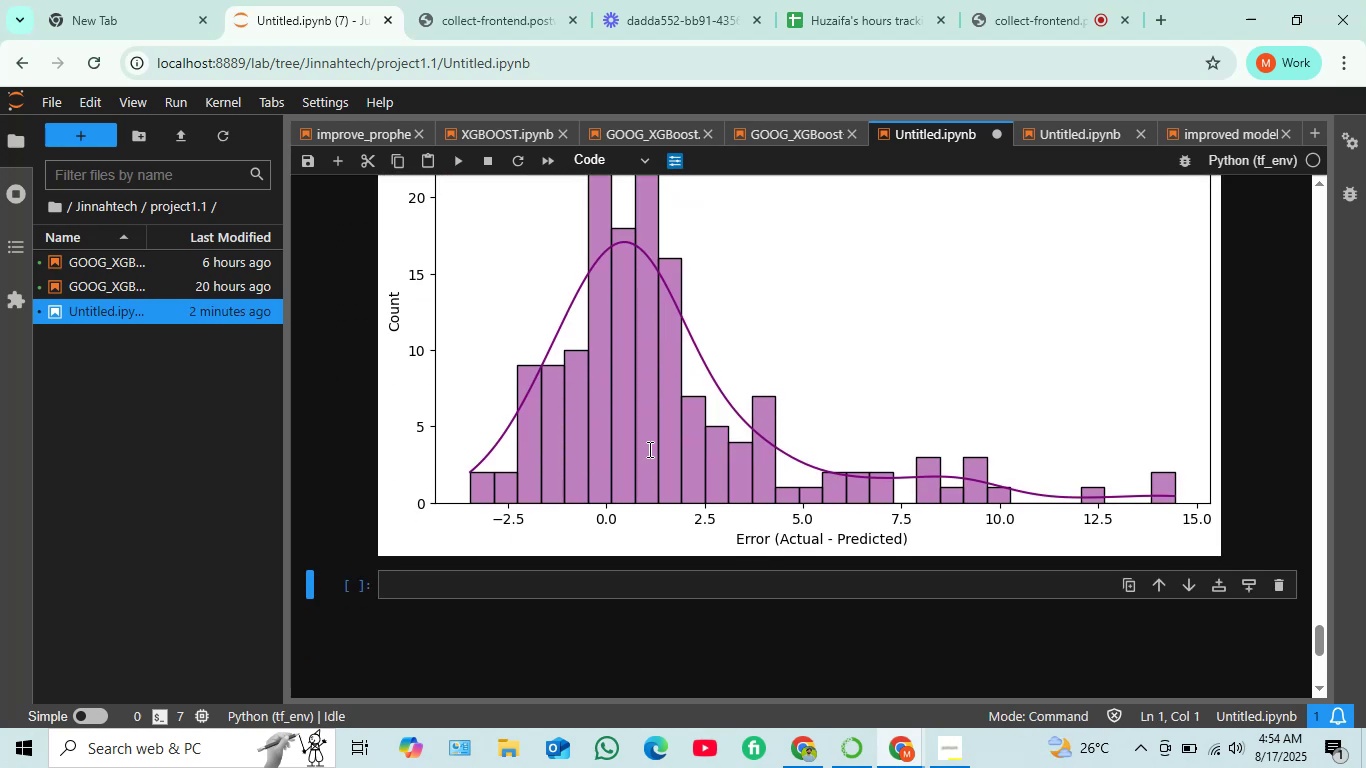 
scroll: coordinate [648, 447], scroll_direction: up, amount: 1.0
 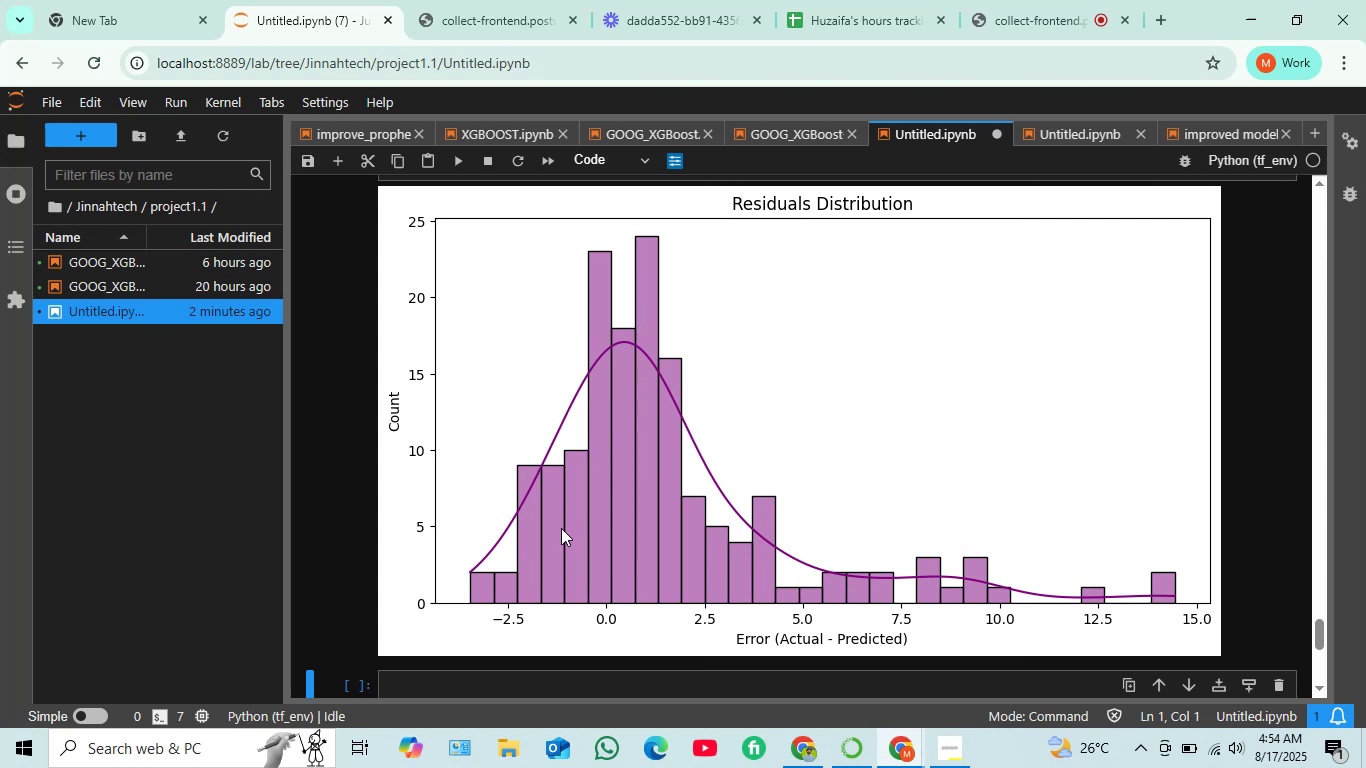 
wait(14.09)
 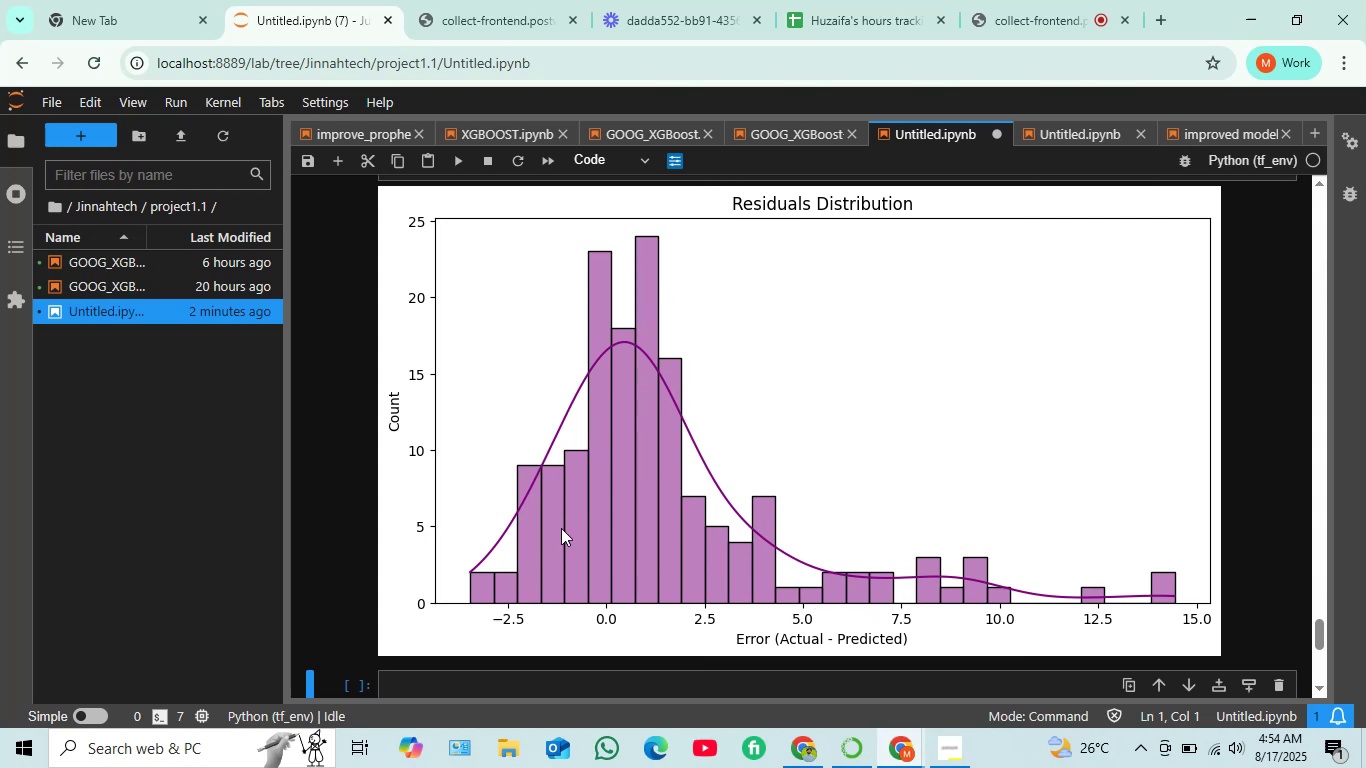 
scroll: coordinate [742, 367], scroll_direction: up, amount: 1.0
 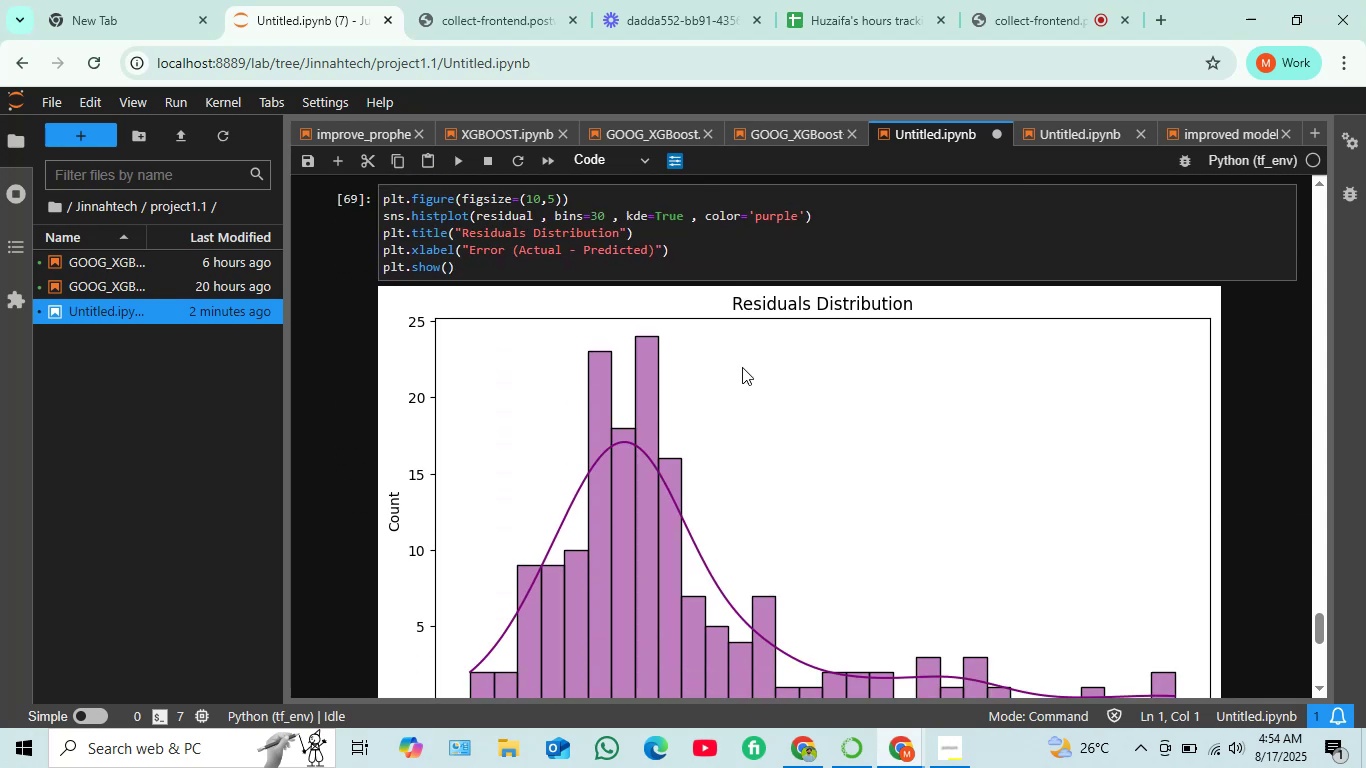 
scroll: coordinate [742, 357], scroll_direction: down, amount: 1.0
 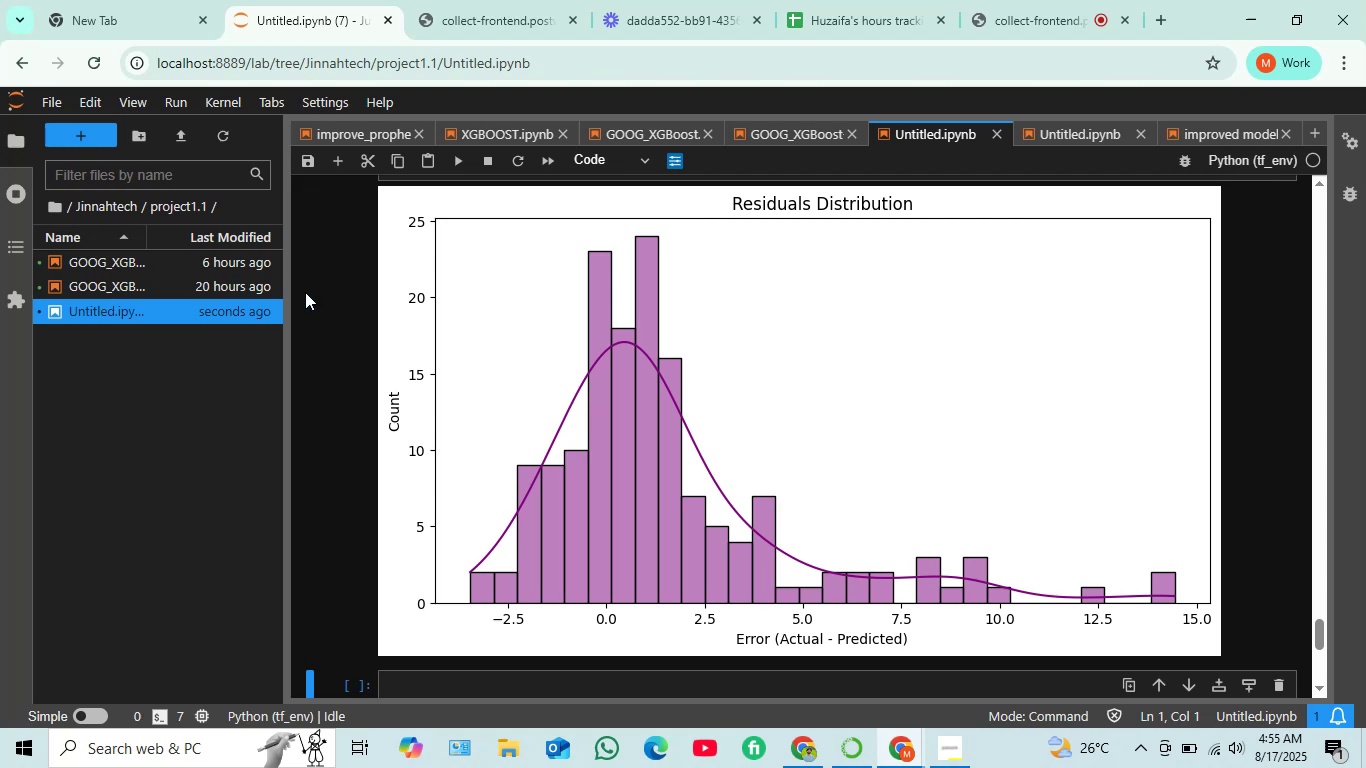 
wait(37.48)
 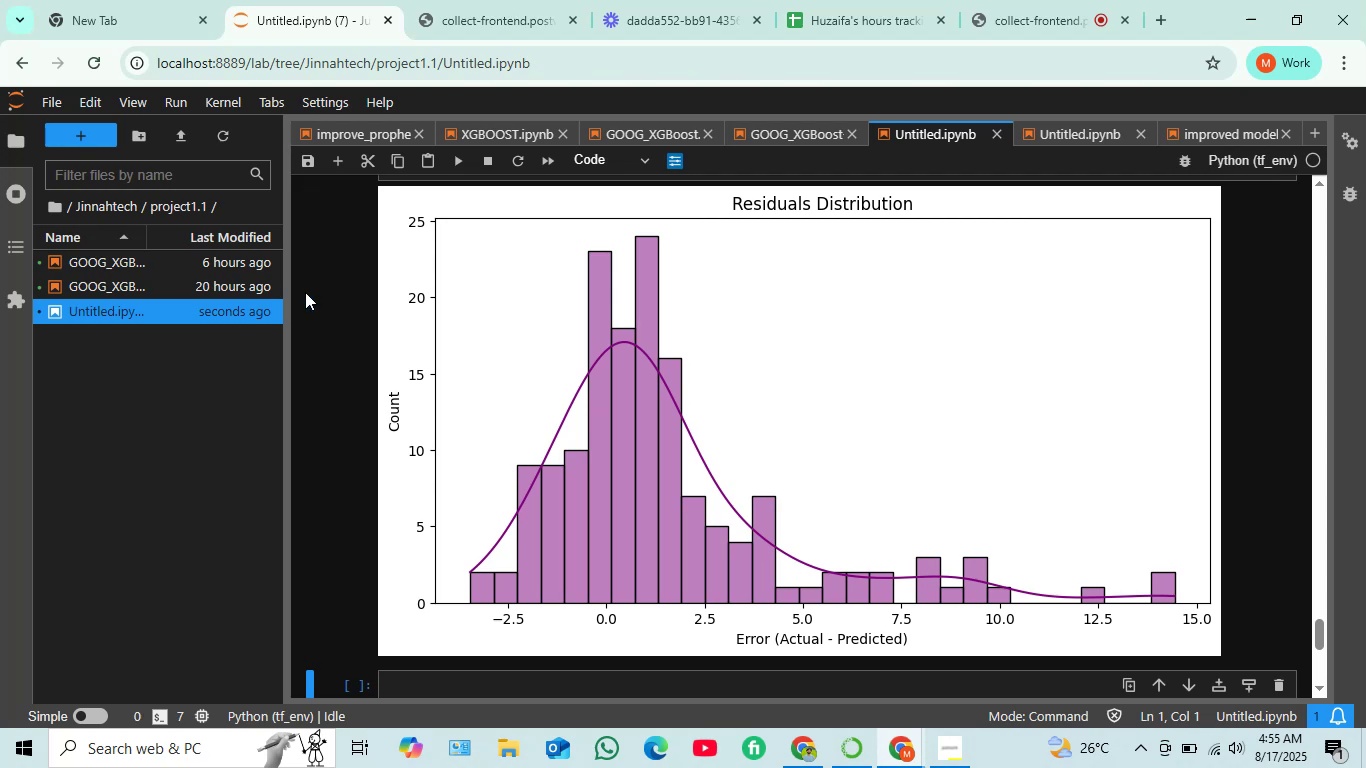 
scroll: coordinate [546, 326], scroll_direction: down, amount: 1.0
 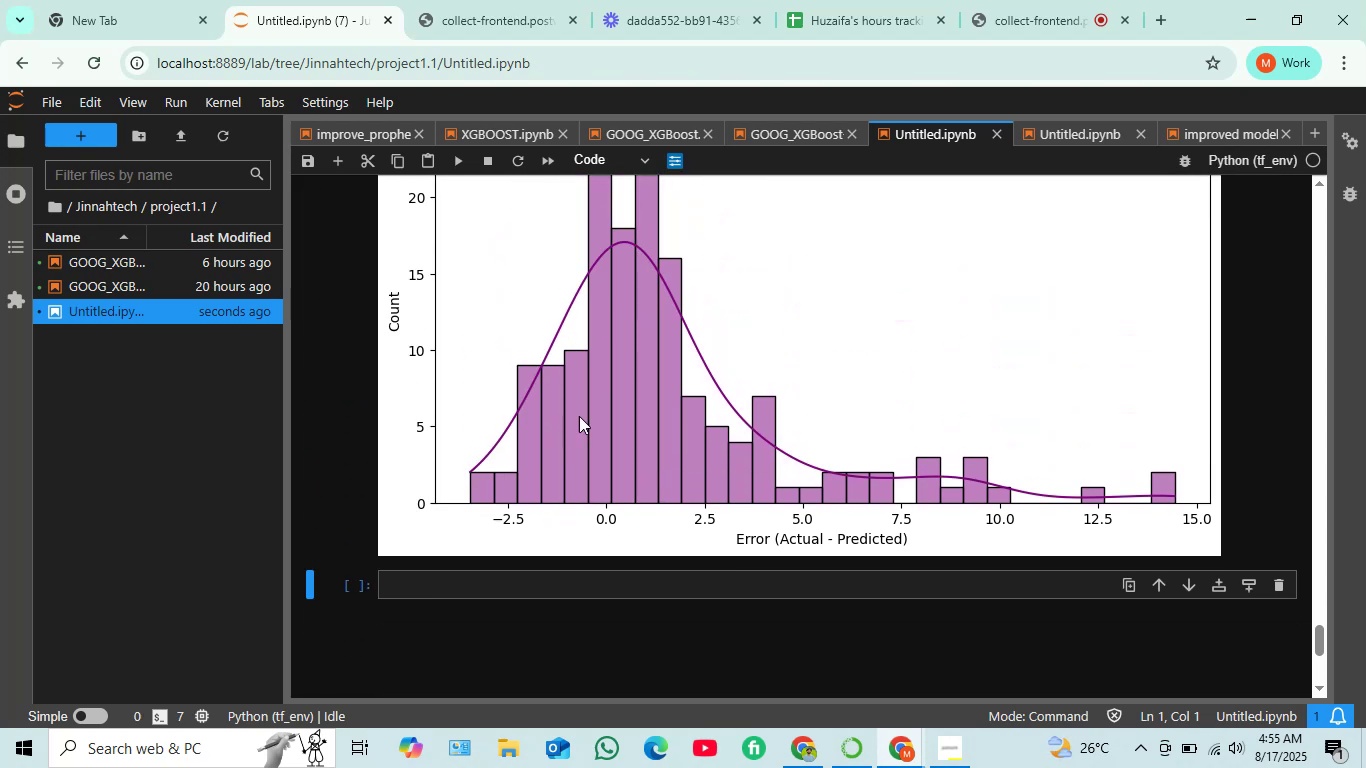 
scroll: coordinate [556, 374], scroll_direction: up, amount: 3.0
 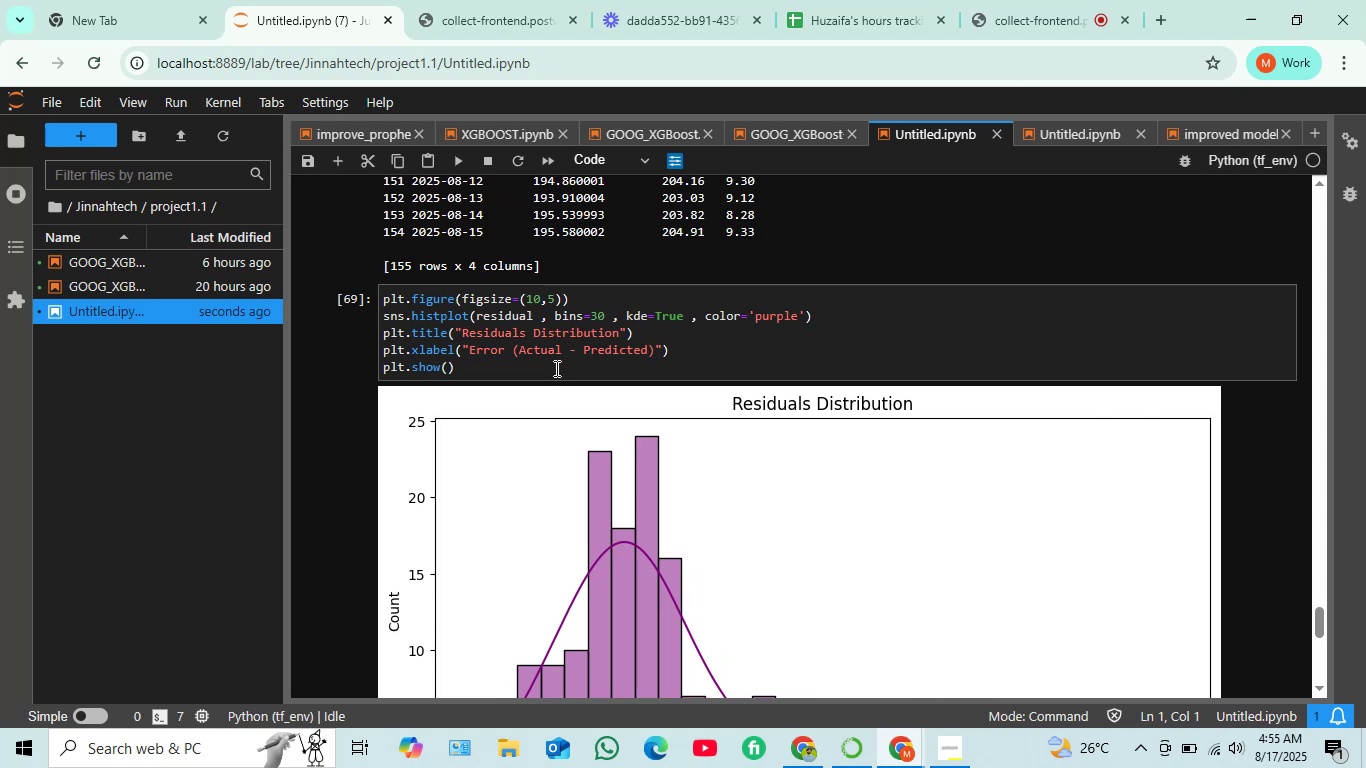 
scroll: coordinate [574, 333], scroll_direction: down, amount: 3.0
 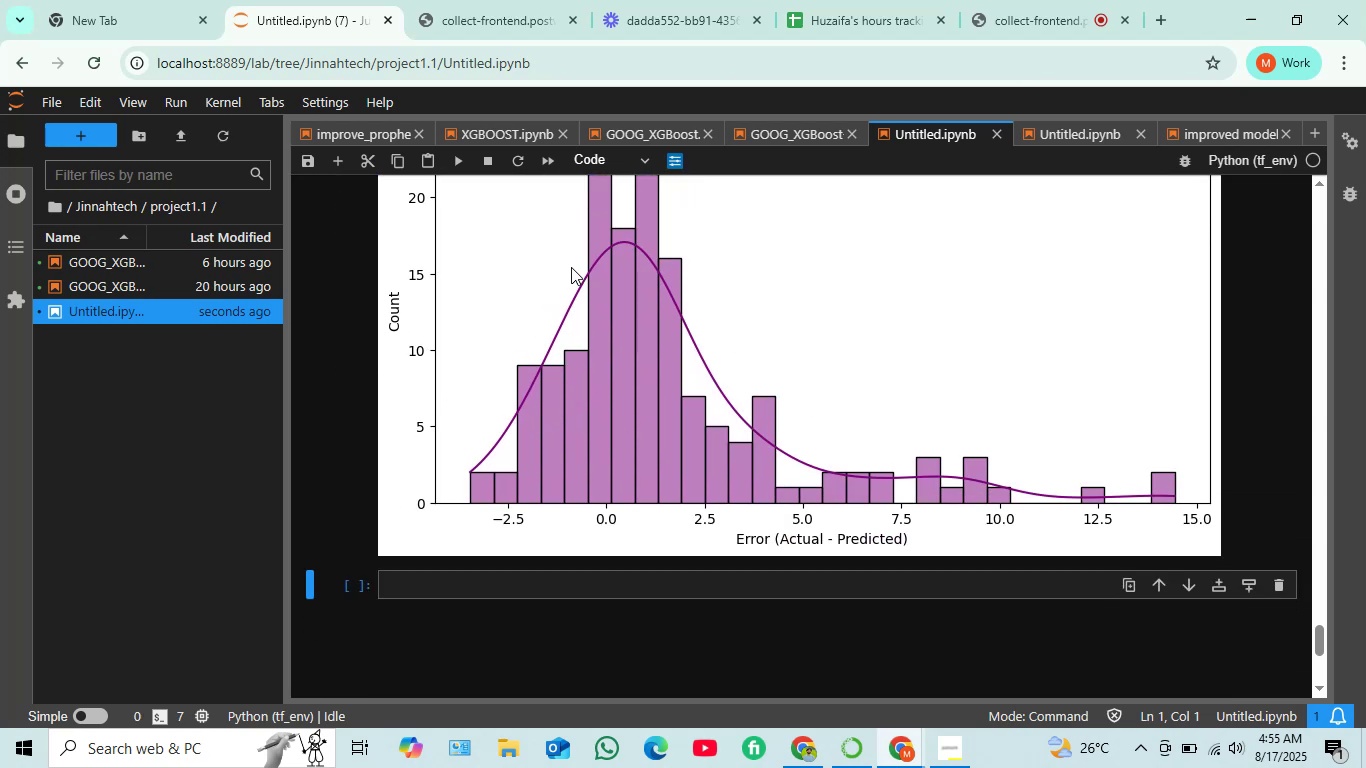 
wait(5.12)
 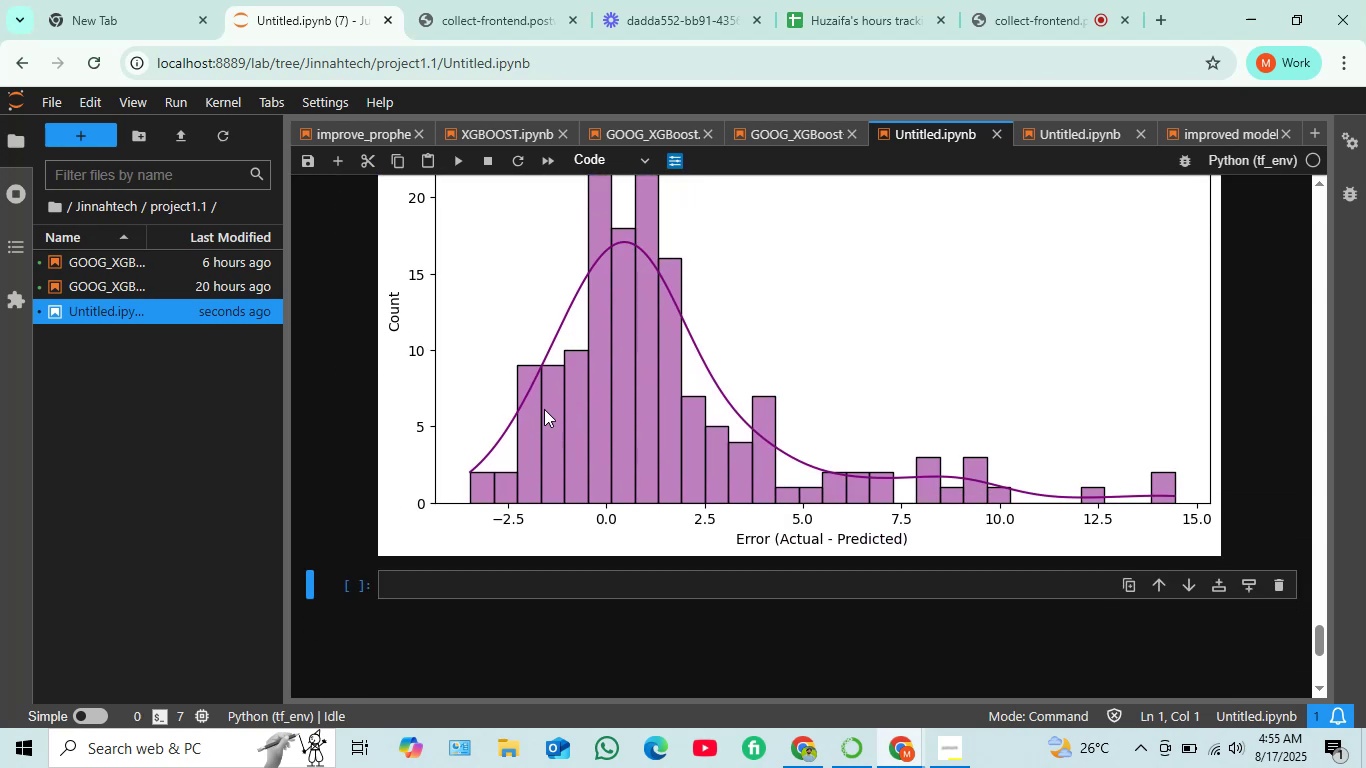 
scroll: coordinate [599, 282], scroll_direction: up, amount: 1.0
 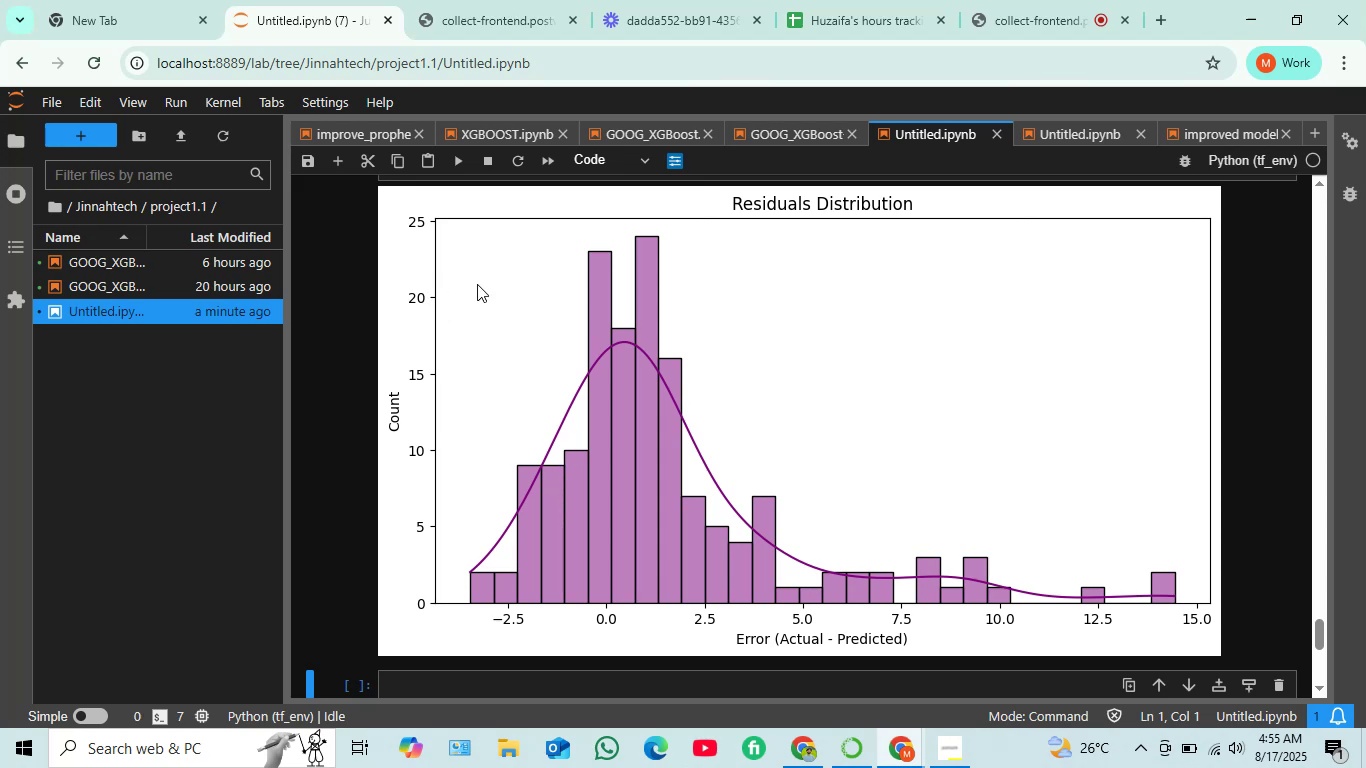 
wait(10.1)
 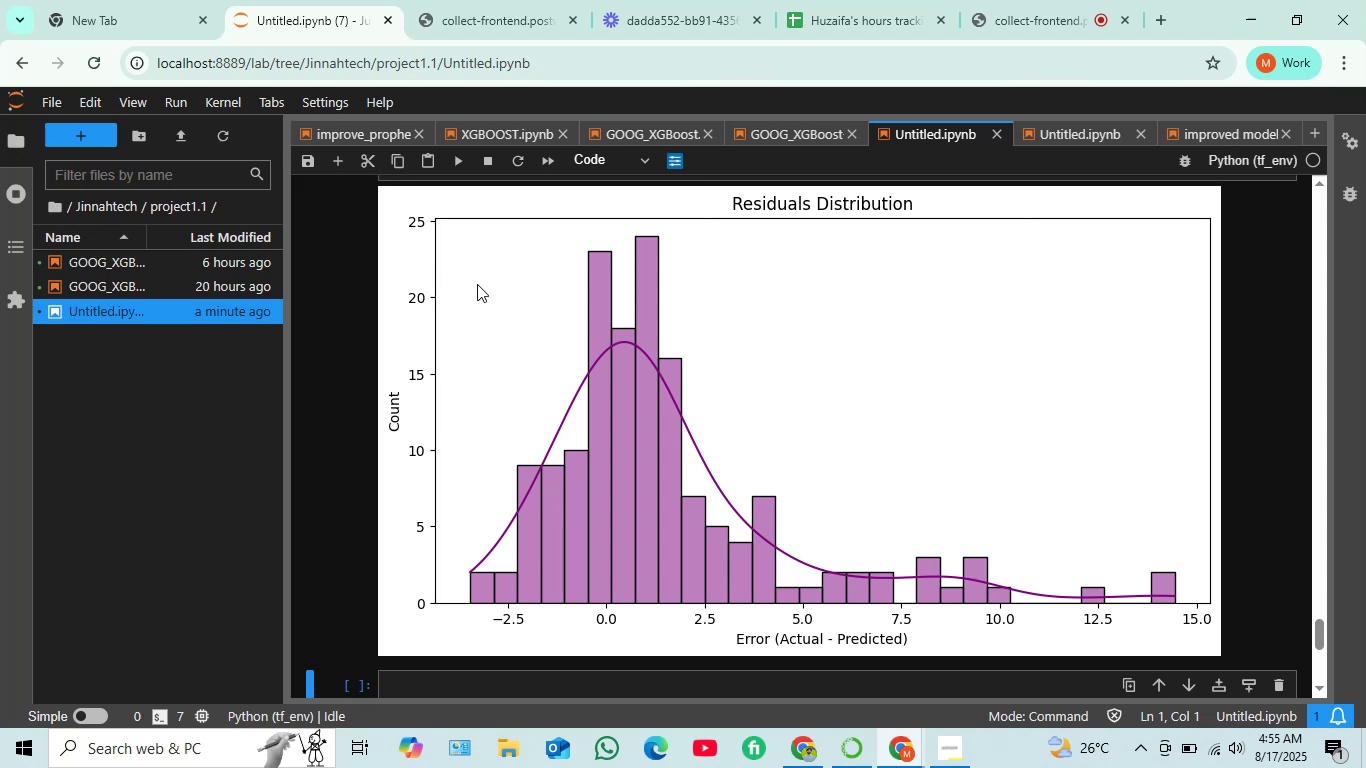 
scroll: coordinate [623, 400], scroll_direction: up, amount: 1.0
 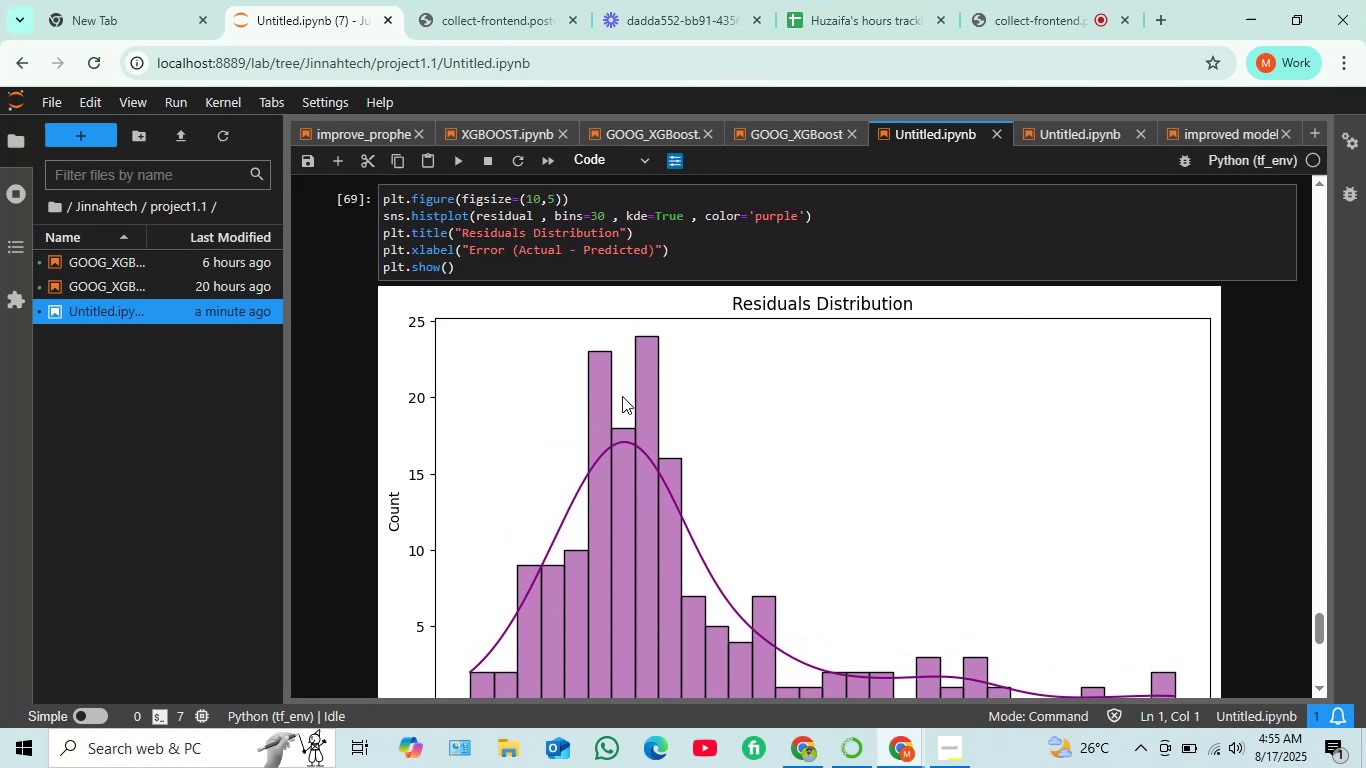 
scroll: coordinate [621, 396], scroll_direction: down, amount: 2.0
 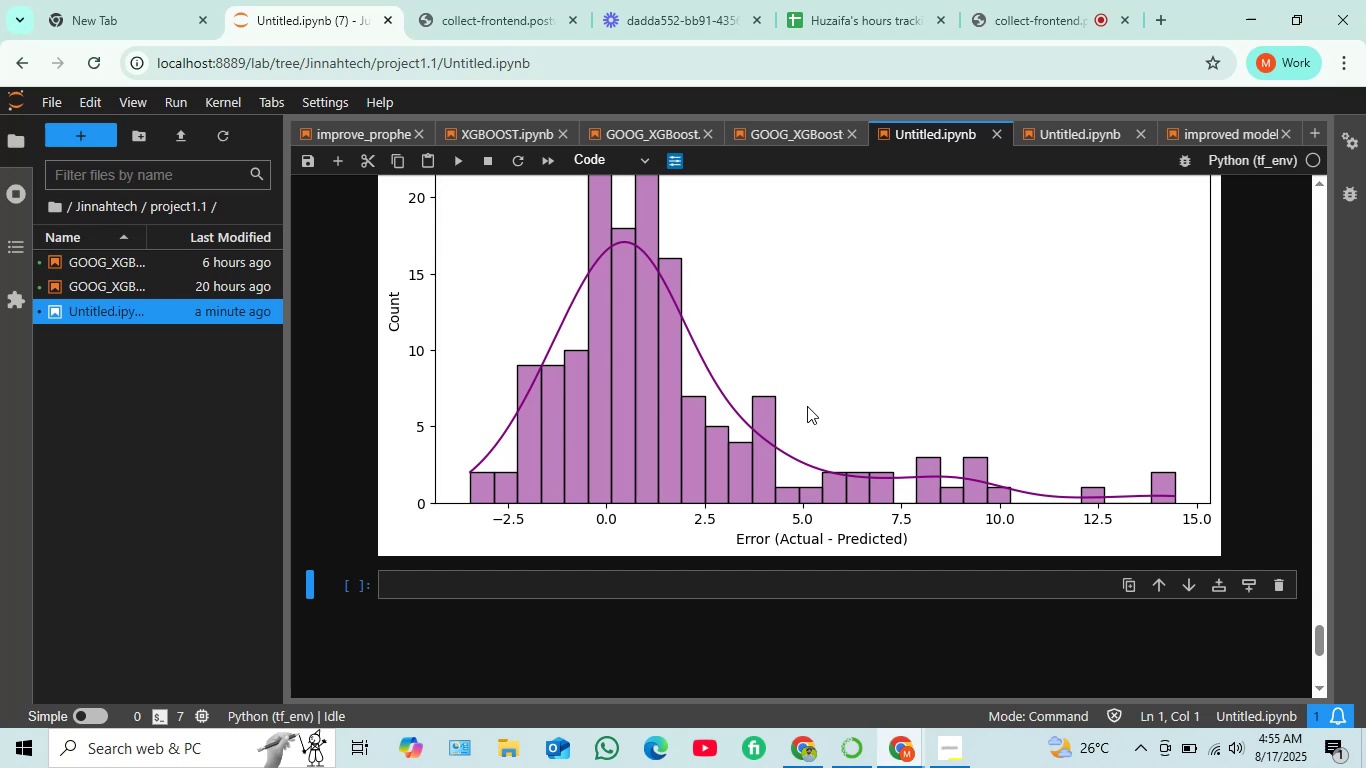 
scroll: coordinate [630, 413], scroll_direction: up, amount: 1.0
 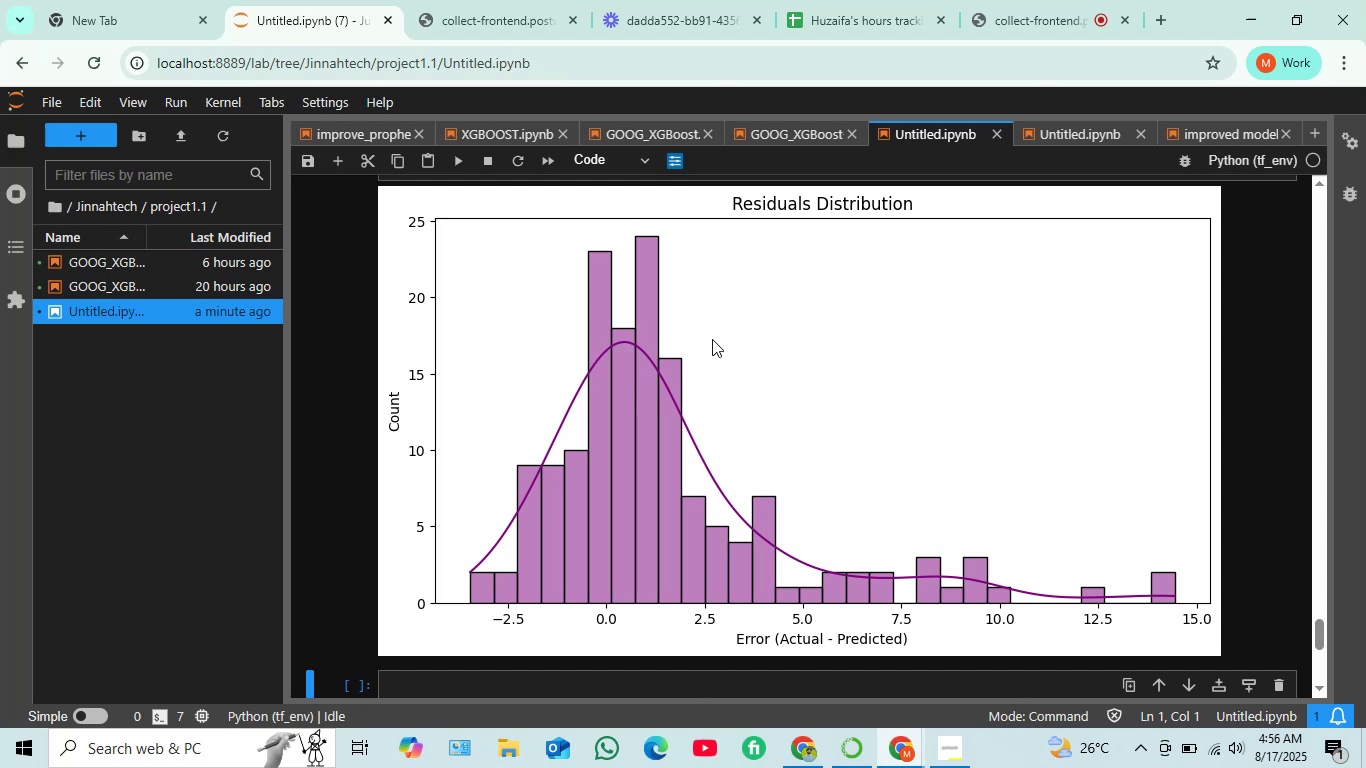 
wait(18.54)
 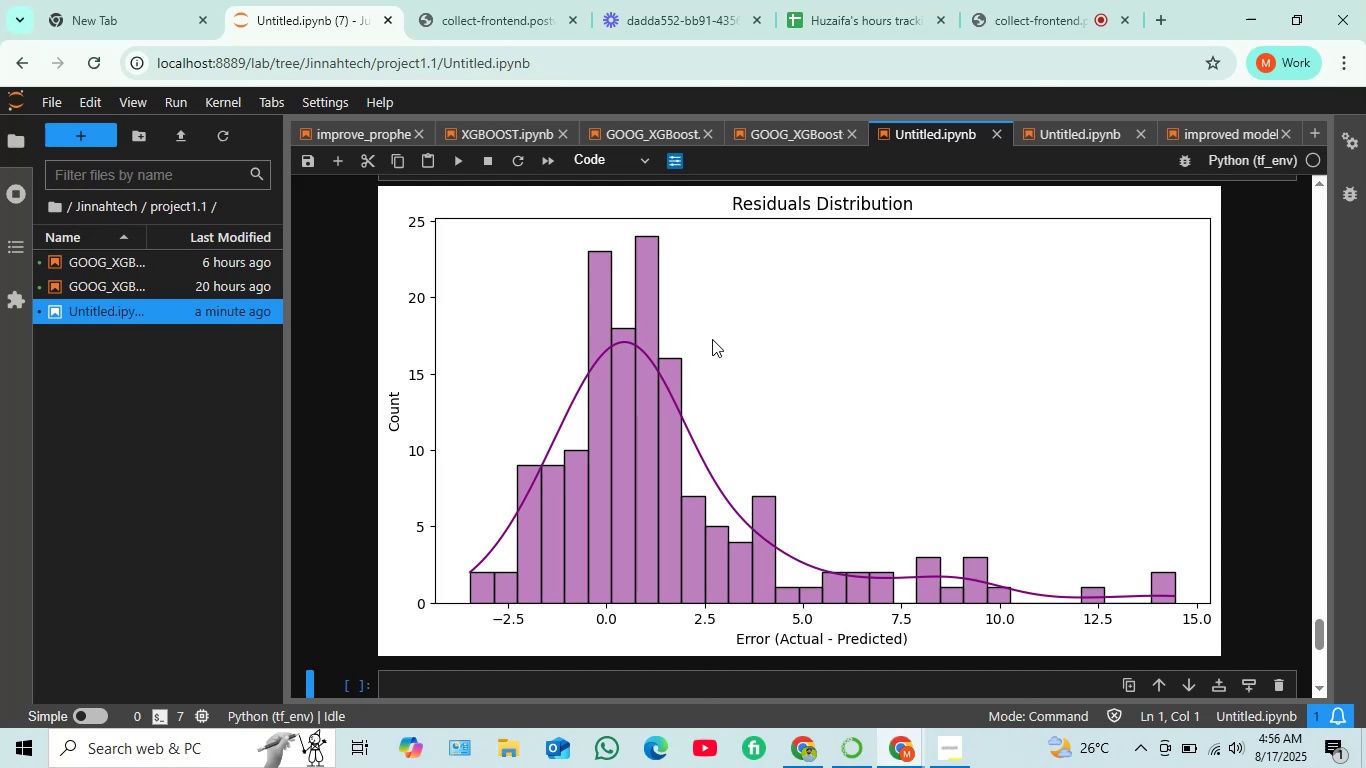 
scroll: coordinate [712, 345], scroll_direction: down, amount: 1.0
 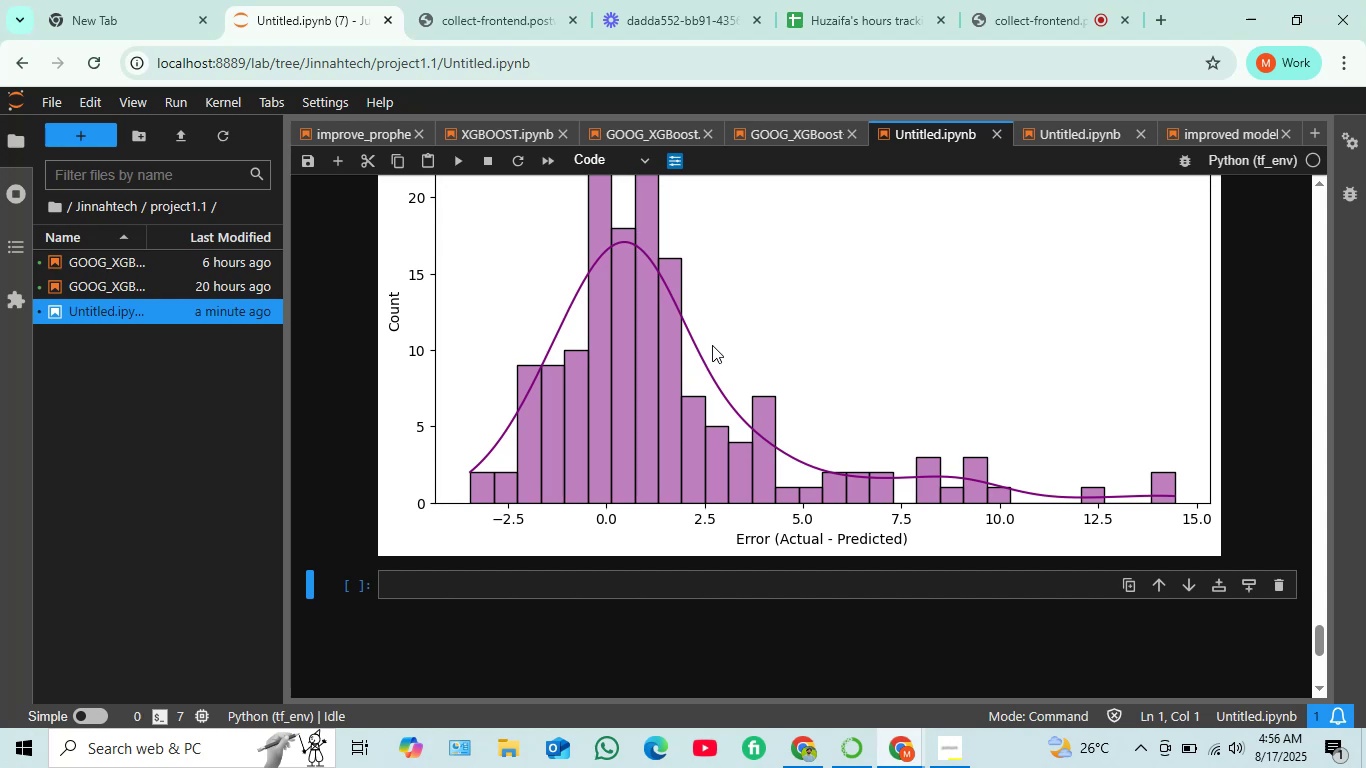 
scroll: coordinate [711, 346], scroll_direction: up, amount: 3.0
 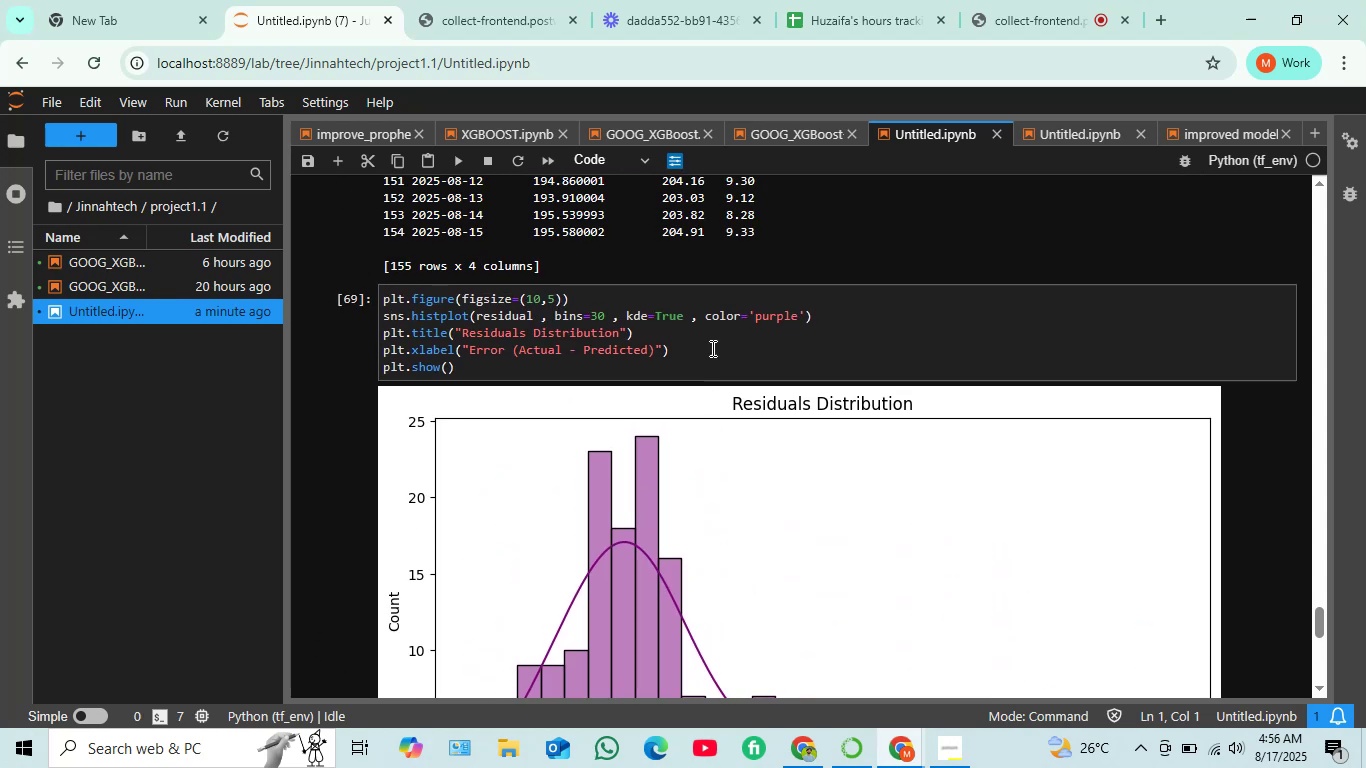 
scroll: coordinate [710, 349], scroll_direction: down, amount: 2.0
 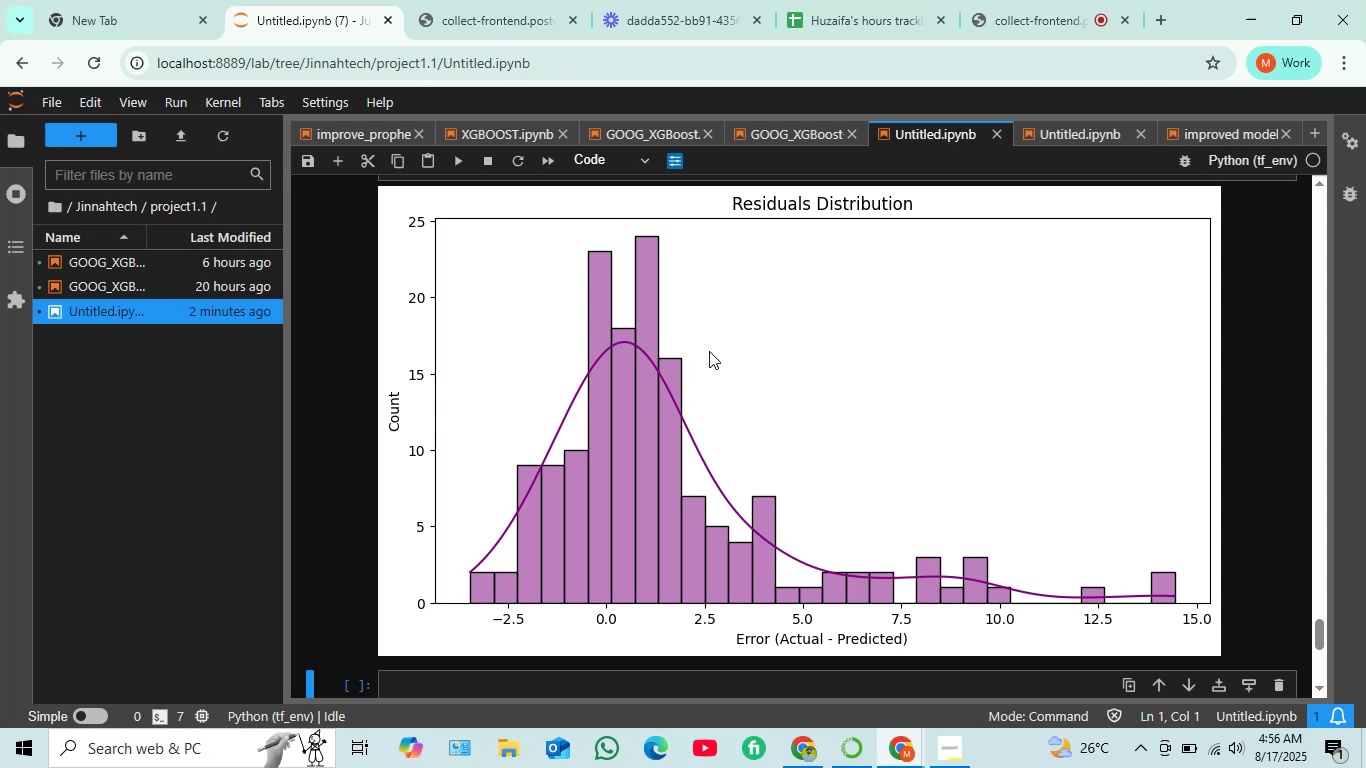 
wait(12.5)
 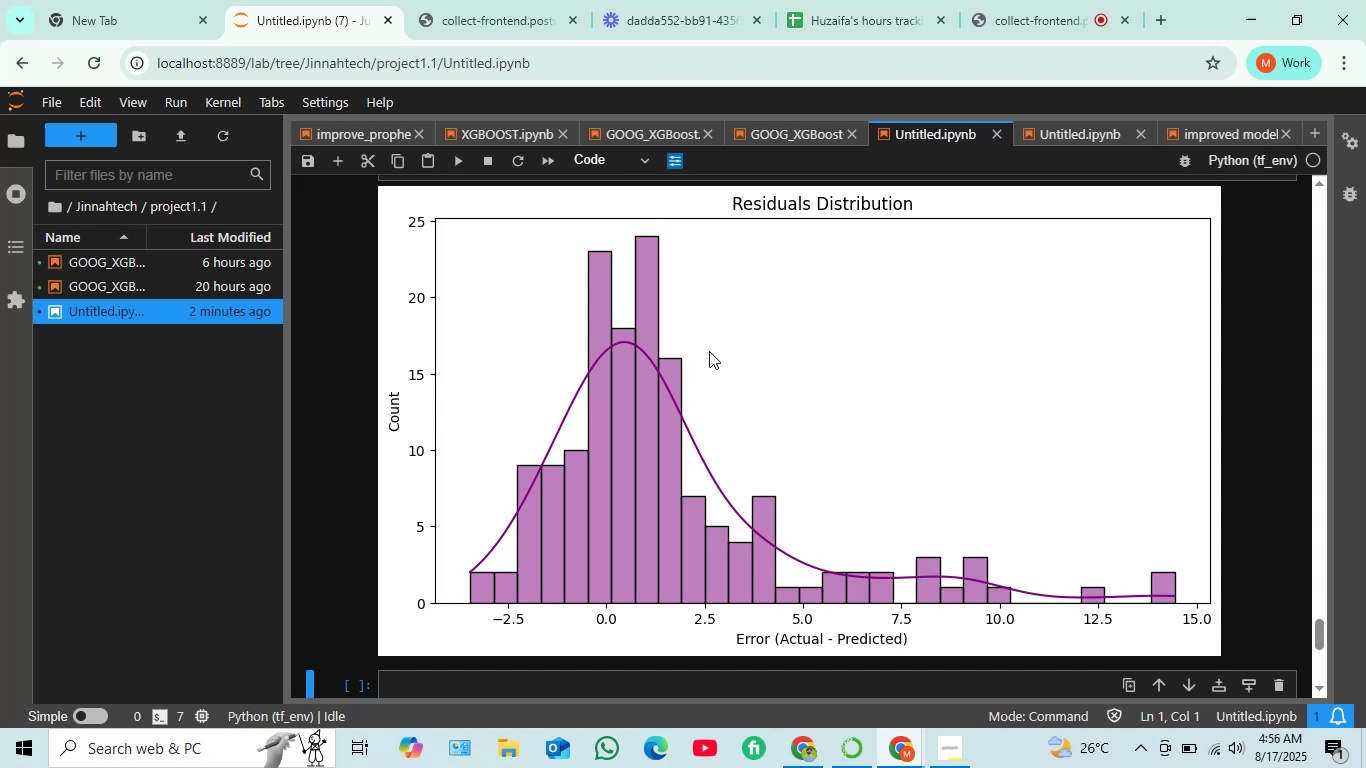 
scroll: coordinate [616, 370], scroll_direction: up, amount: 5.0
 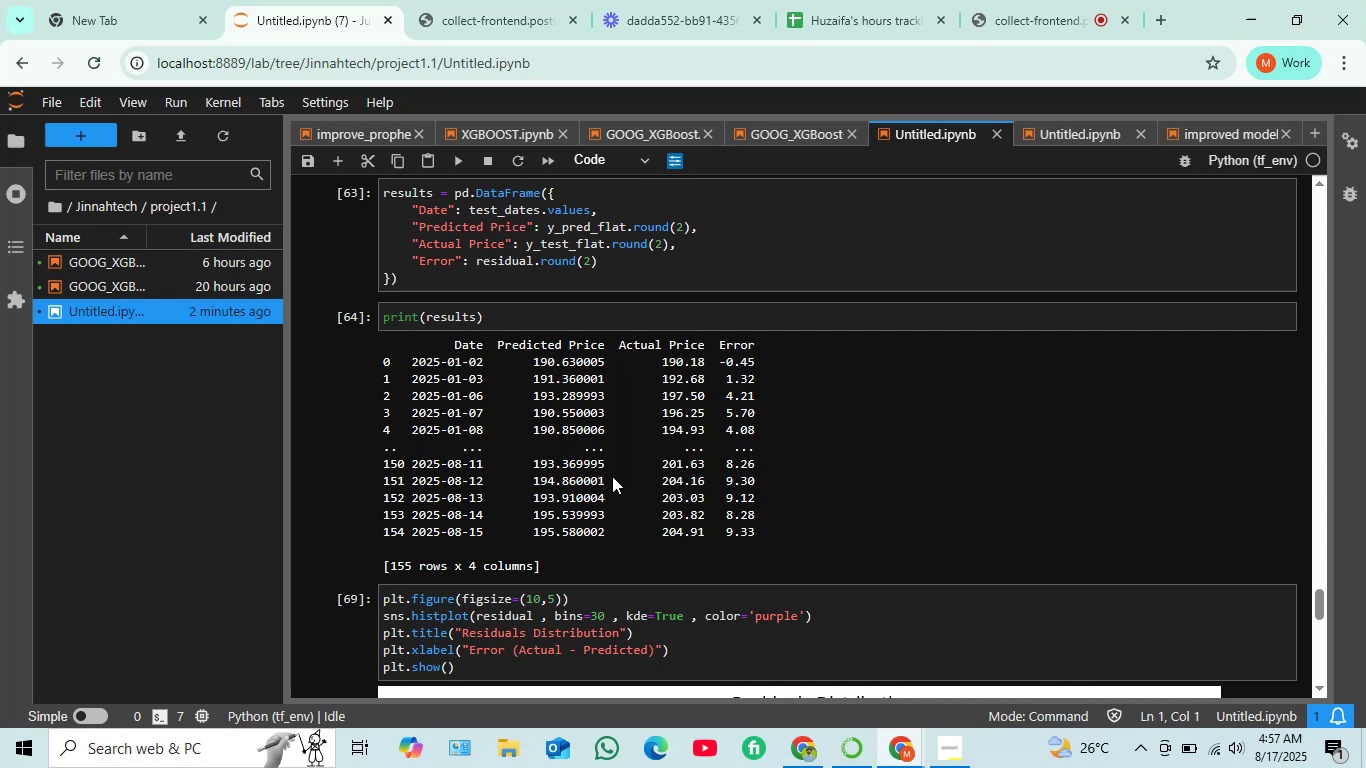 
wait(42.12)
 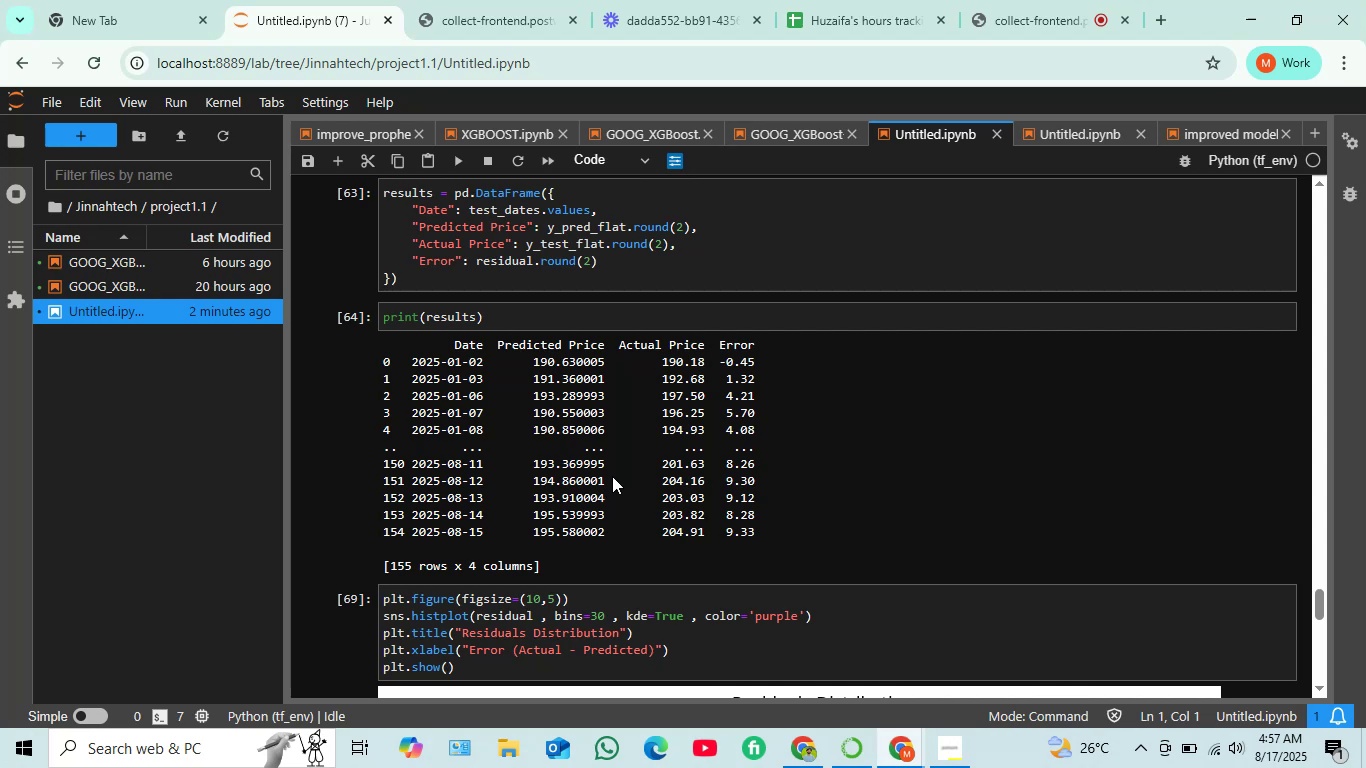 
scroll: coordinate [686, 193], scroll_direction: down, amount: 4.0
 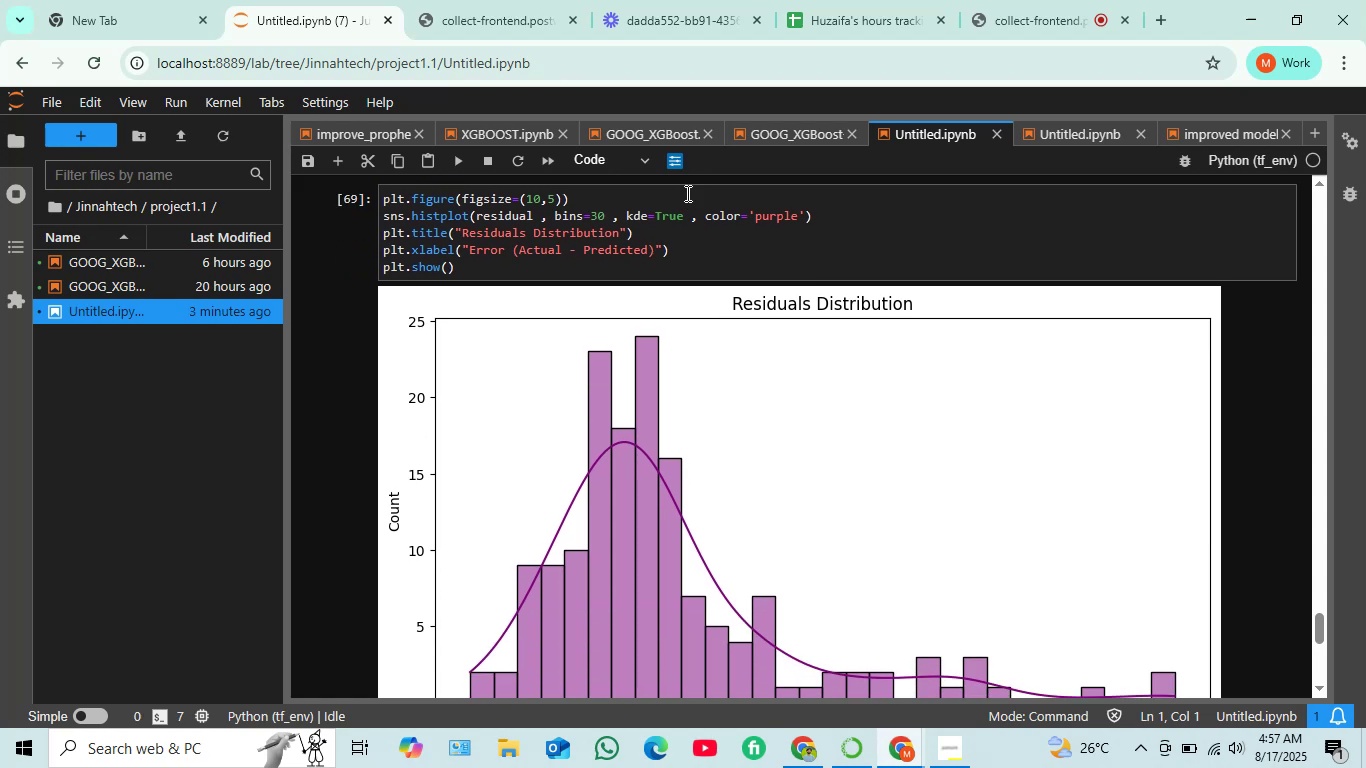 
wait(14.45)
 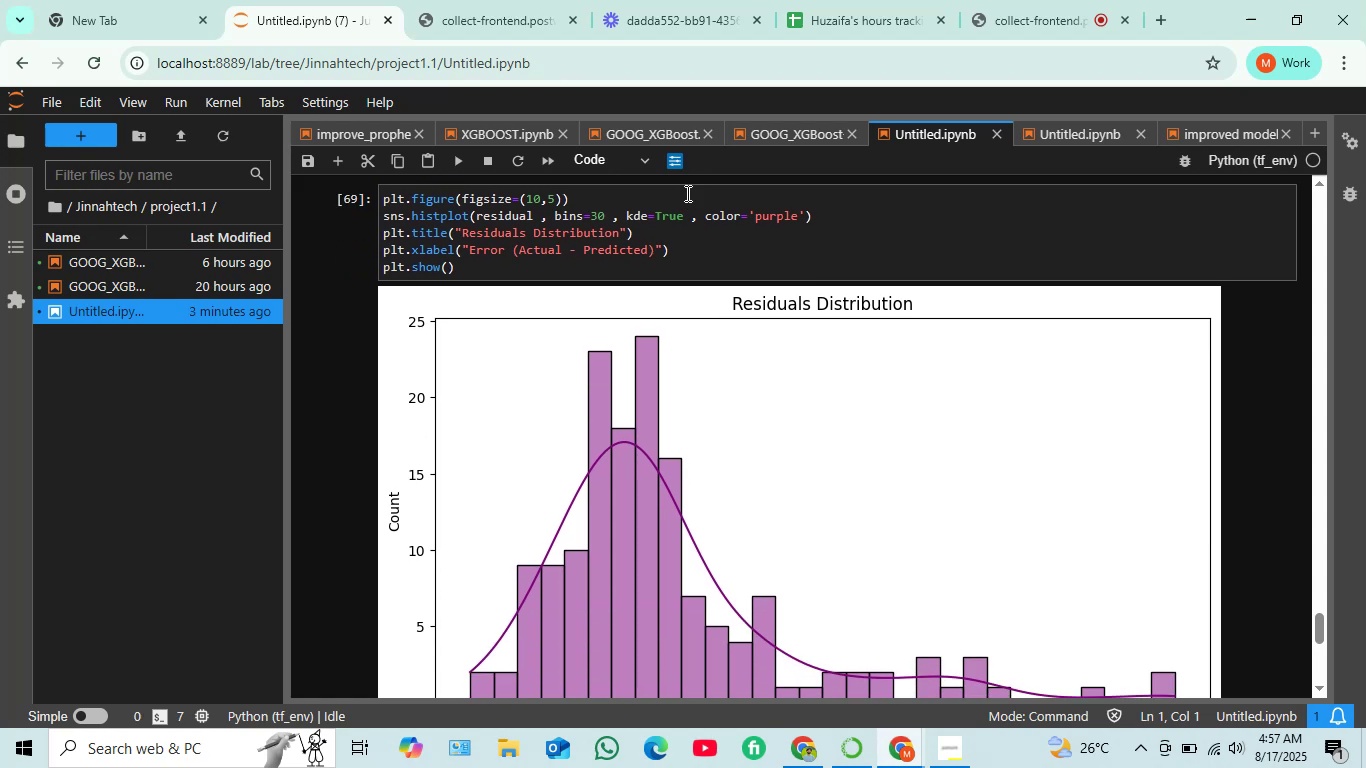 
scroll: coordinate [660, 293], scroll_direction: up, amount: 1.0
 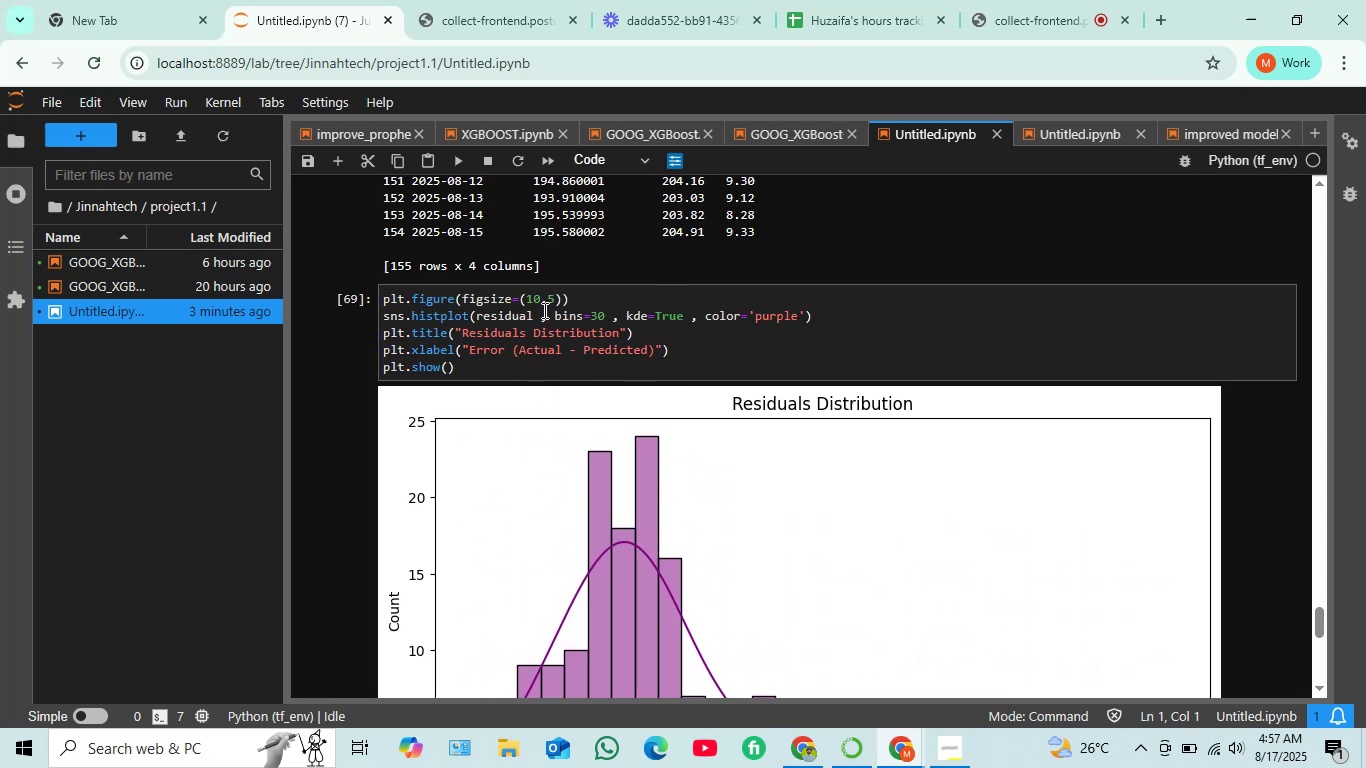 
scroll: coordinate [532, 429], scroll_direction: down, amount: 3.0
 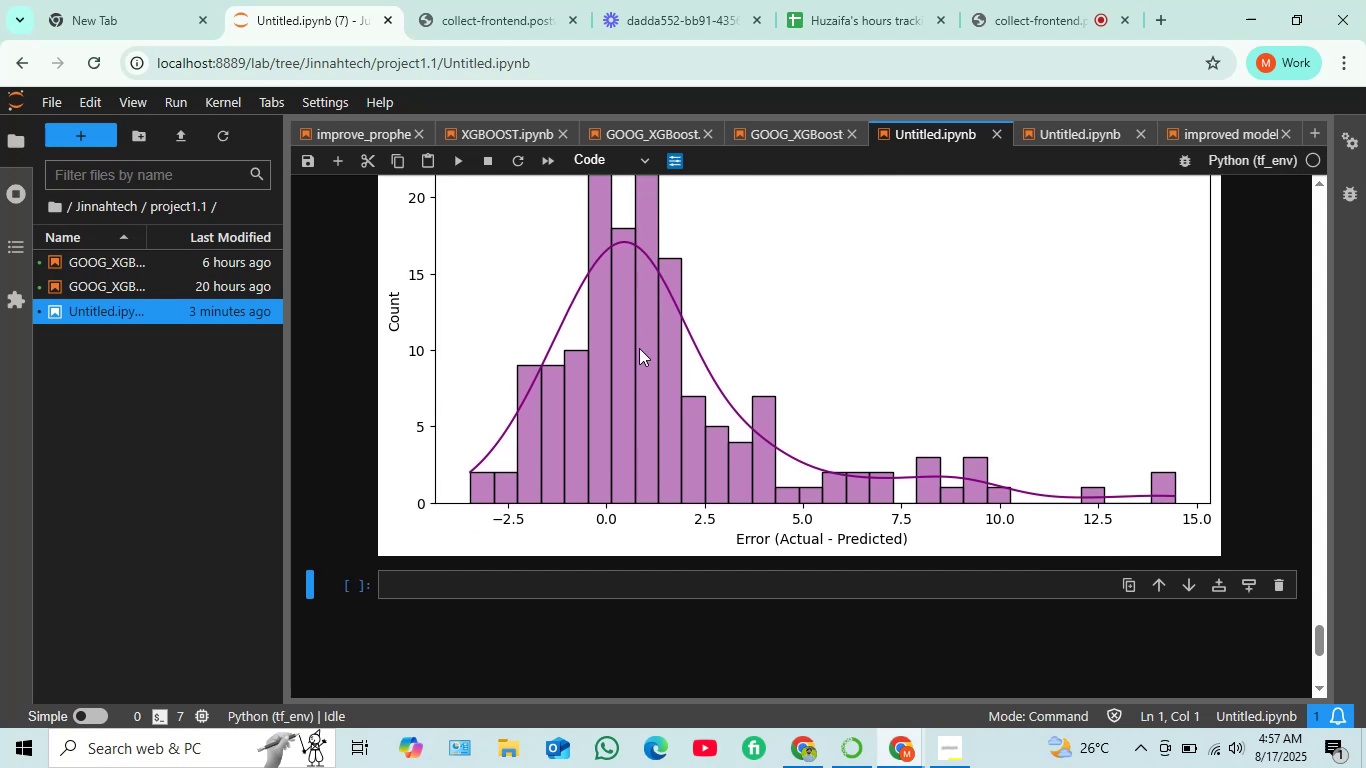 
scroll: coordinate [641, 345], scroll_direction: up, amount: 1.0
 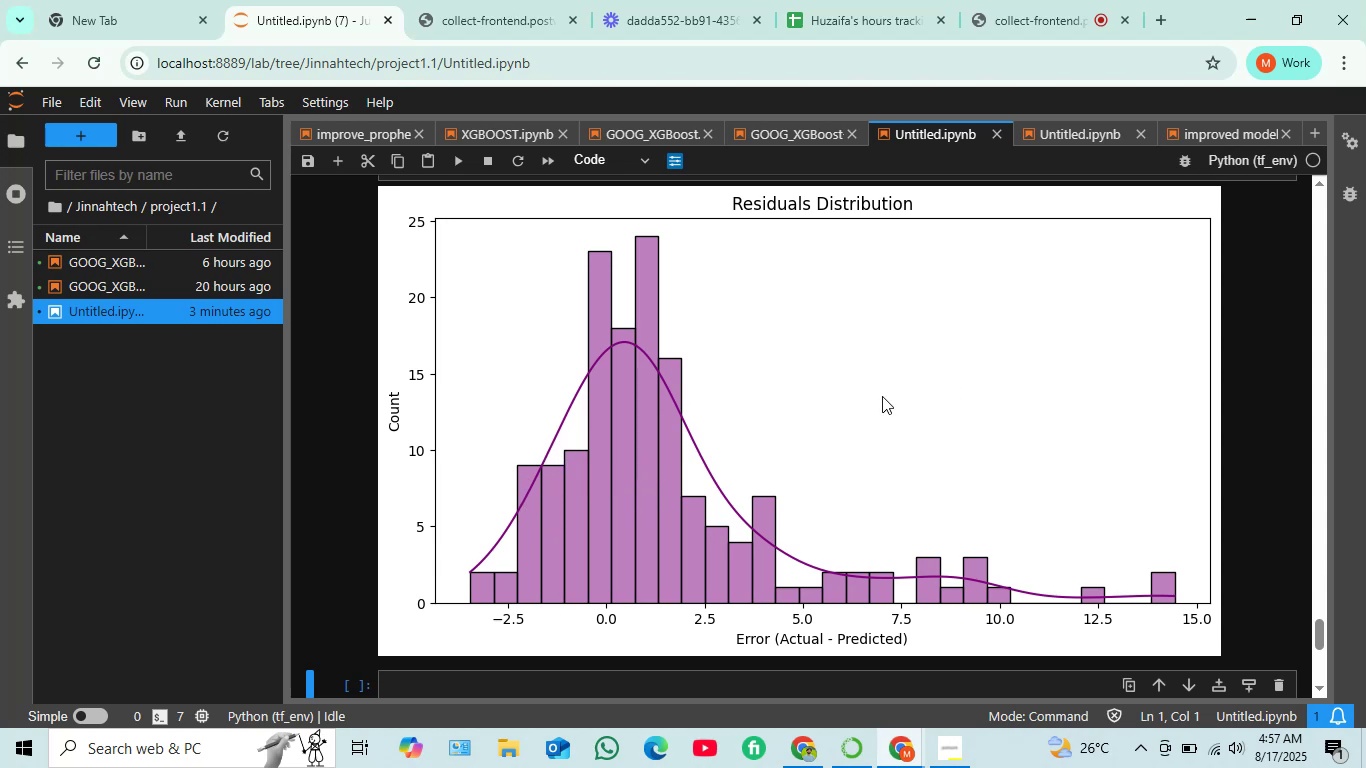 
wait(15.59)
 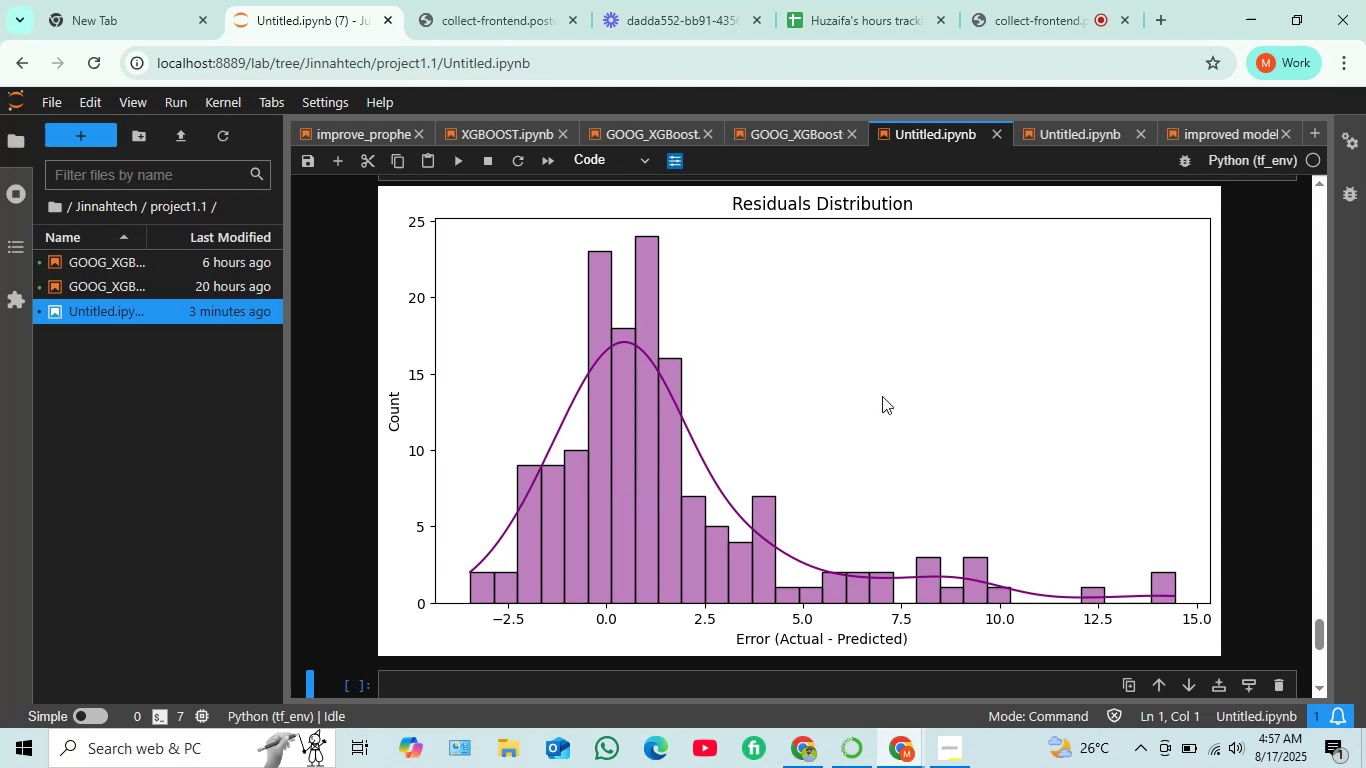 
scroll: coordinate [651, 362], scroll_direction: up, amount: 4.0
 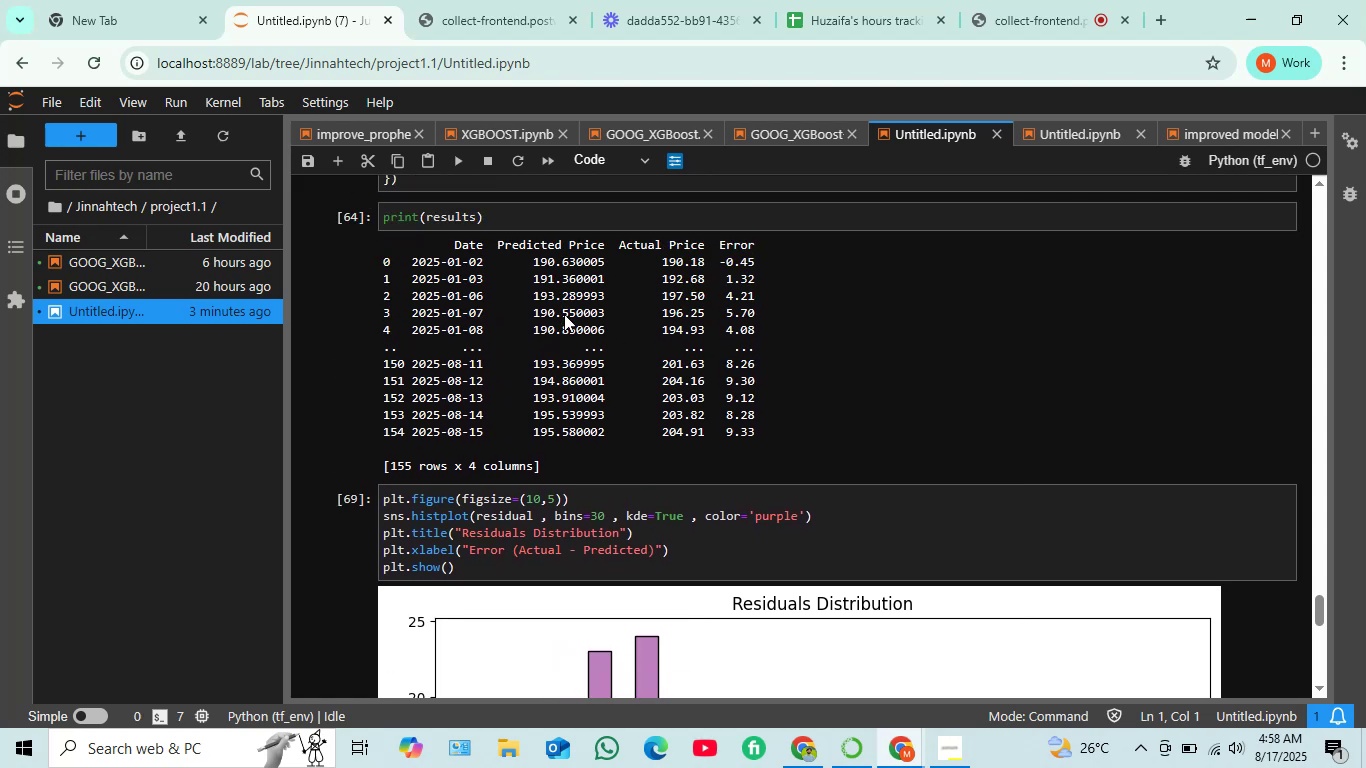 
scroll: coordinate [565, 310], scroll_direction: down, amount: 5.0
 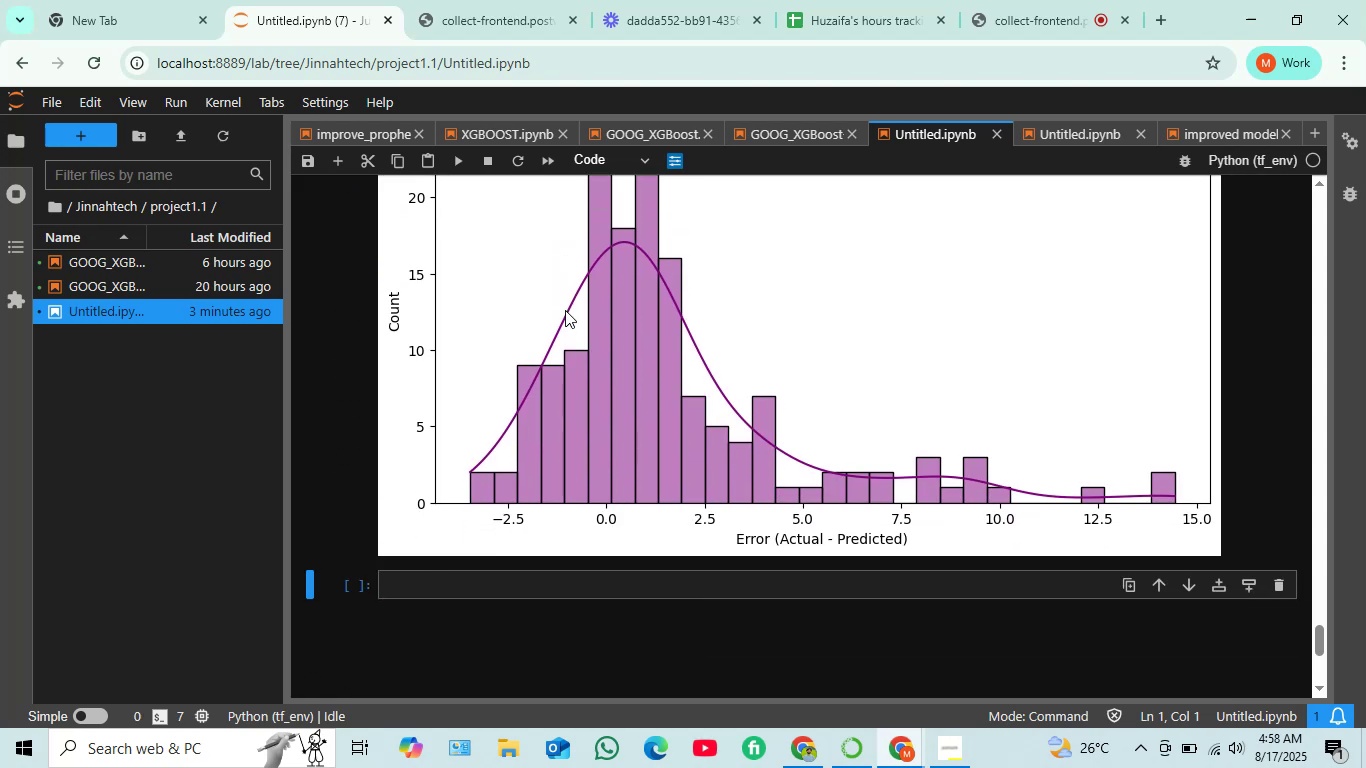 
scroll: coordinate [557, 302], scroll_direction: up, amount: 6.0
 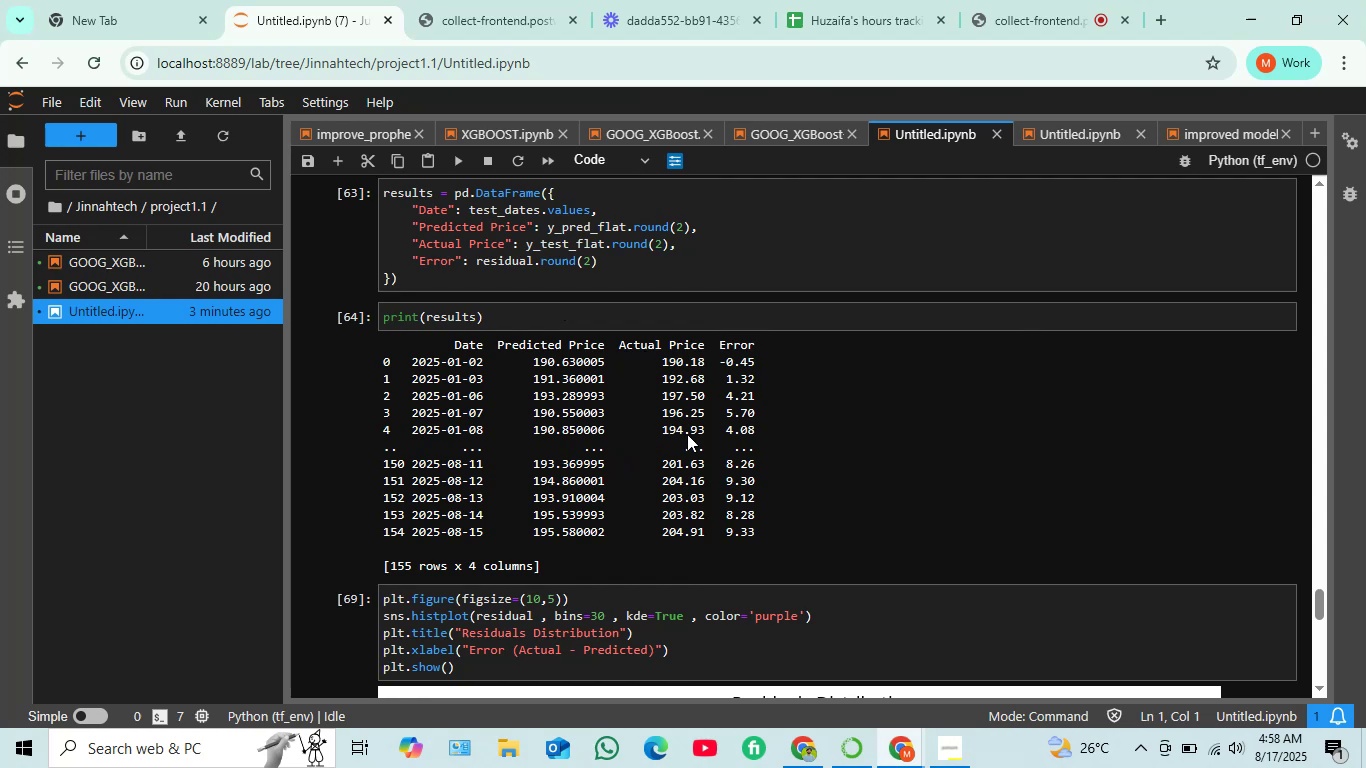 
wait(9.84)
 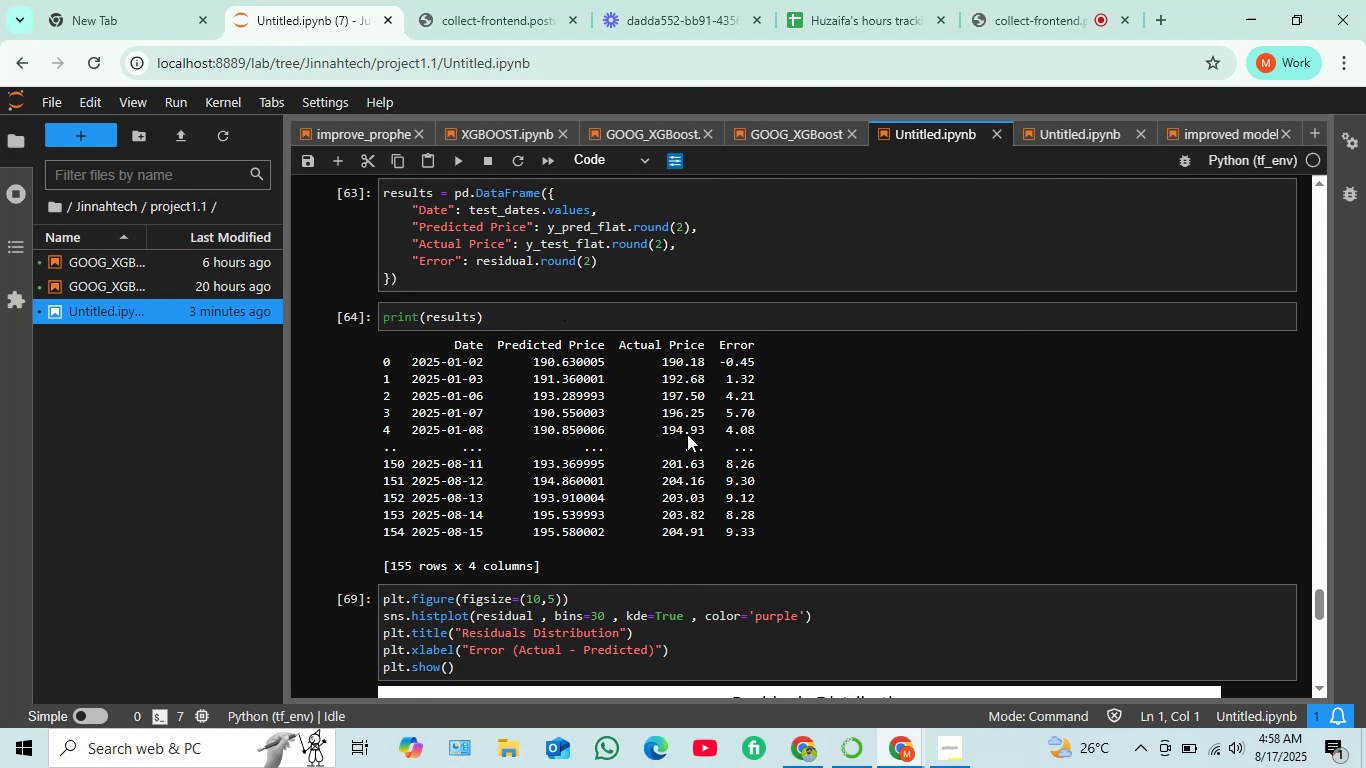 
scroll: coordinate [655, 492], scroll_direction: down, amount: 1.0
 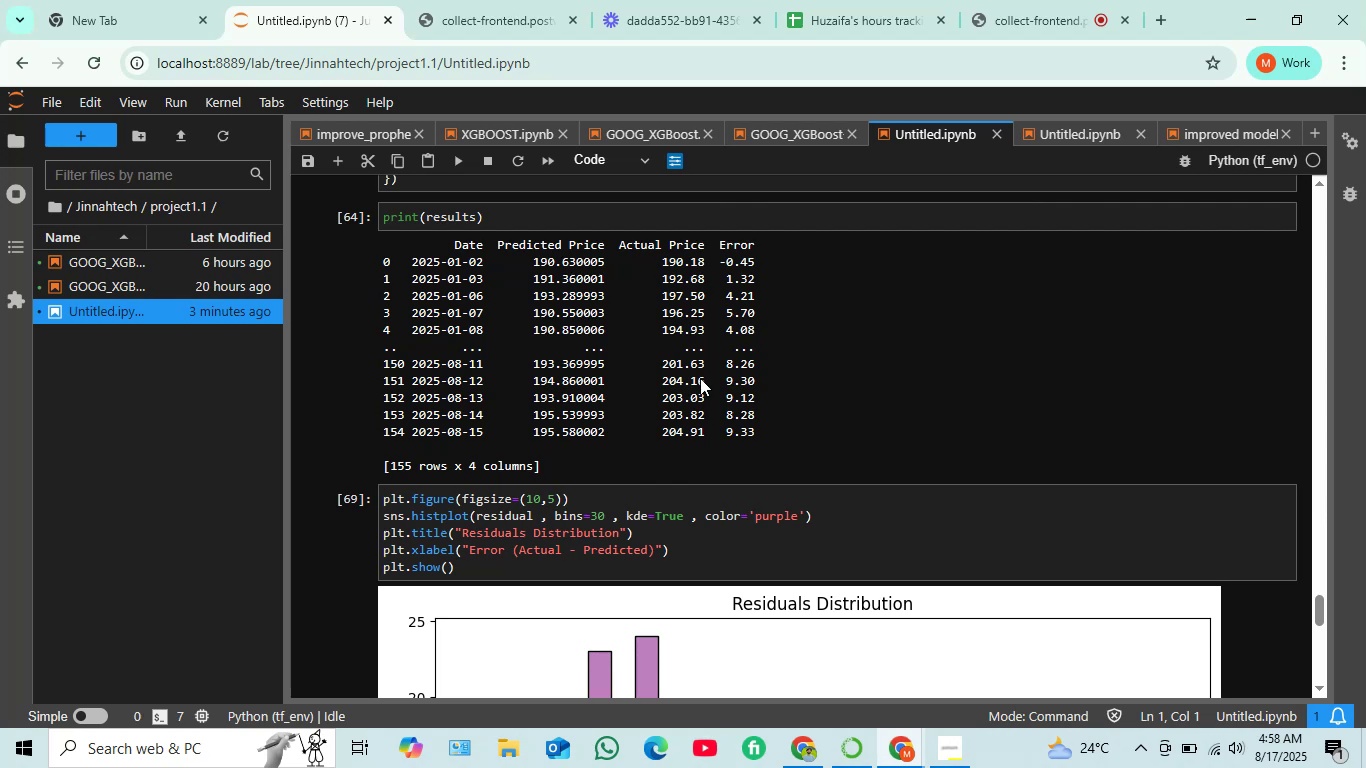 
wait(7.15)
 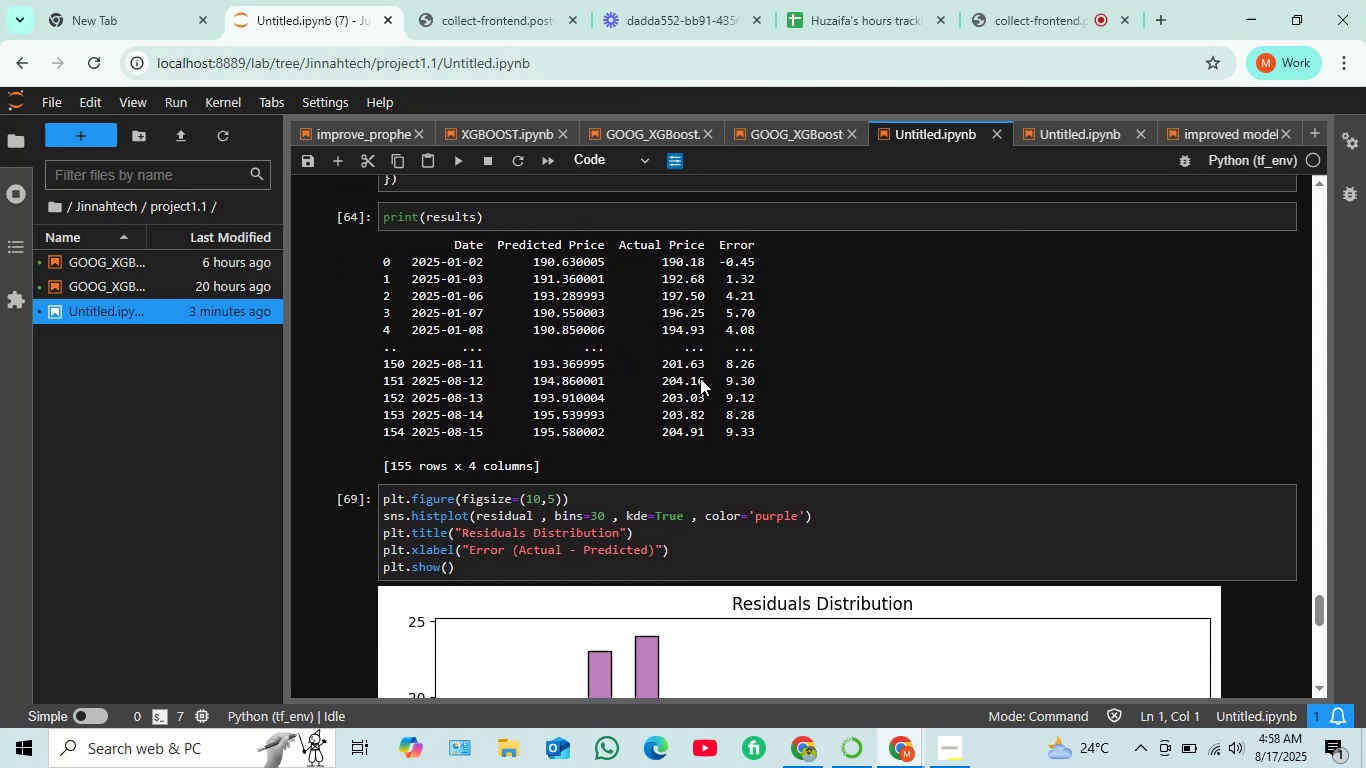 
scroll: coordinate [625, 310], scroll_direction: down, amount: 4.0
 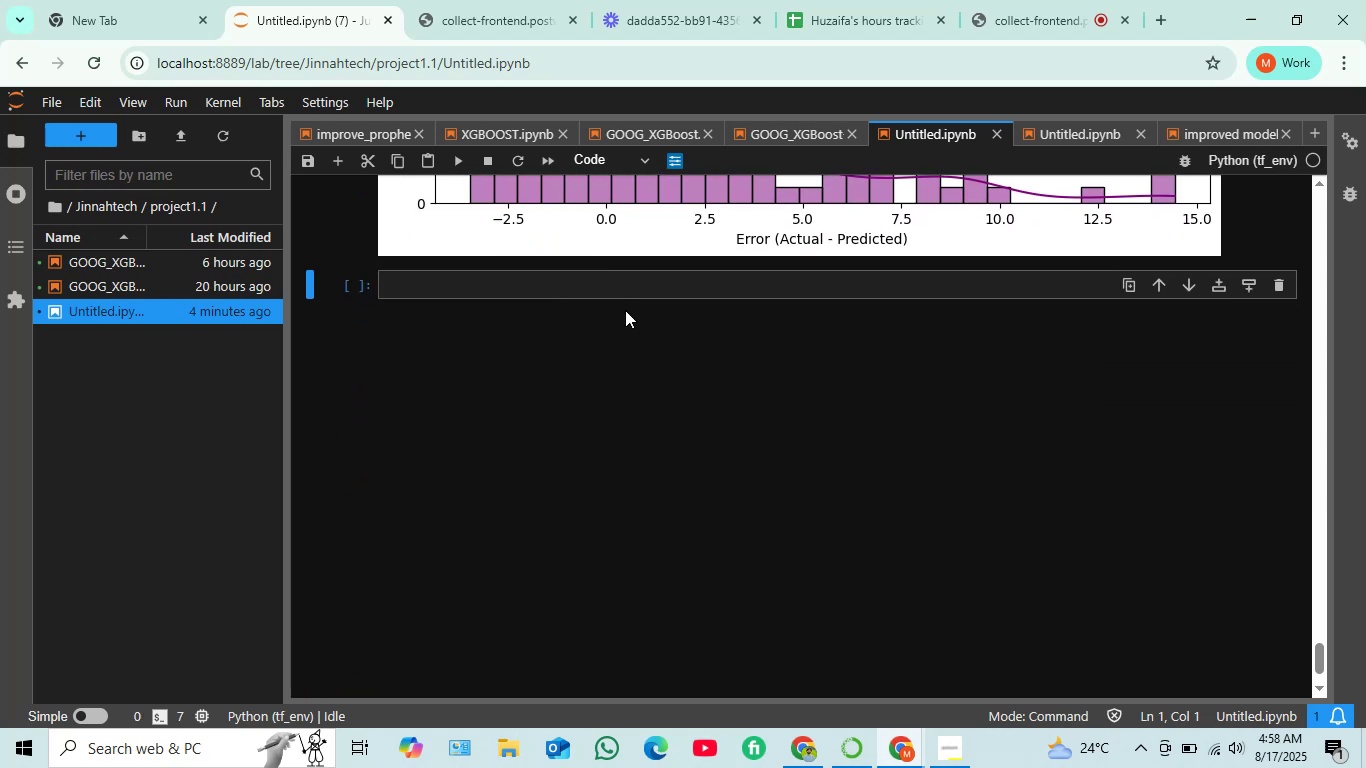 
scroll: coordinate [625, 310], scroll_direction: up, amount: 1.0
 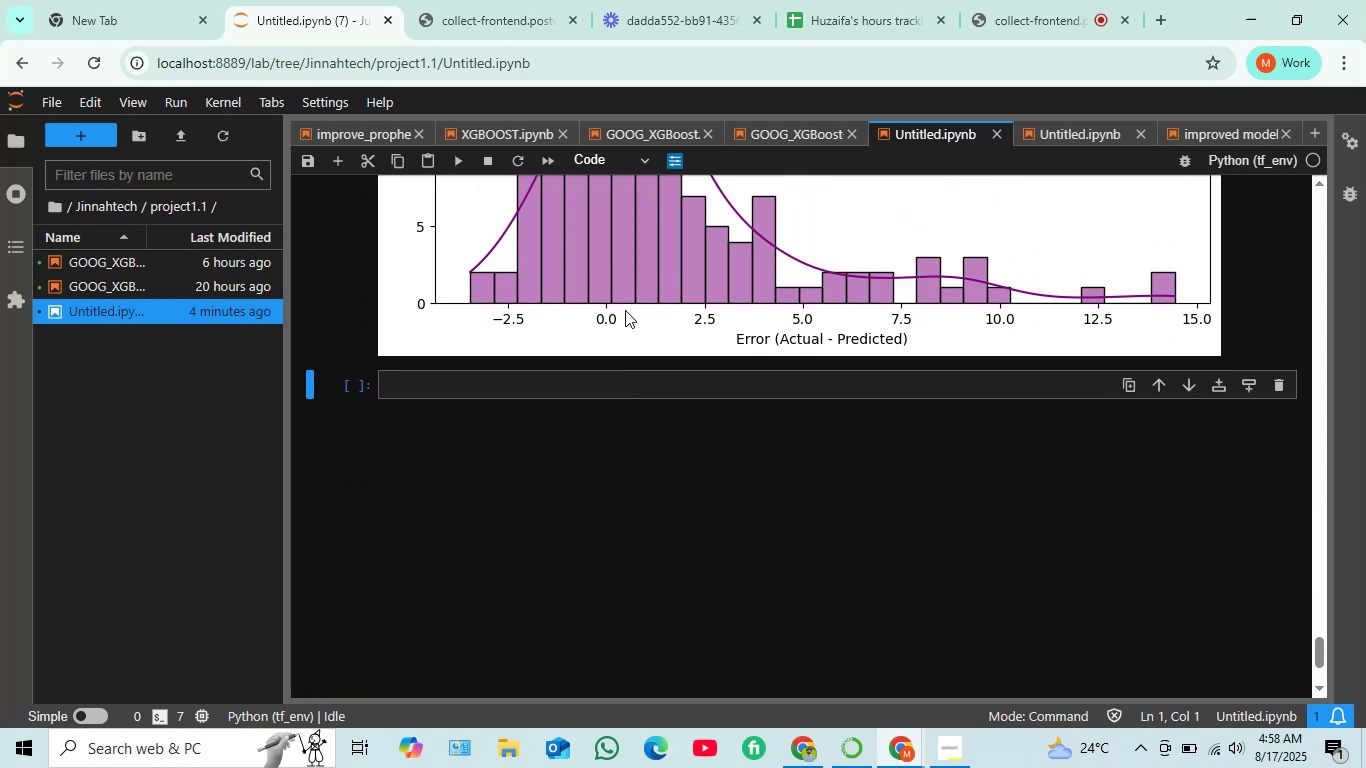 
scroll: coordinate [625, 310], scroll_direction: down, amount: 1.0
 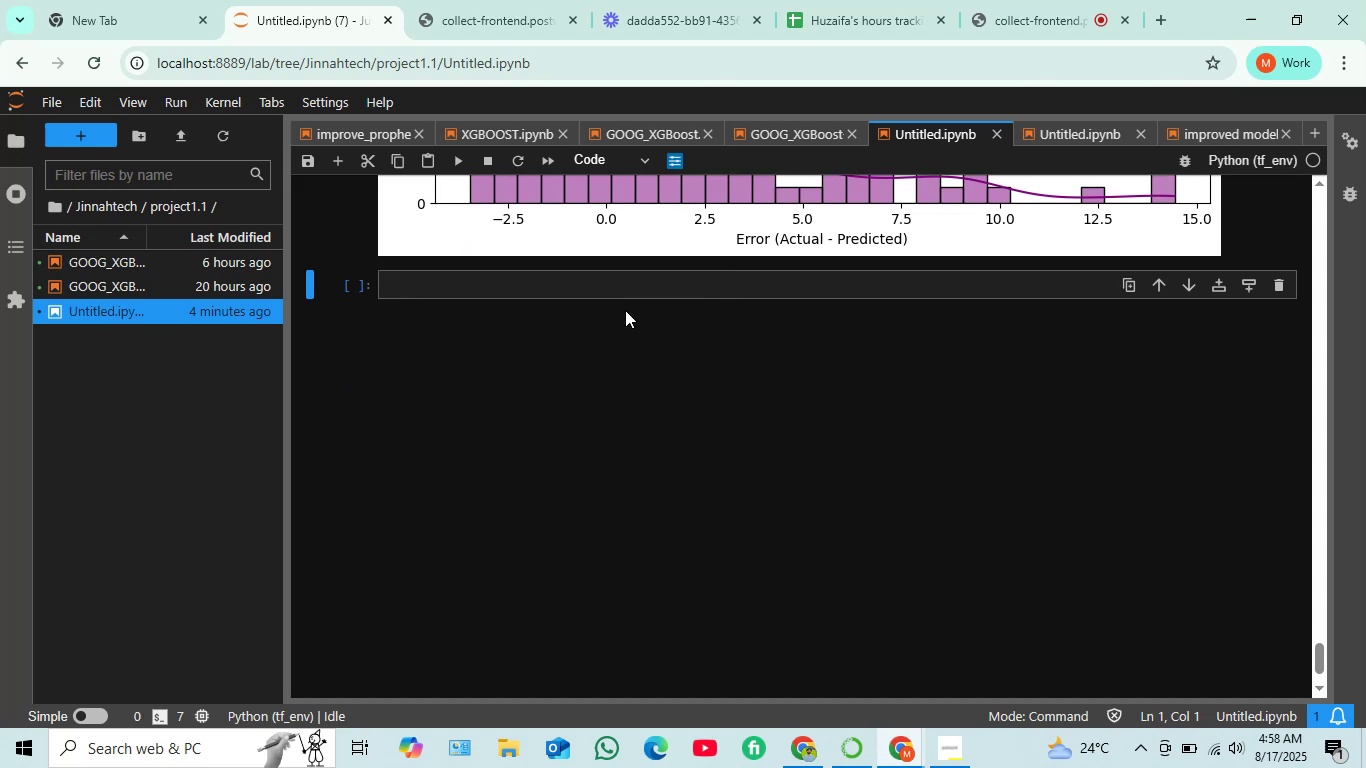 
scroll: coordinate [625, 310], scroll_direction: up, amount: 1.0
 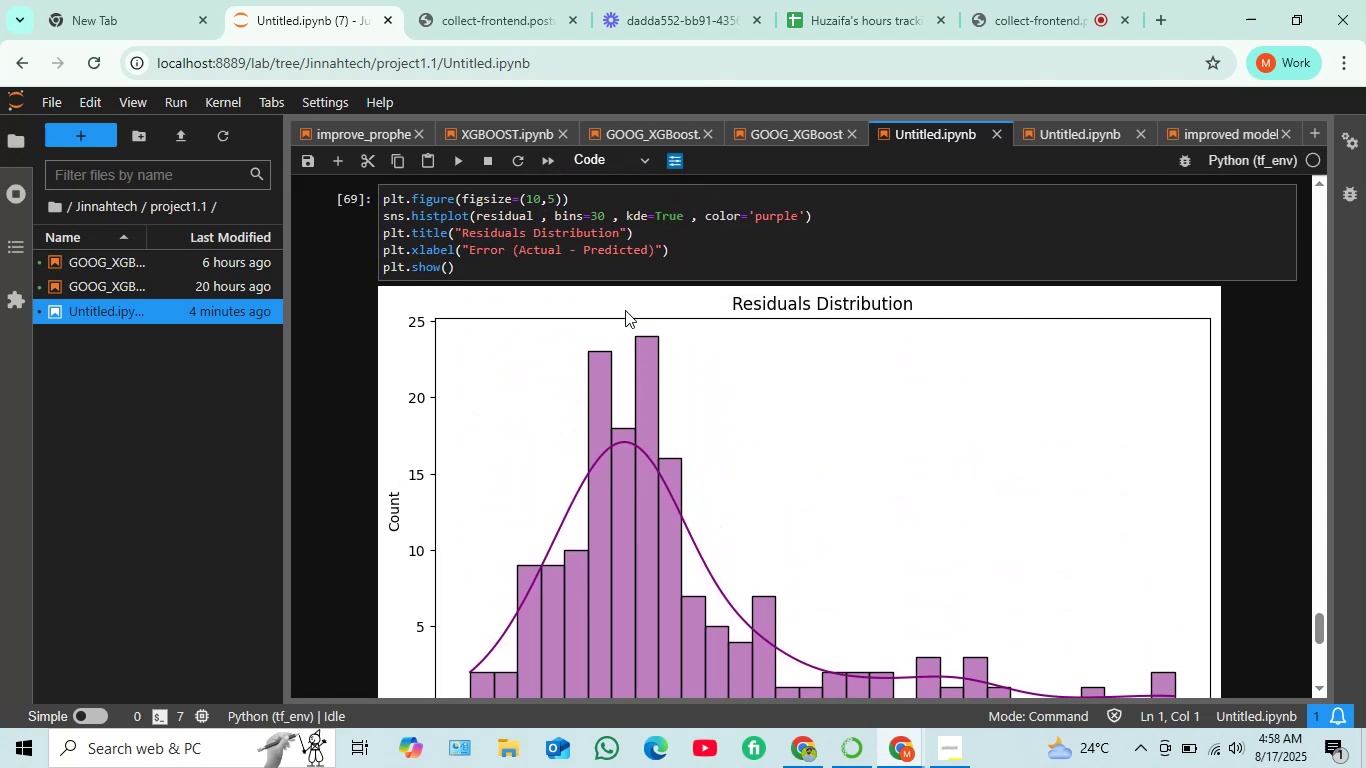 
wait(5.53)
 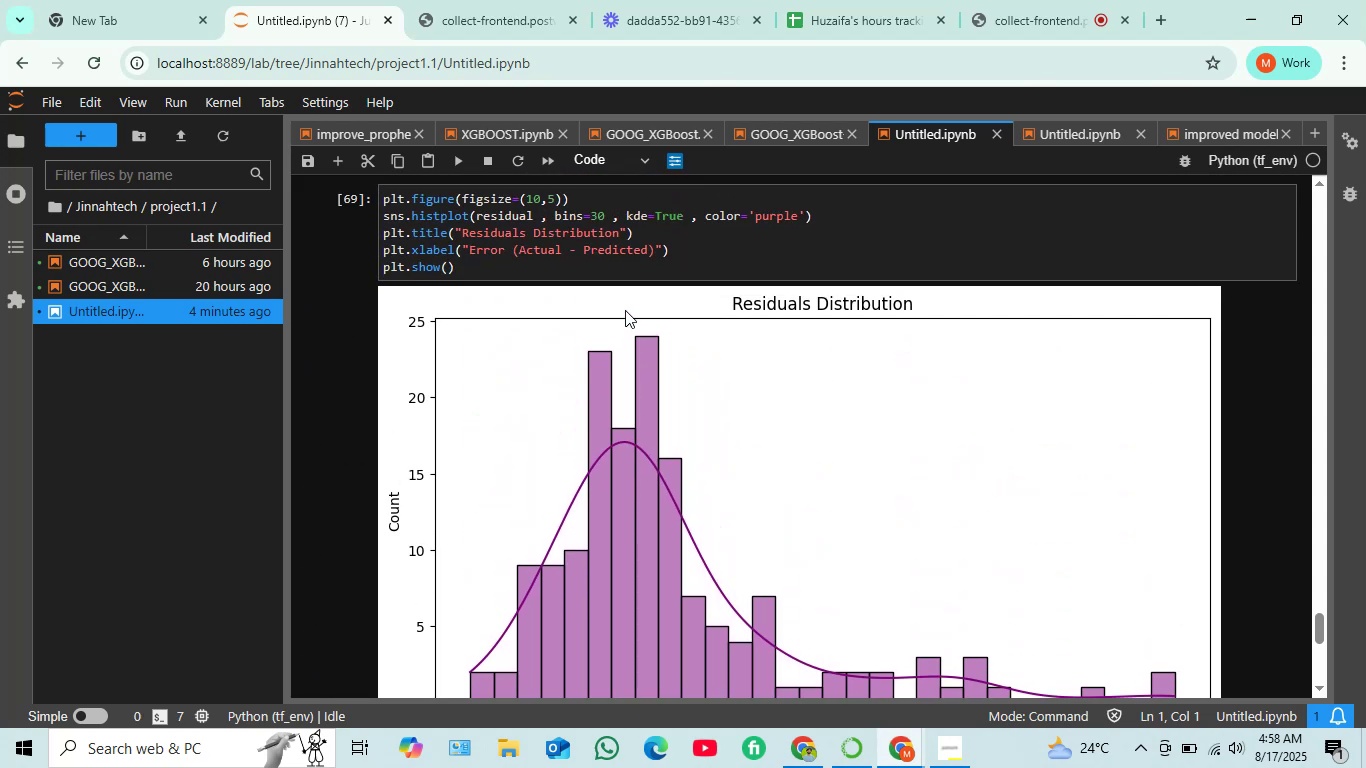 
scroll: coordinate [628, 321], scroll_direction: down, amount: 4.0
 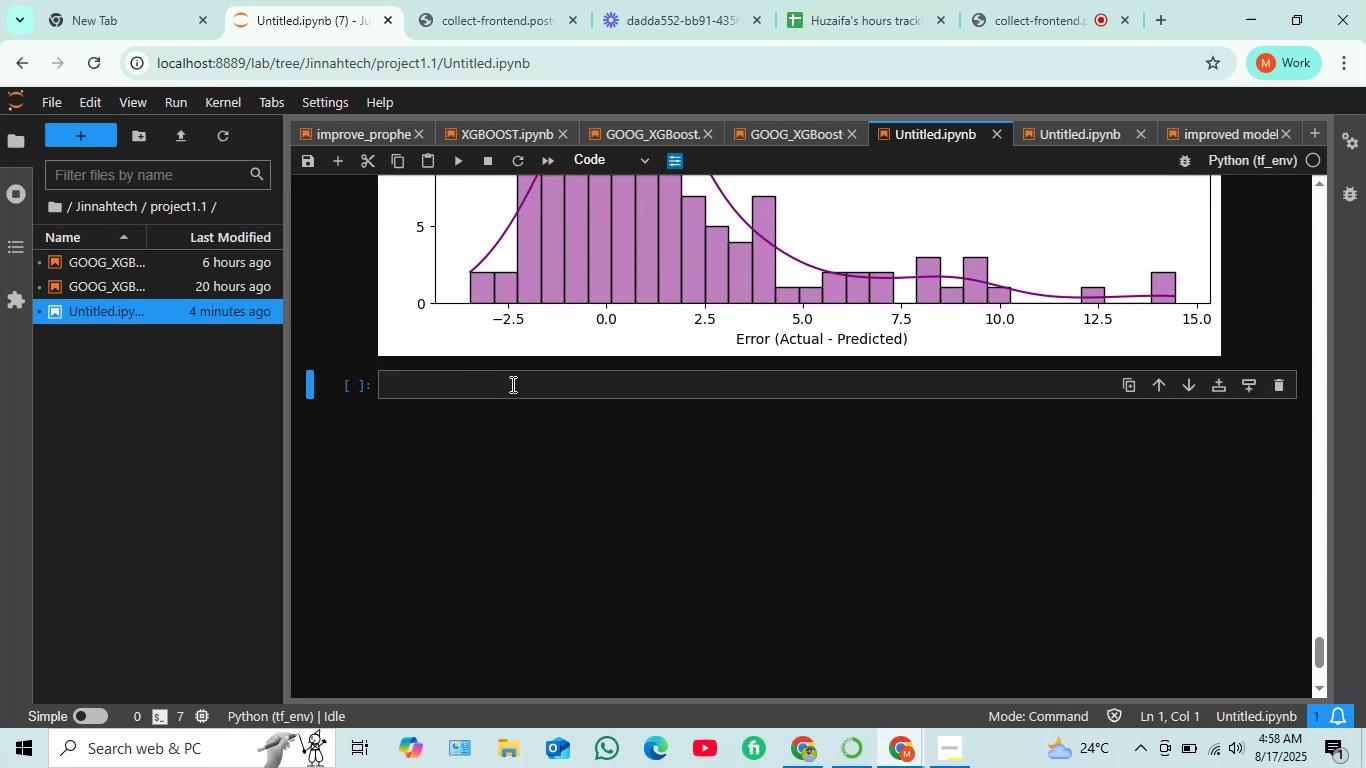 
left_click([510, 382])
 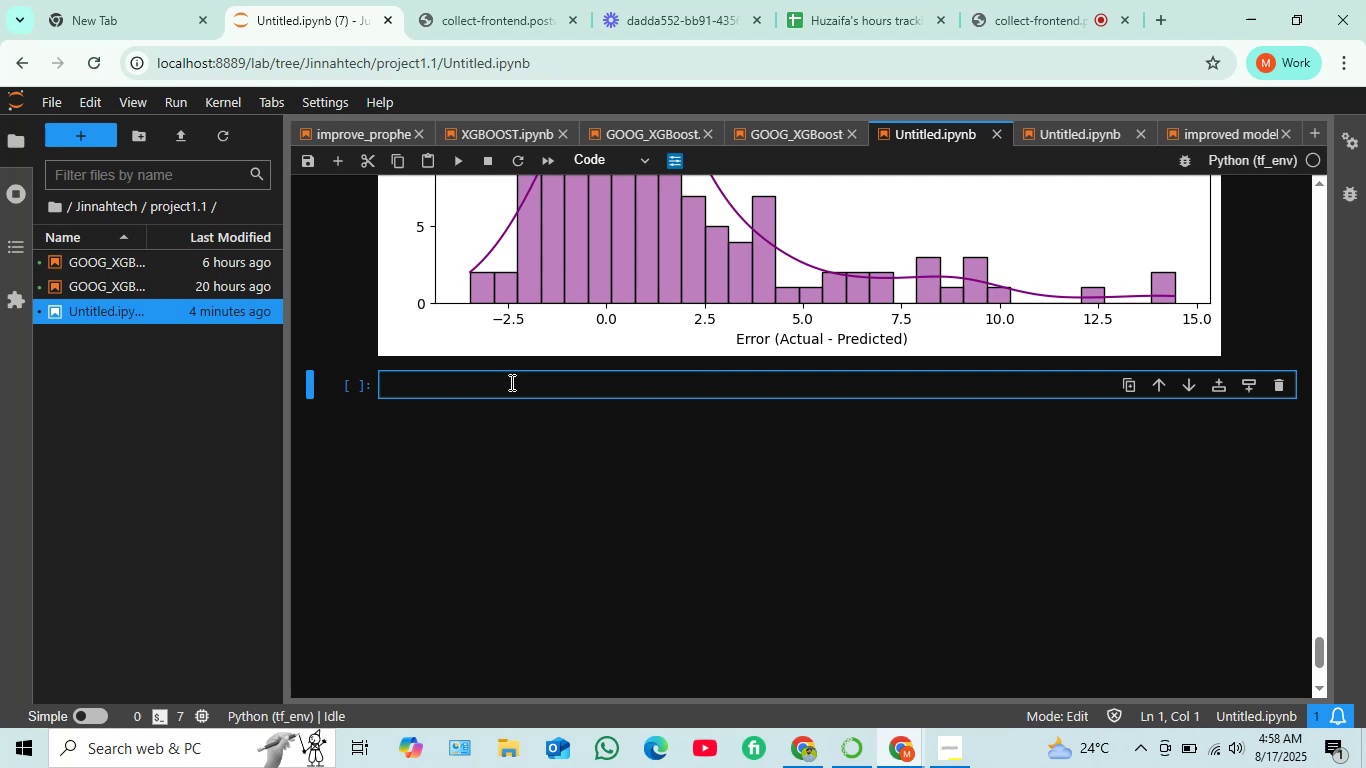 
wait(13.2)
 